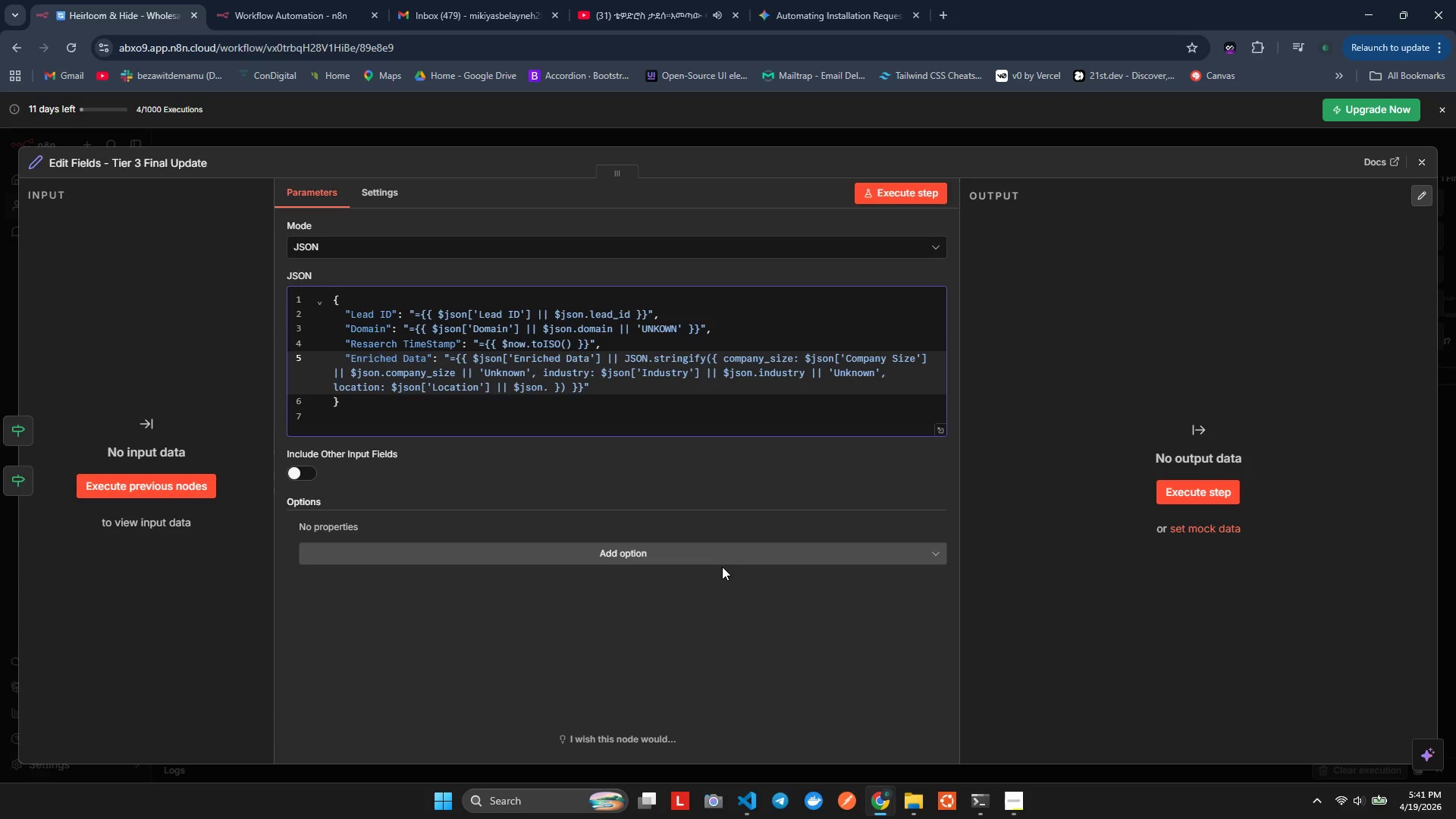 
wait(5.09)
 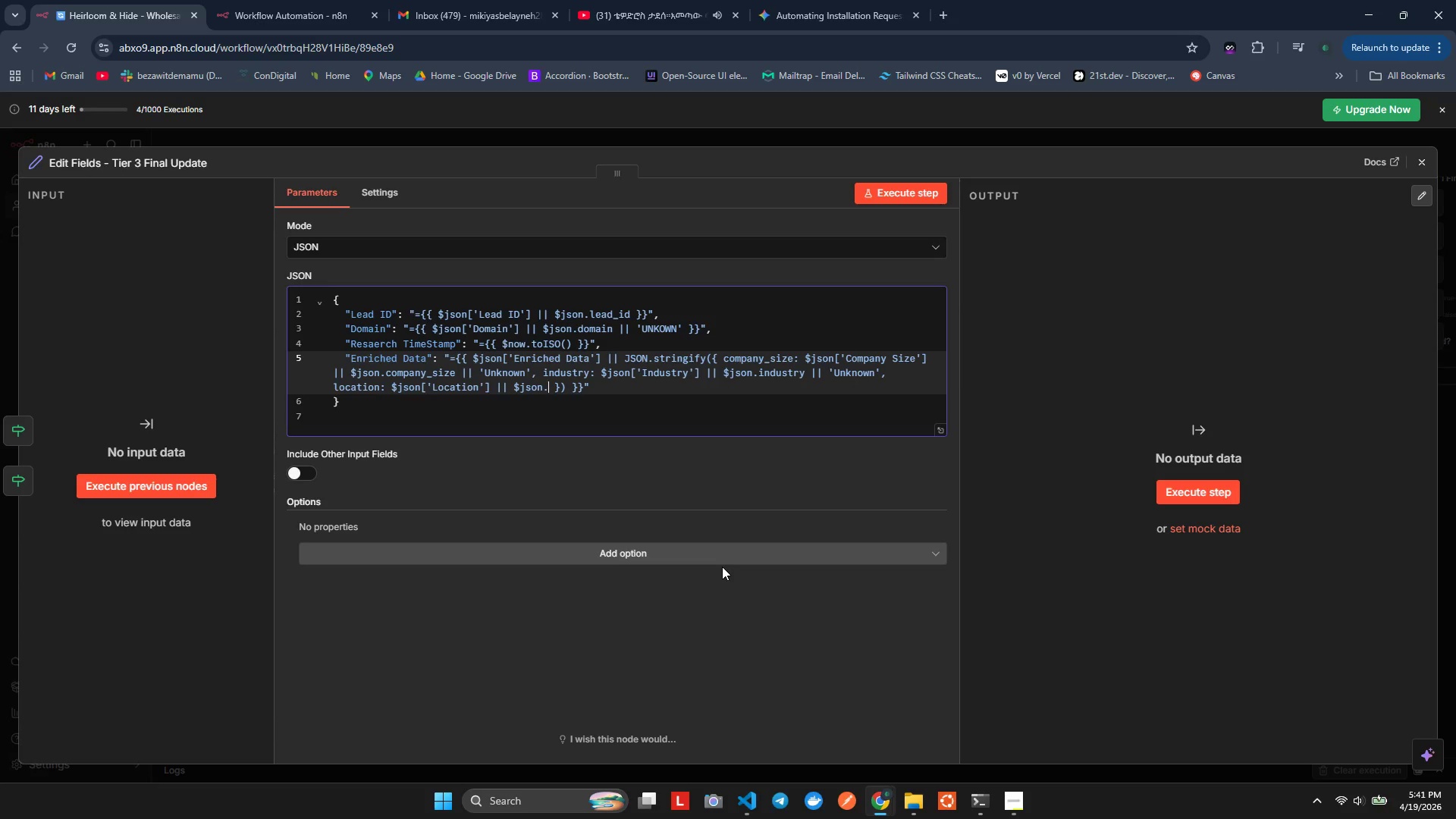 
type(location)
 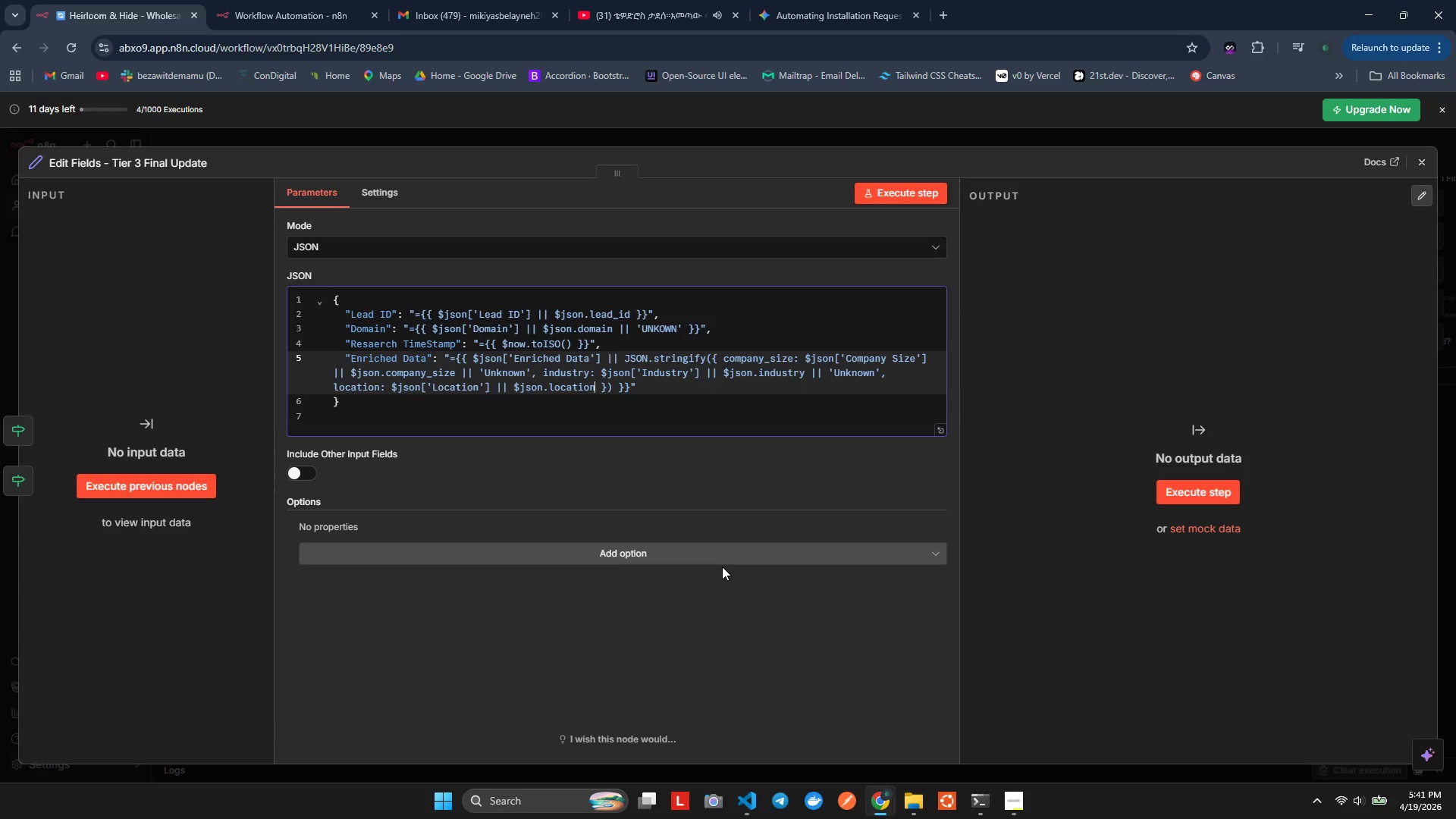 
key(Shift+Backslash)
 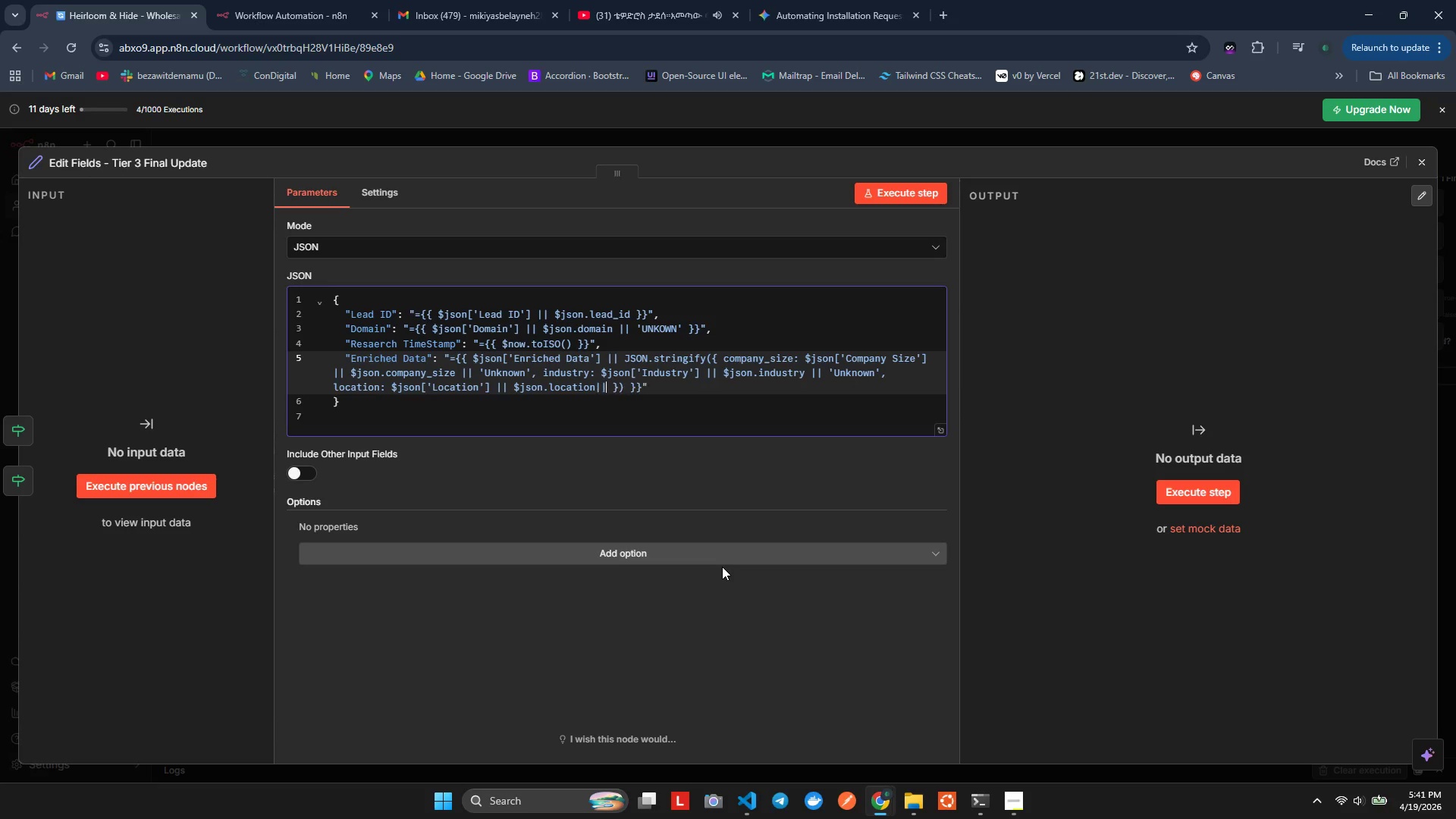 
key(Shift+Backslash)
 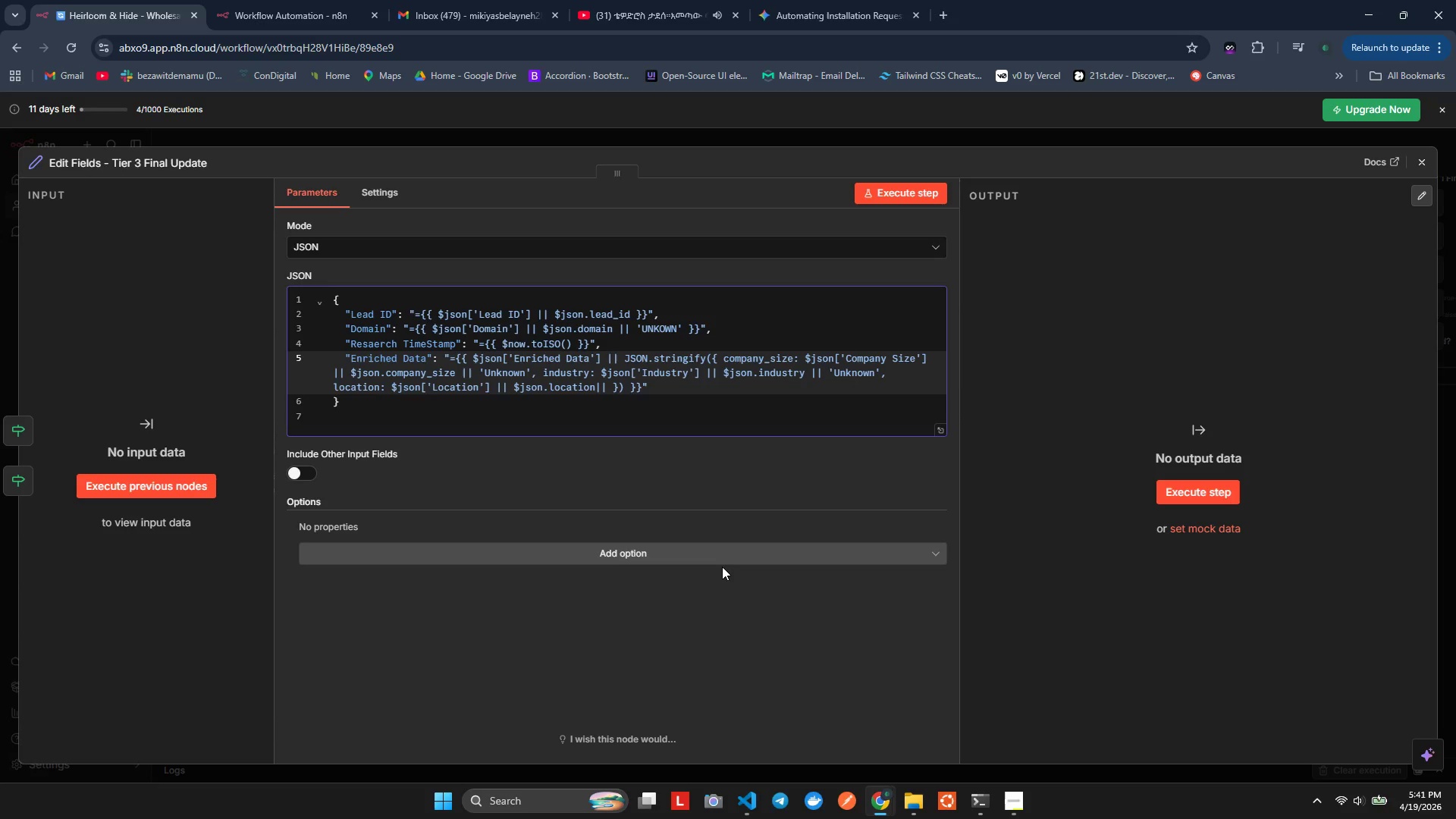 
key(Space)
 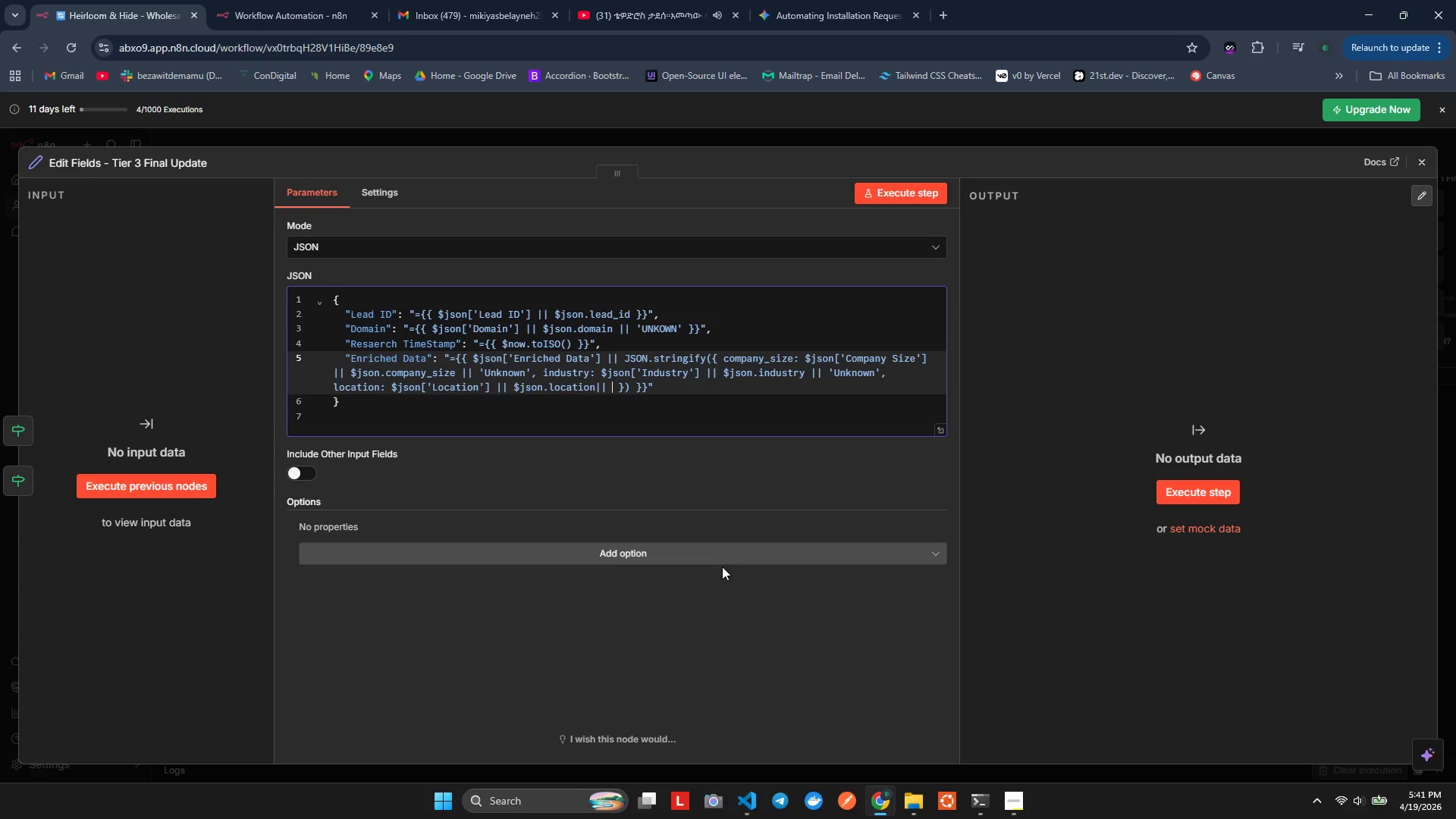 
key(Quote)
 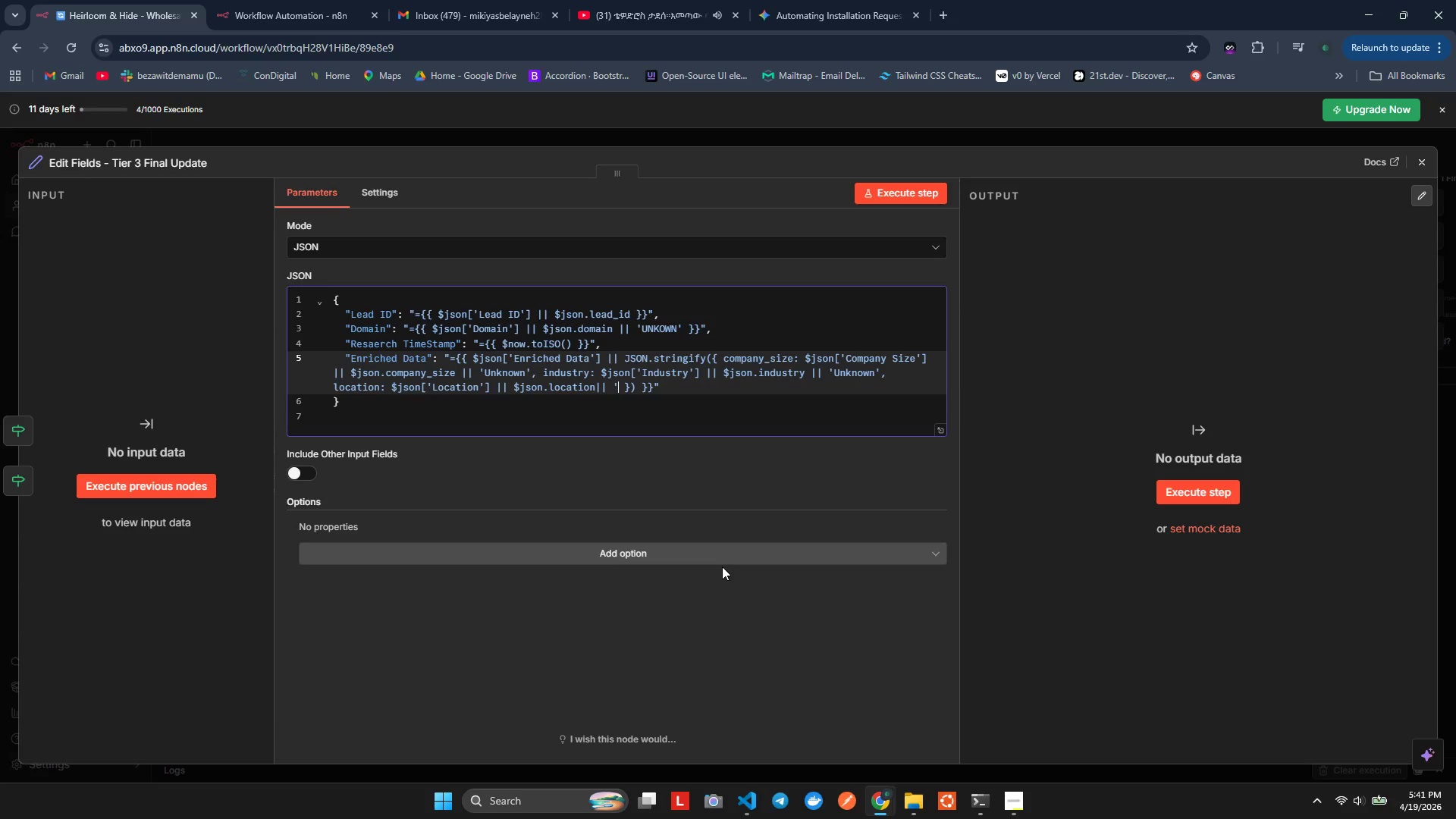 
key(Quote)
 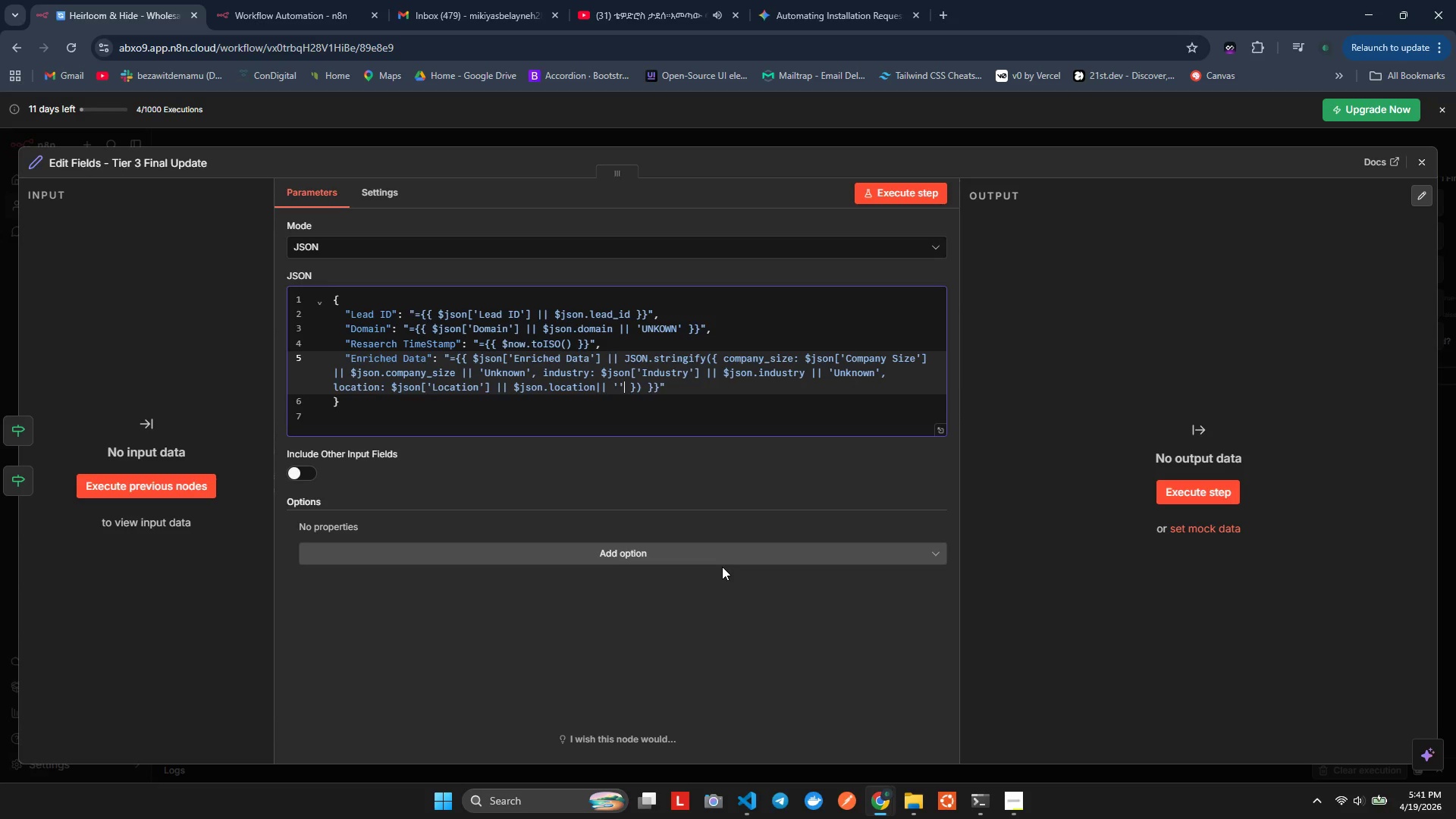 
key(ArrowLeft)
 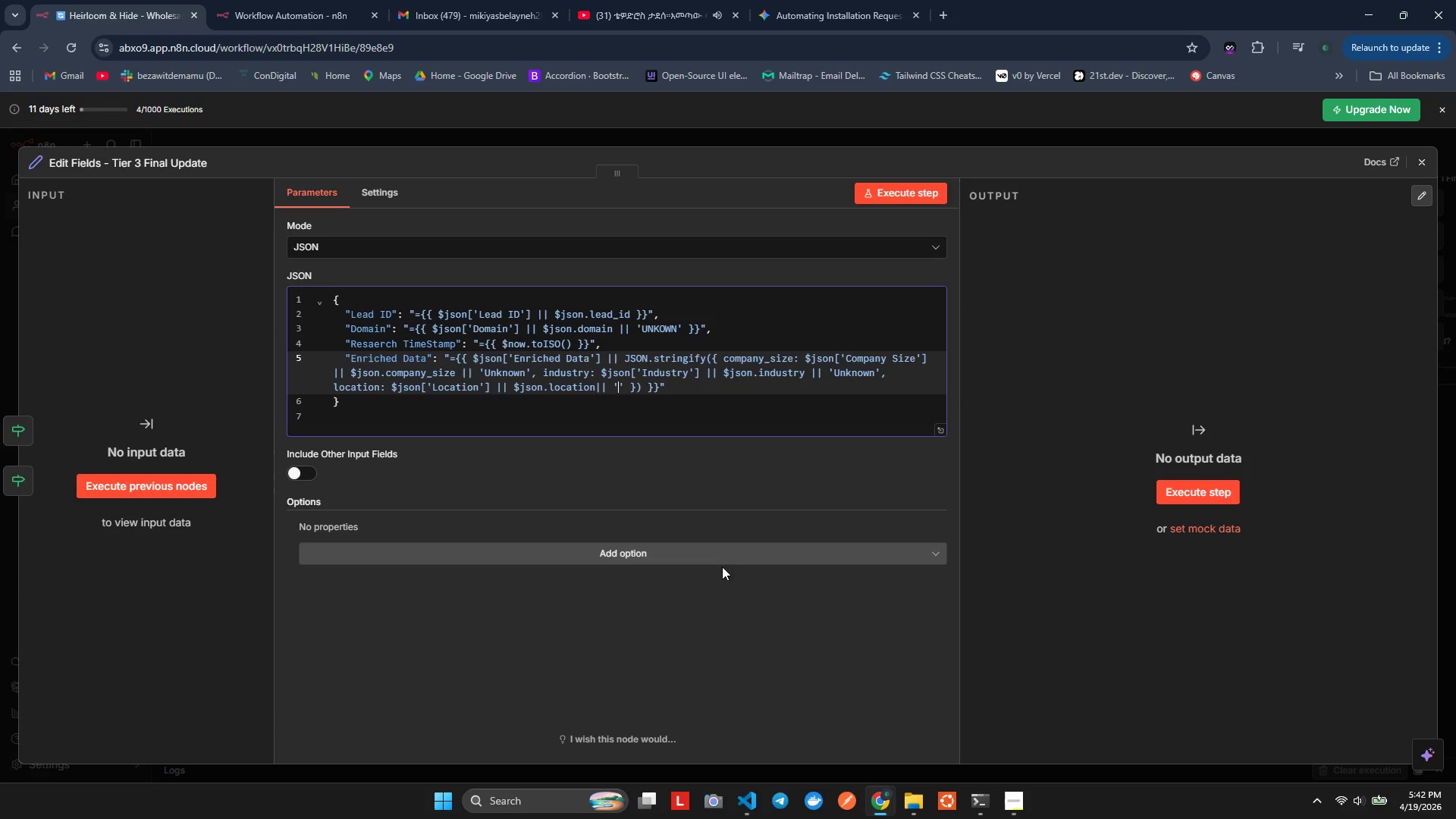 
type(Uknown)
 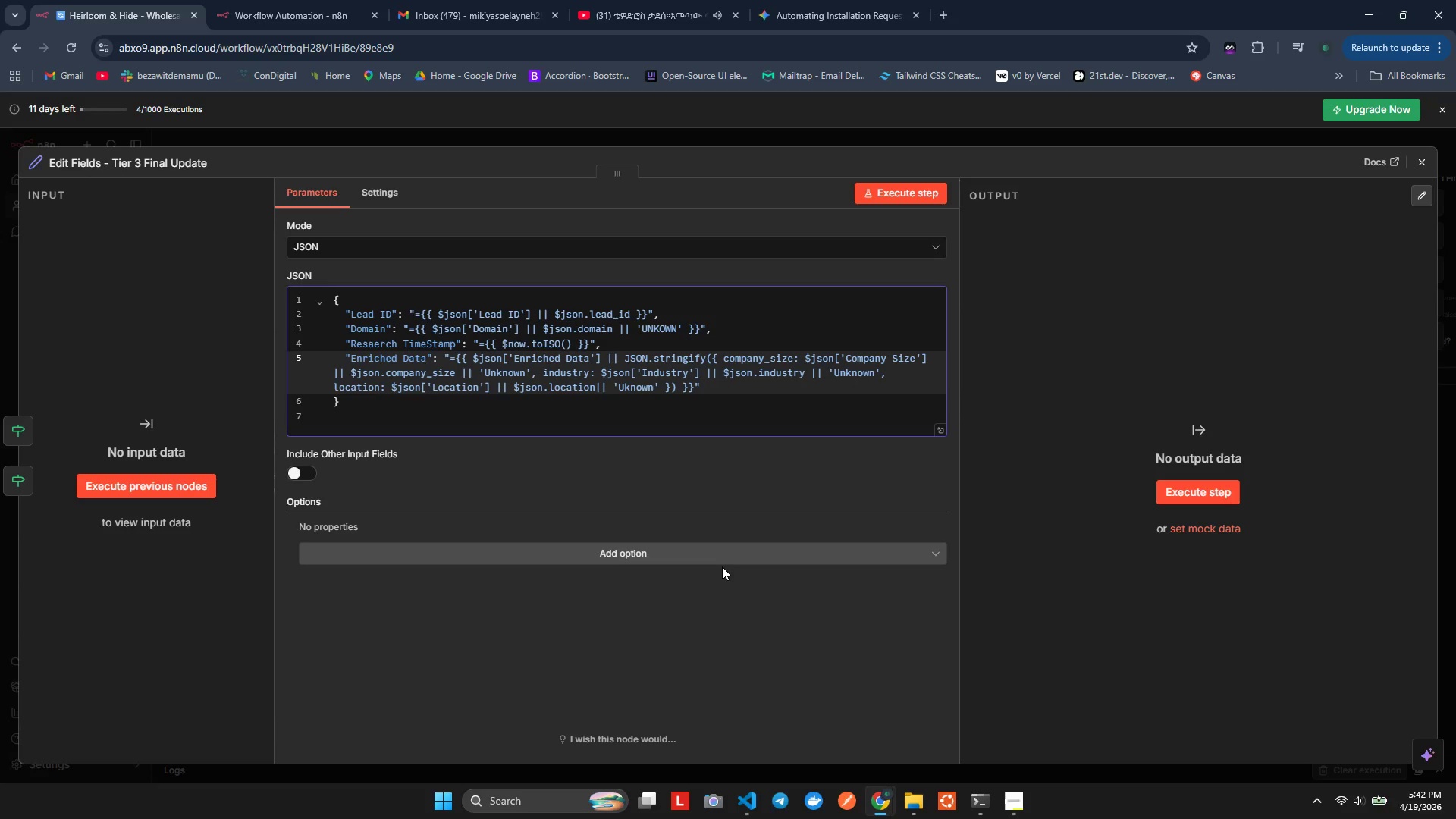 
key(ArrowLeft)
 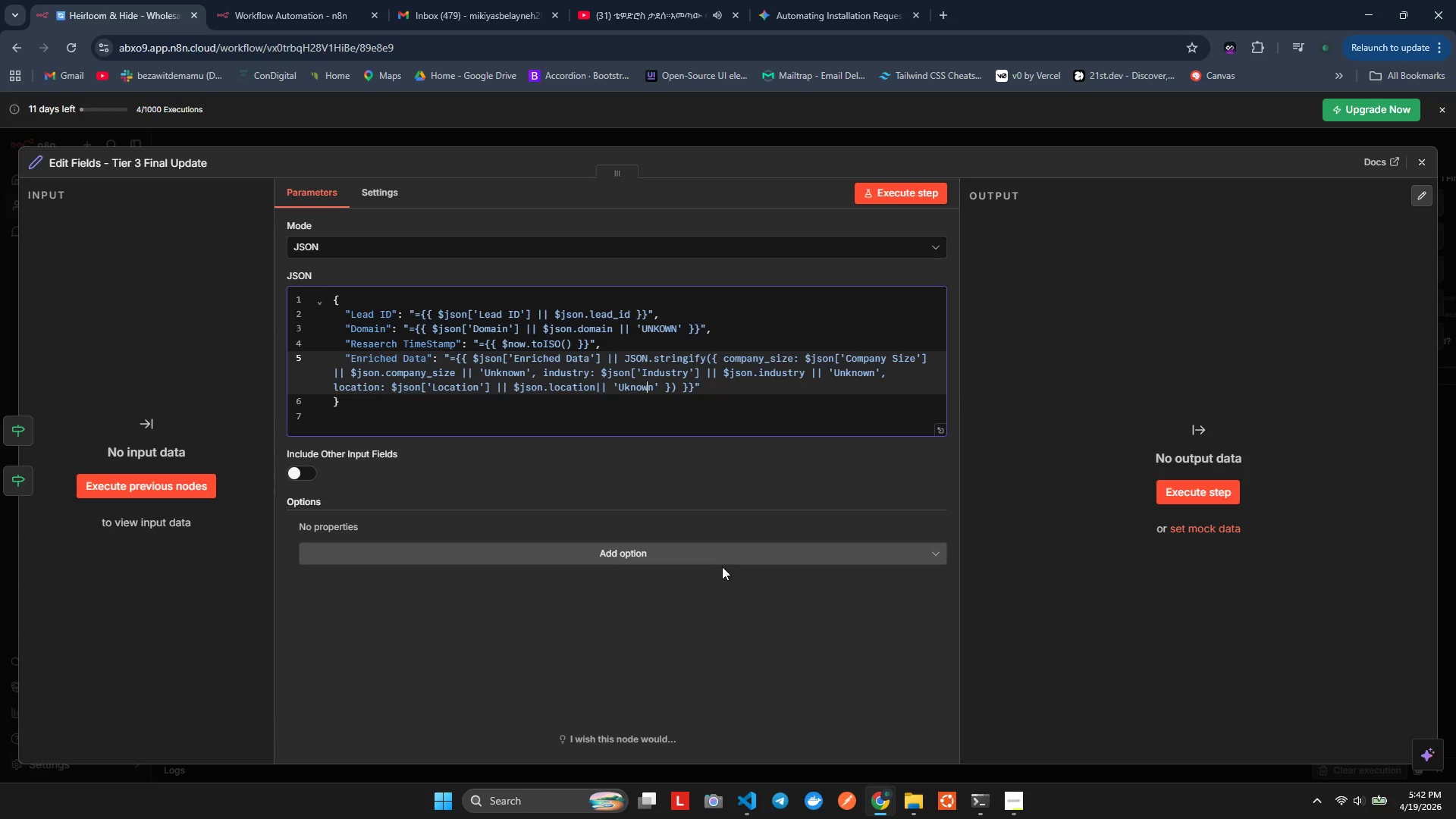 
key(ArrowLeft)
 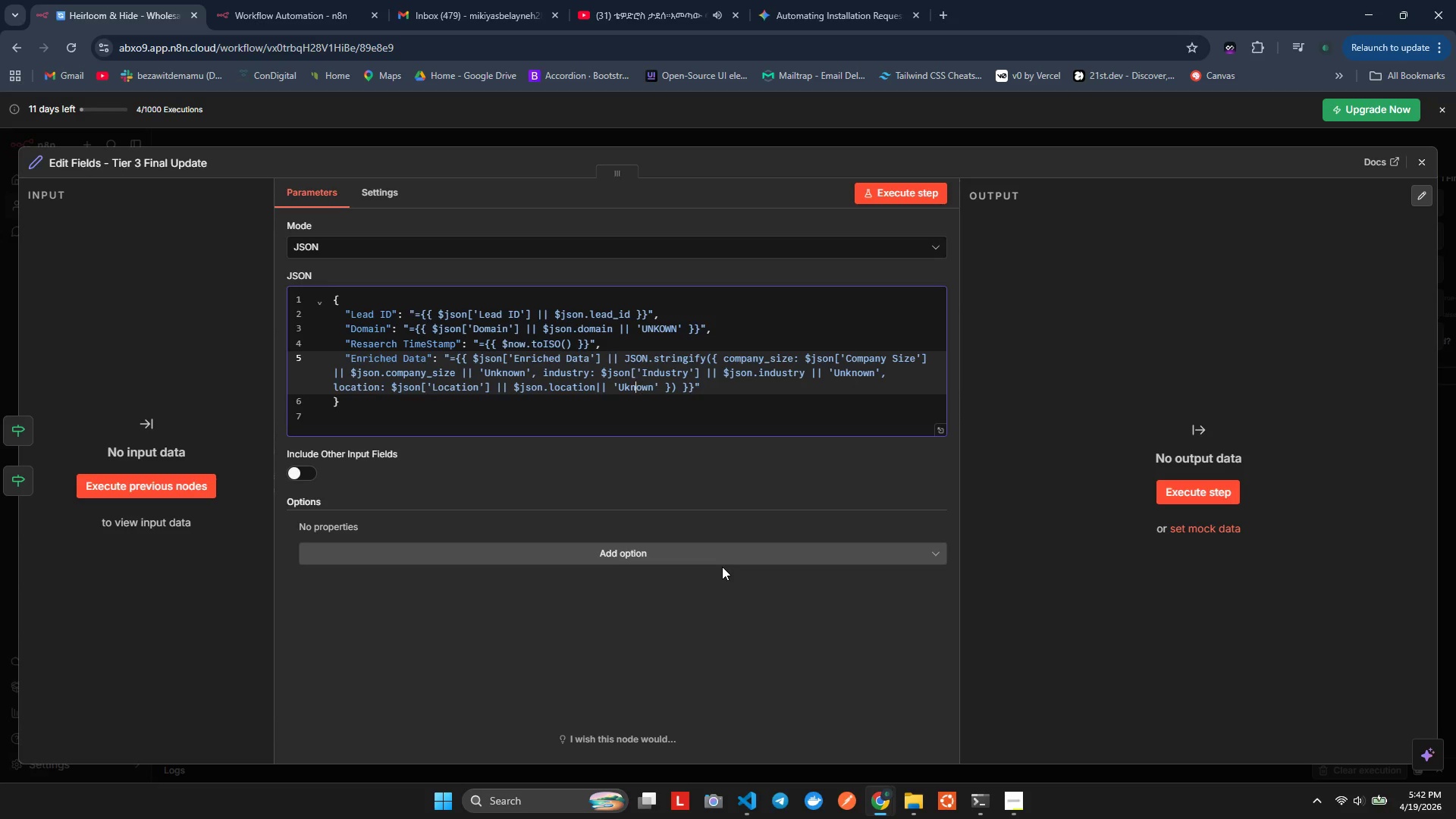 
key(ArrowLeft)
 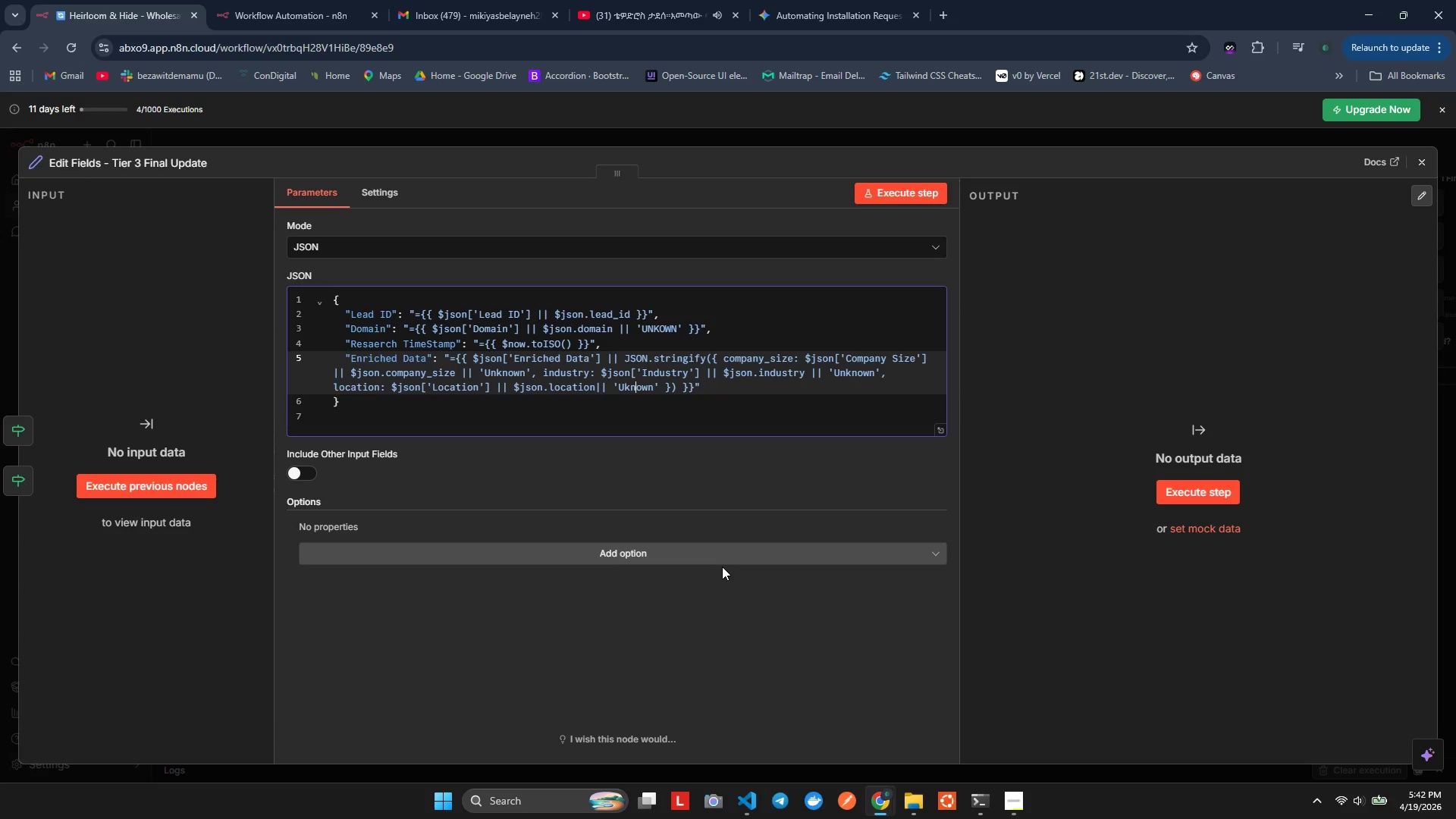 
key(ArrowLeft)
 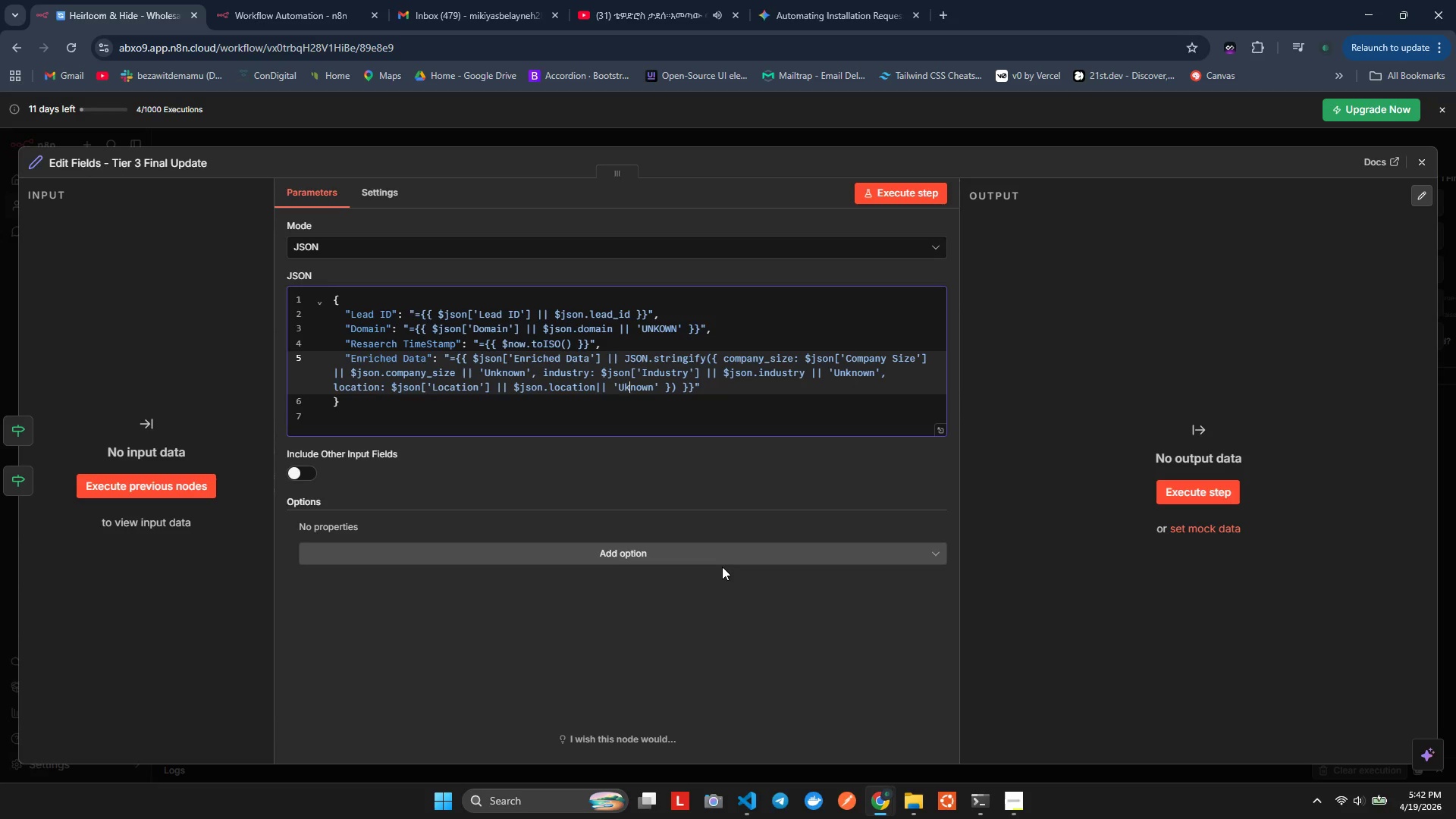 
key(ArrowLeft)
 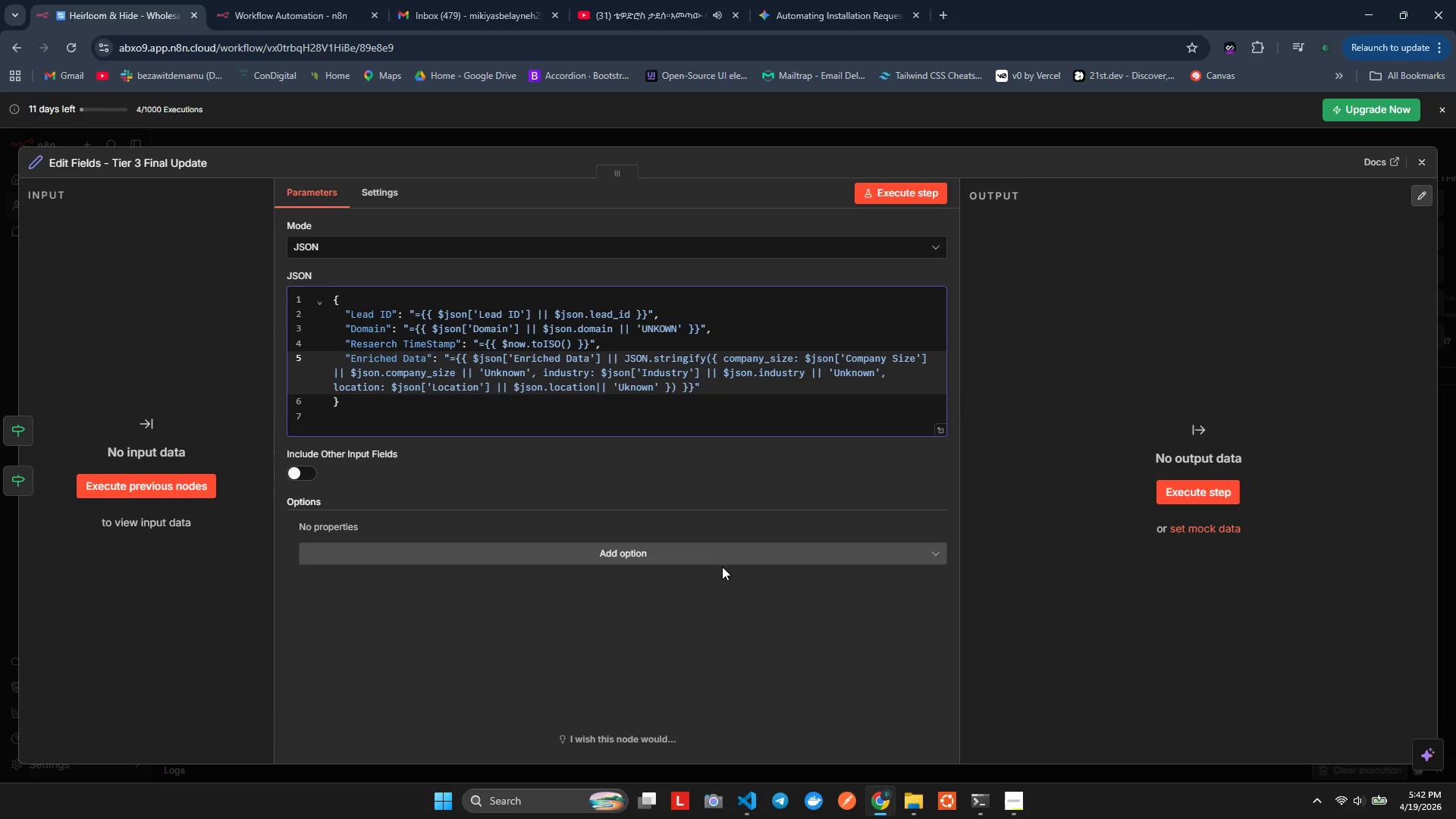 
key(N)
 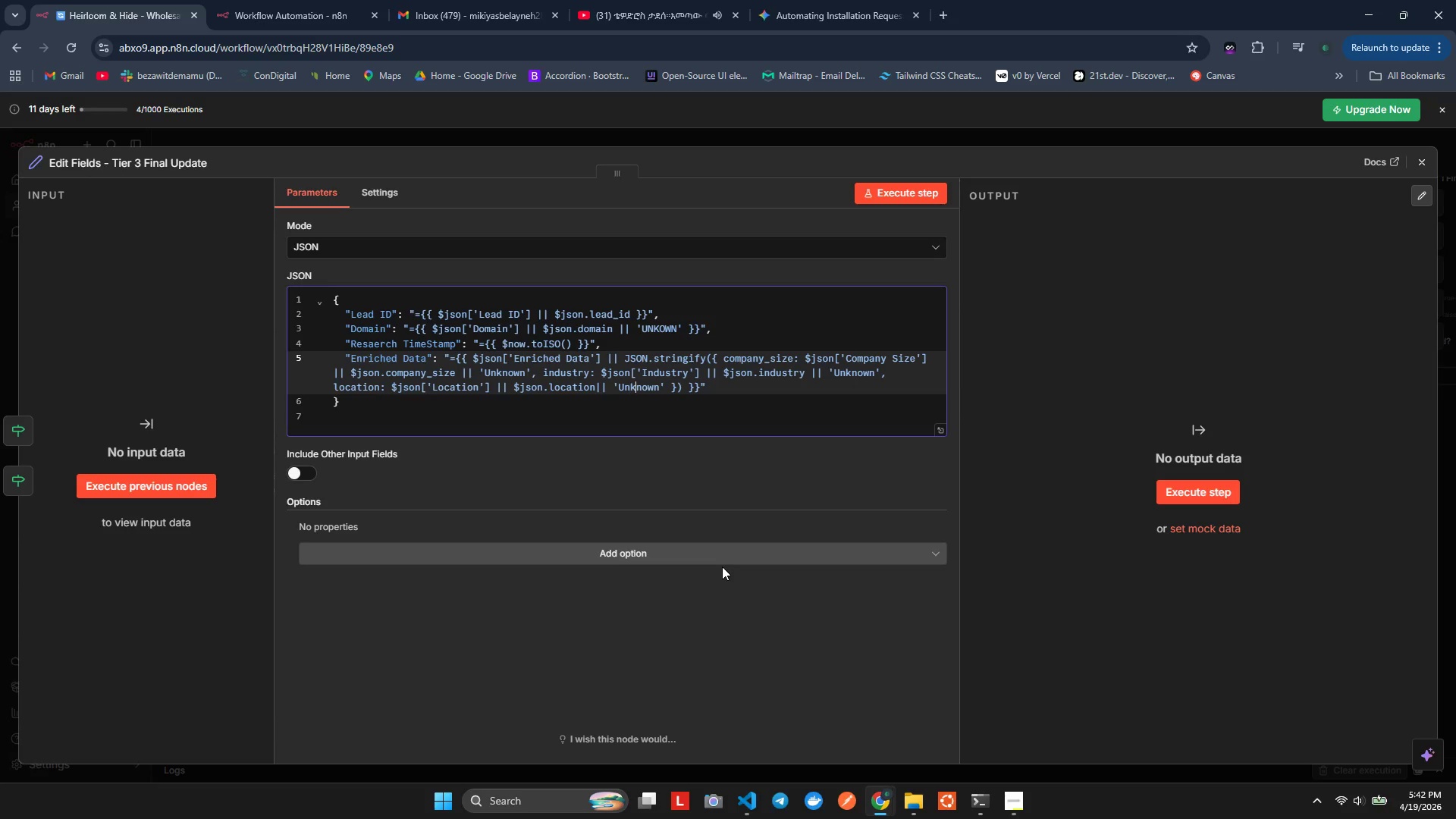 
key(ArrowRight)
 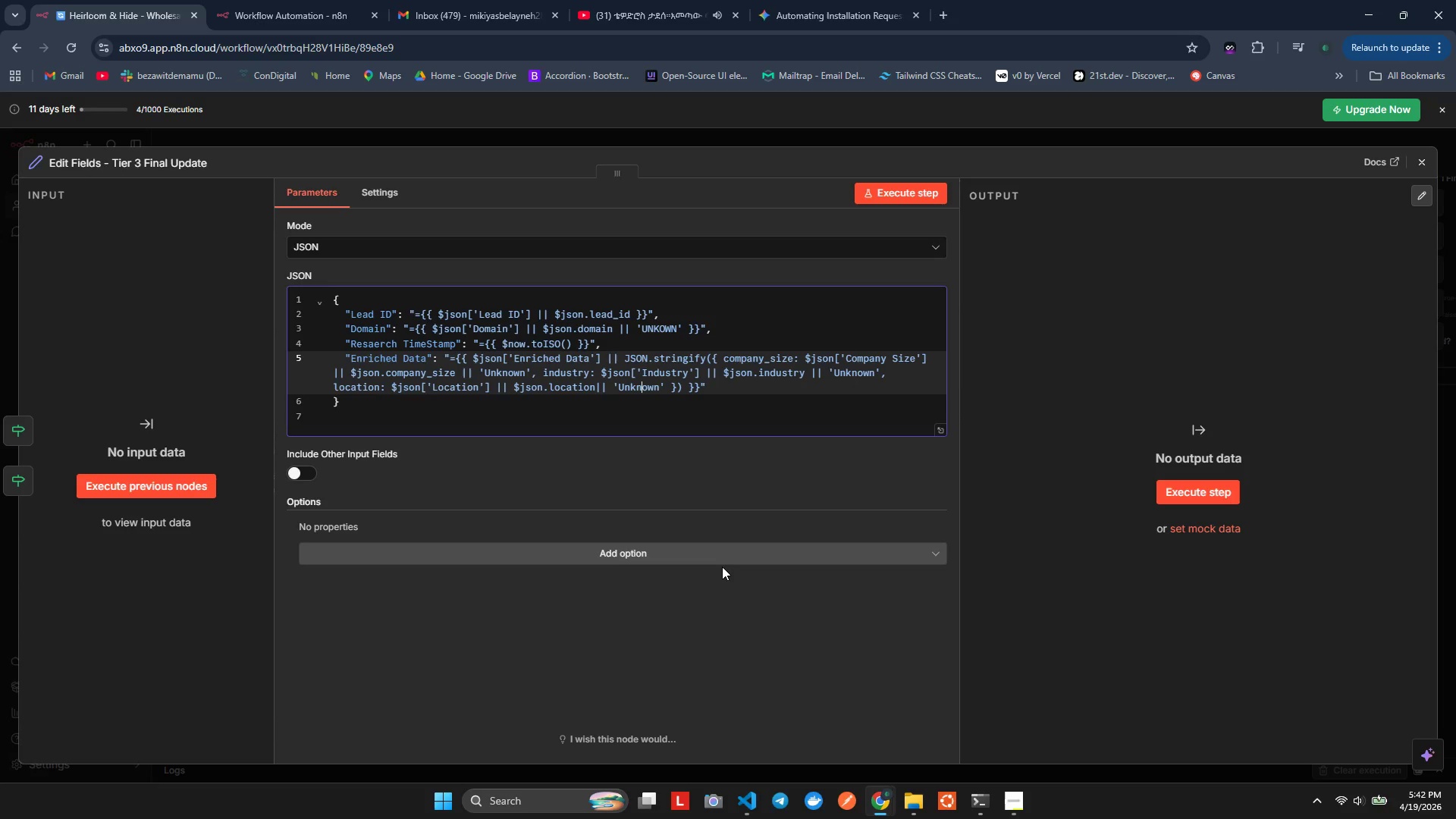 
key(ArrowRight)
 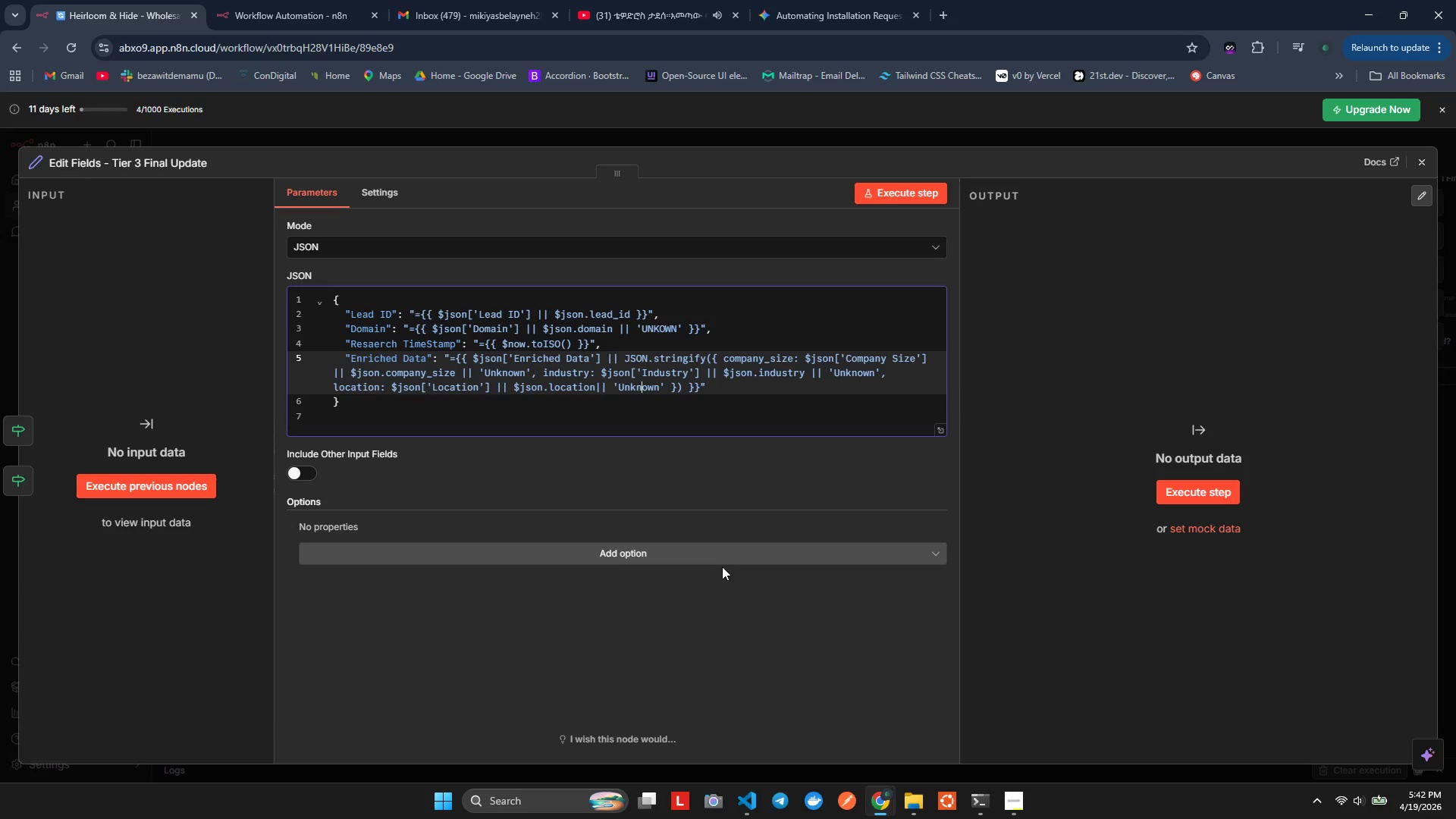 
key(ArrowRight)
 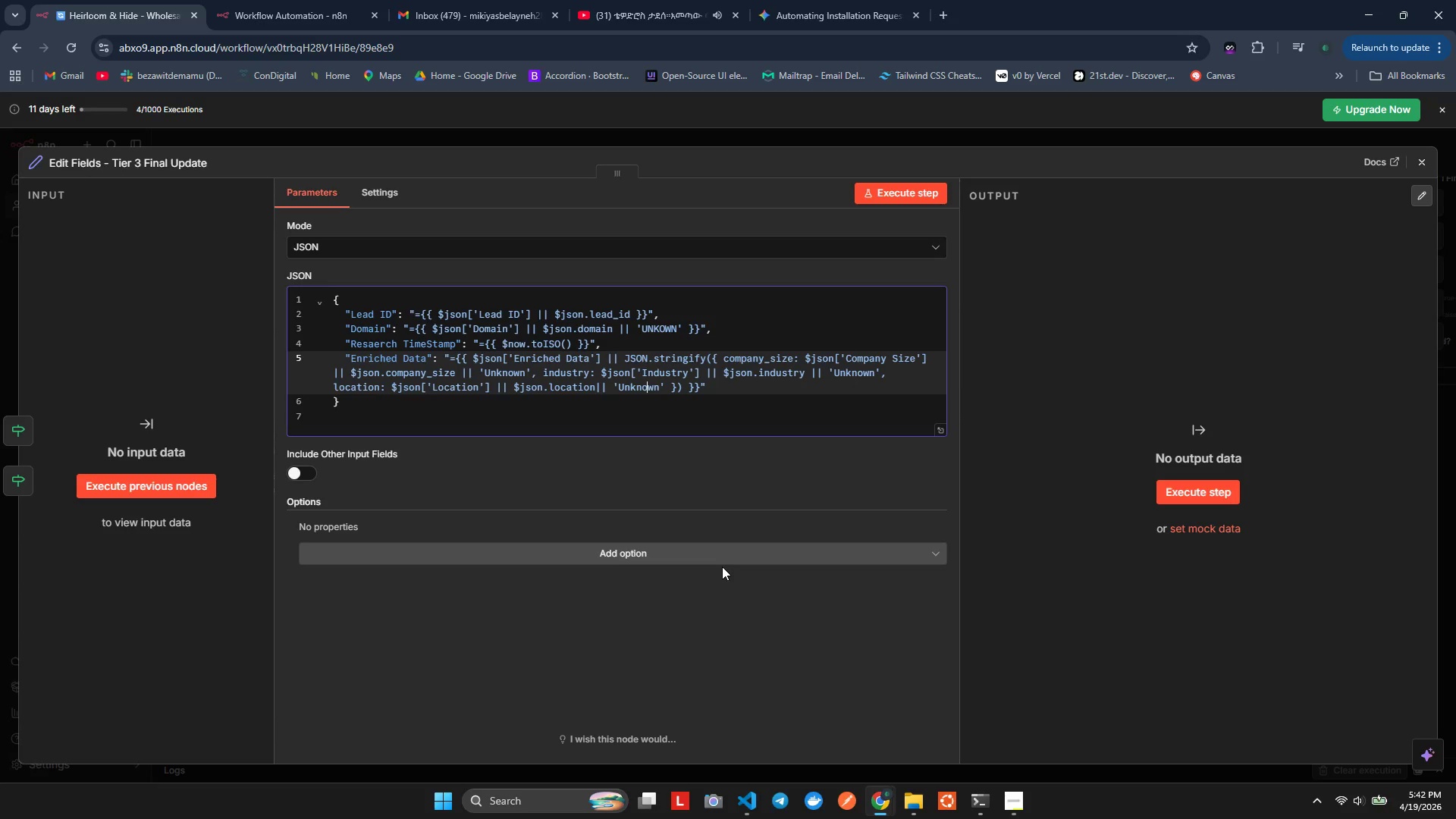 
key(ArrowRight)
 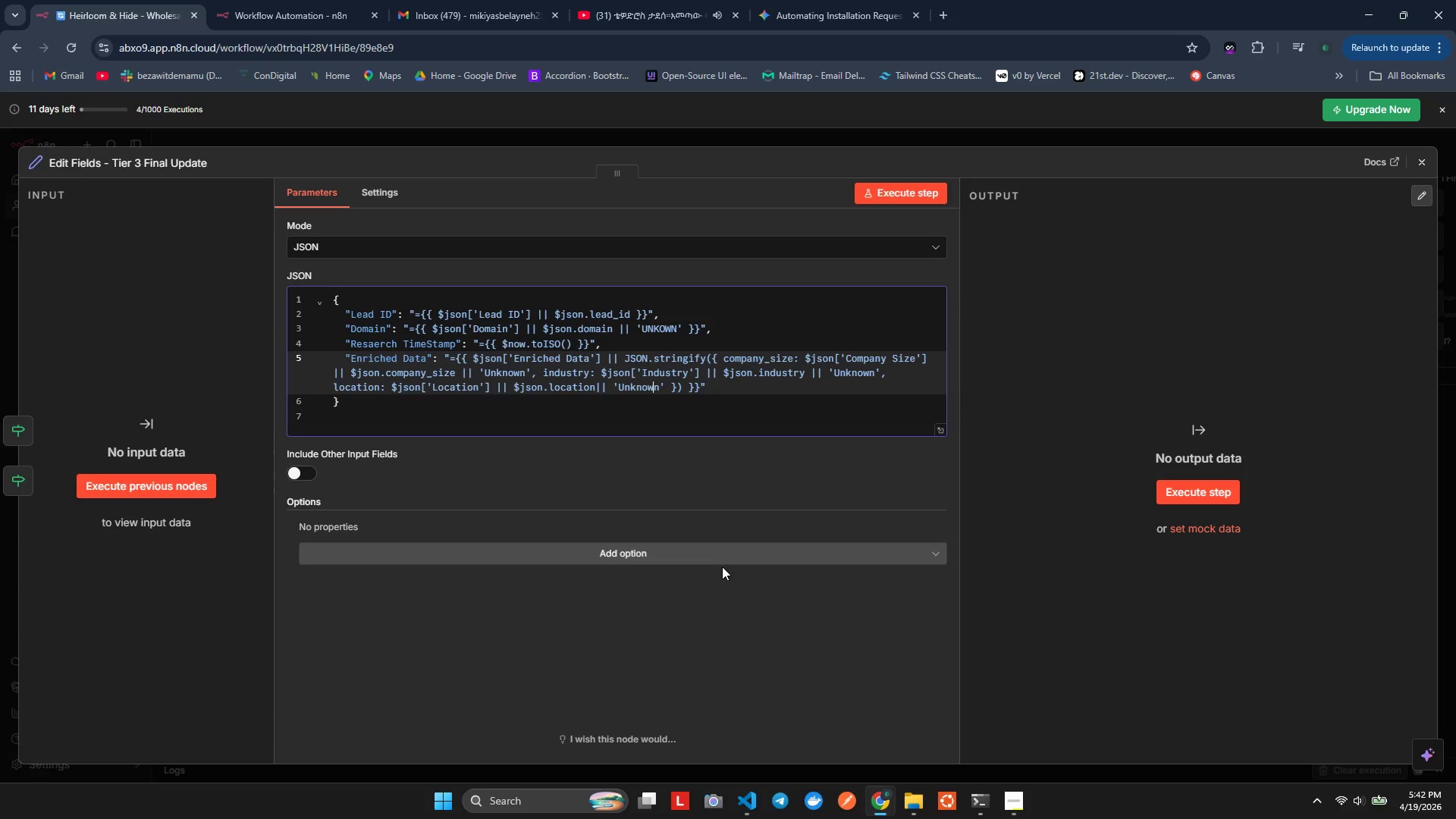 
key(ArrowRight)
 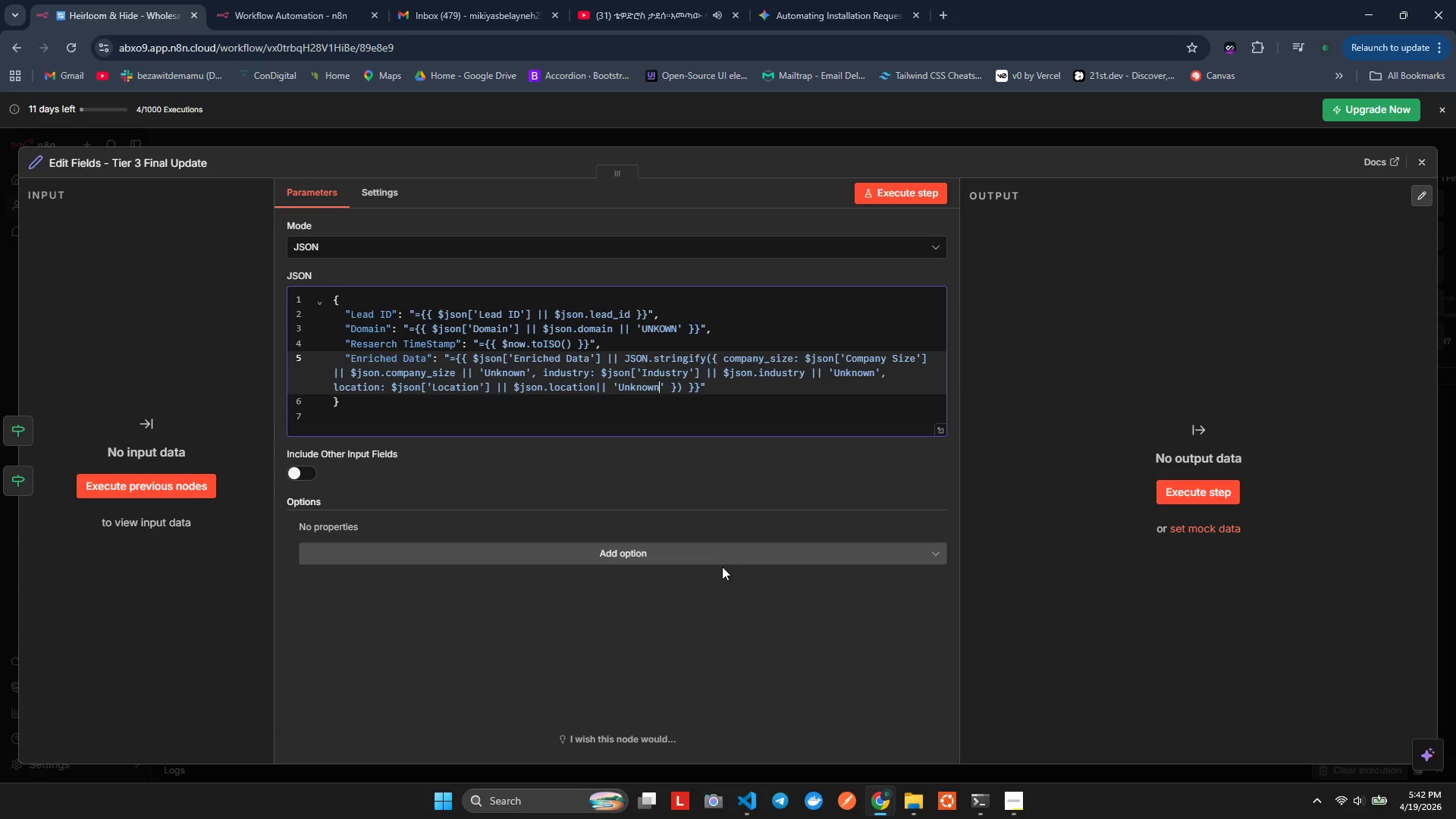 
key(ArrowRight)
 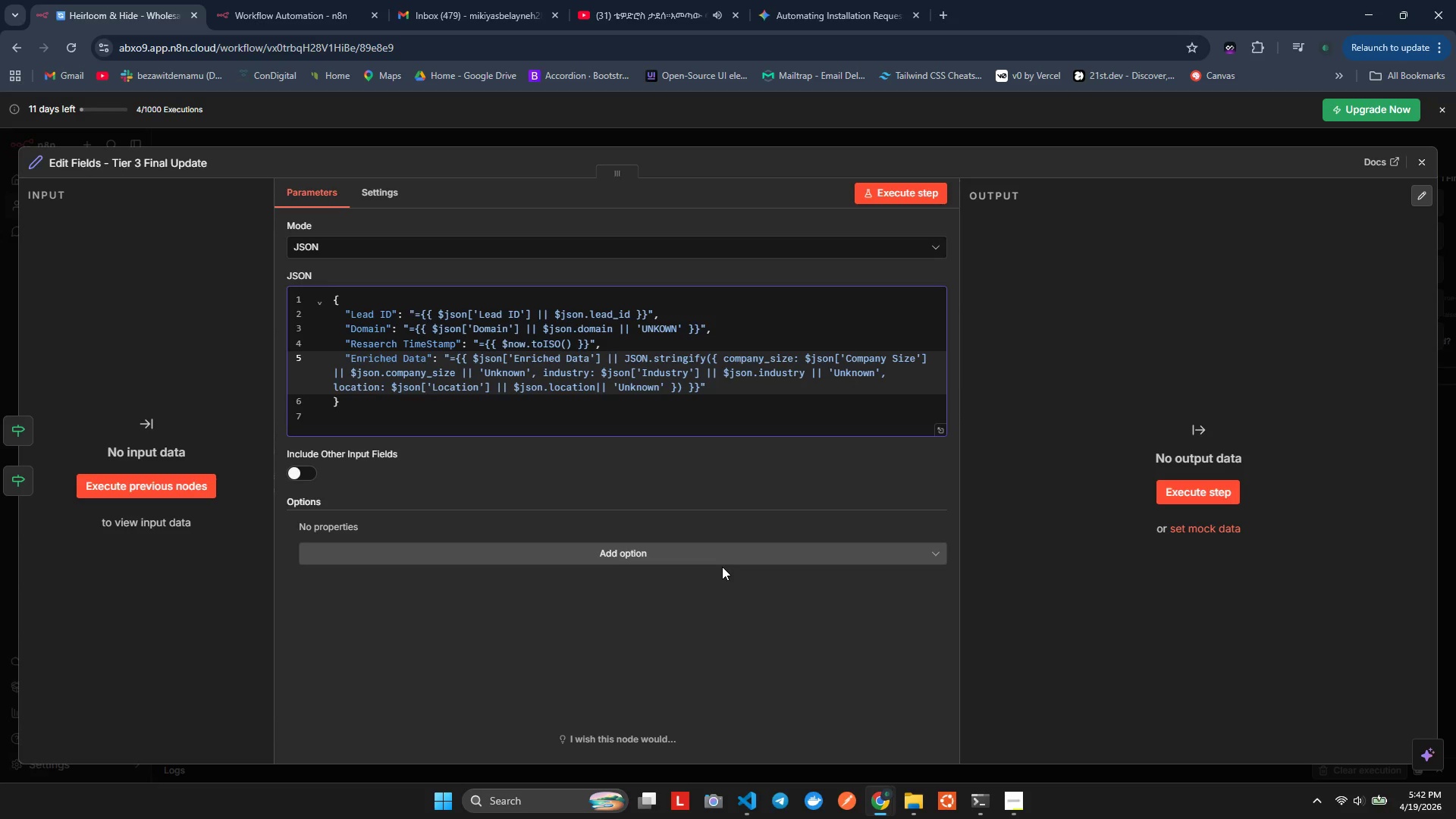 
type(, re)
key(Backspace)
key(Backspace)
type(recent)
 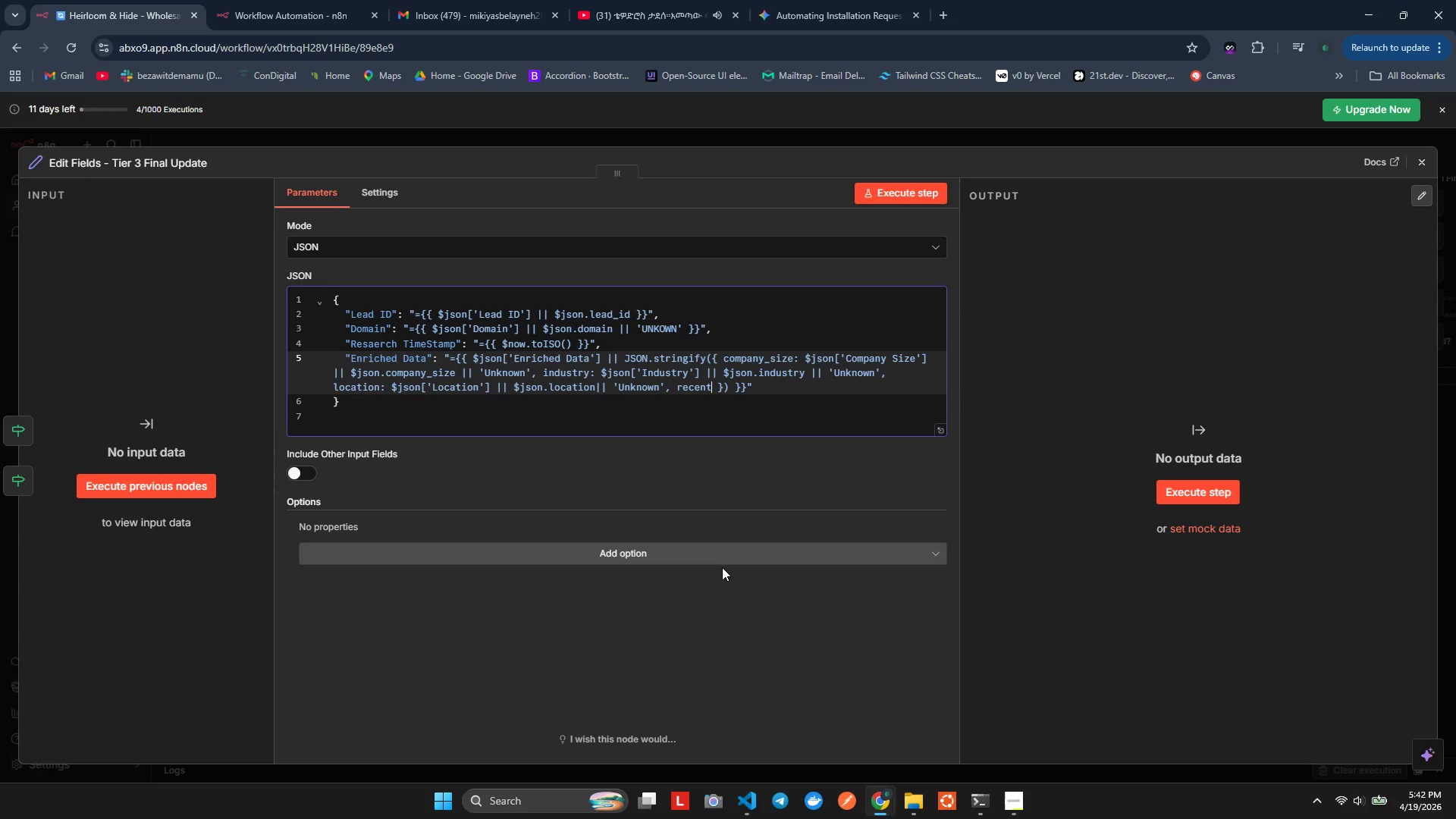 
type(_news: )
 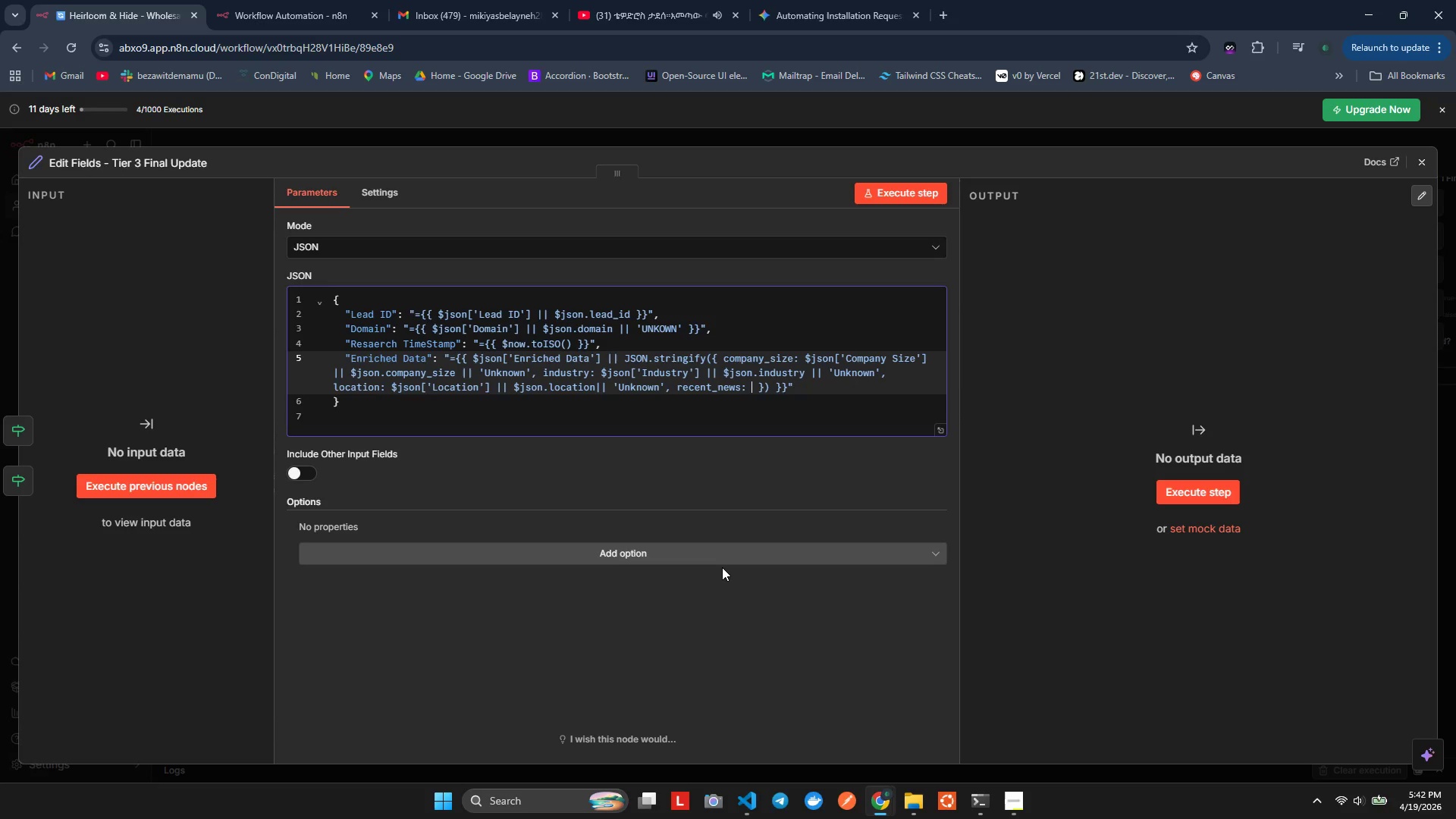 
key(Shift+4)
 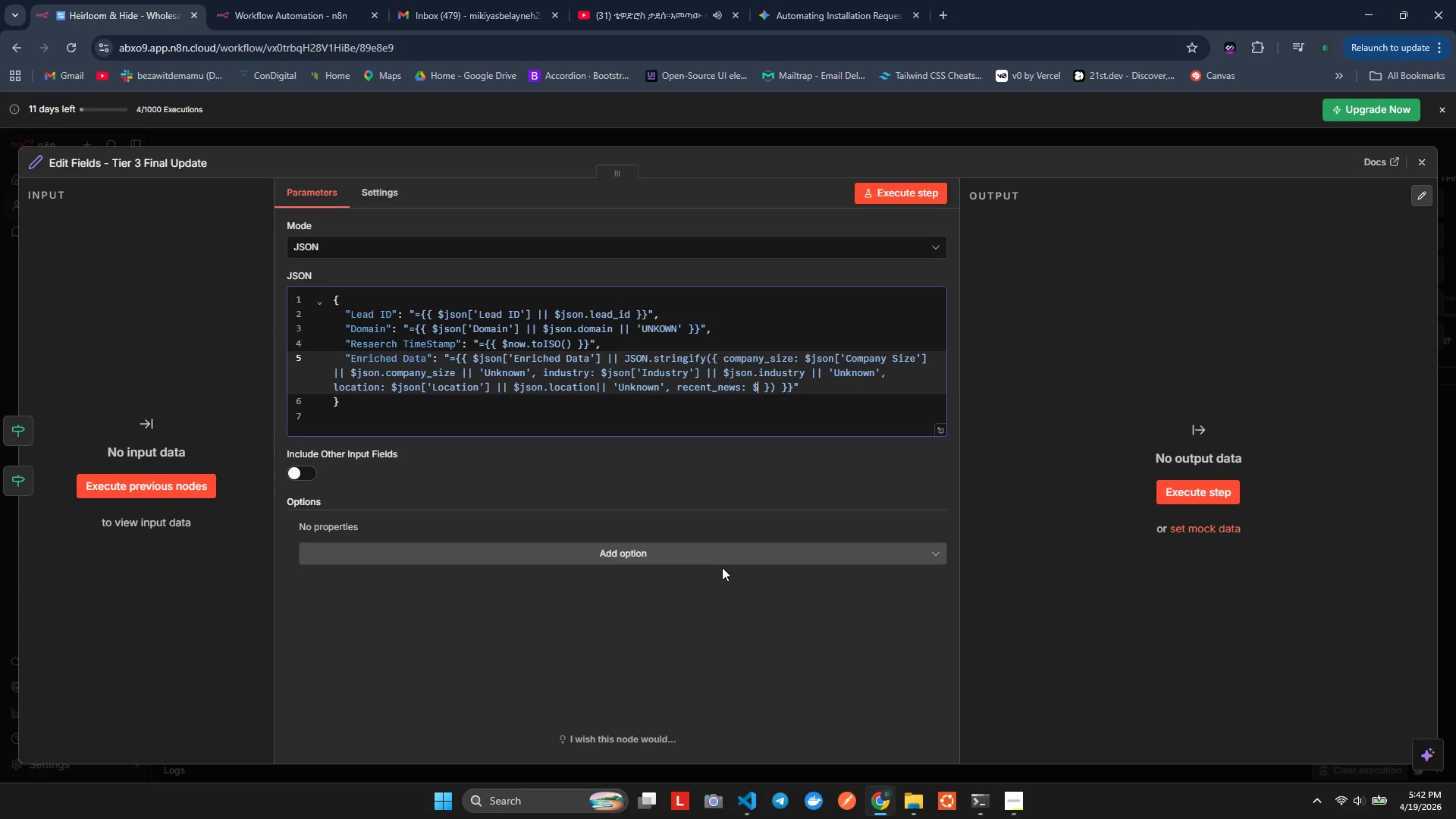 
hold_key(key=J, duration=0.38)
 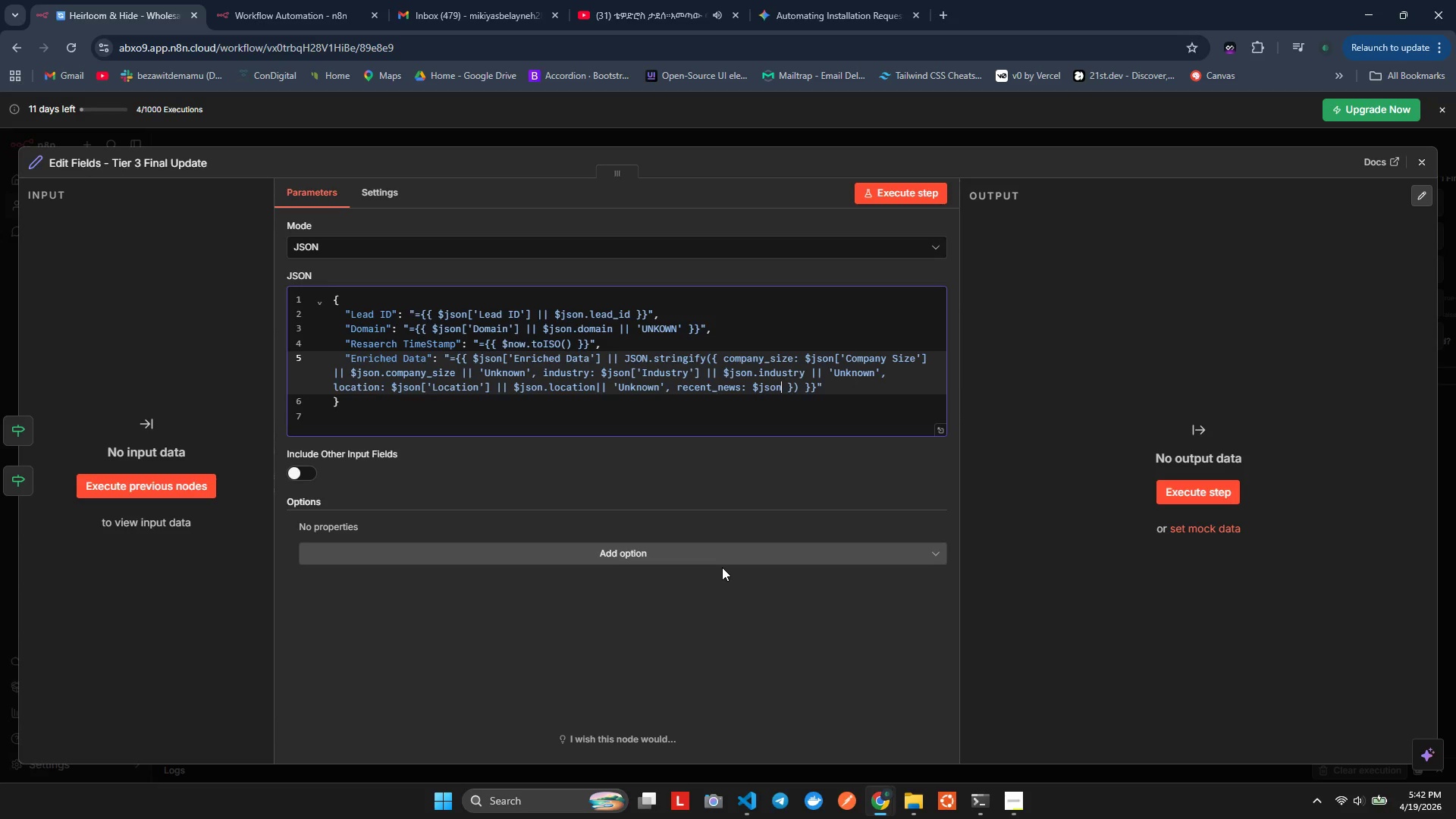 
type(son[])
 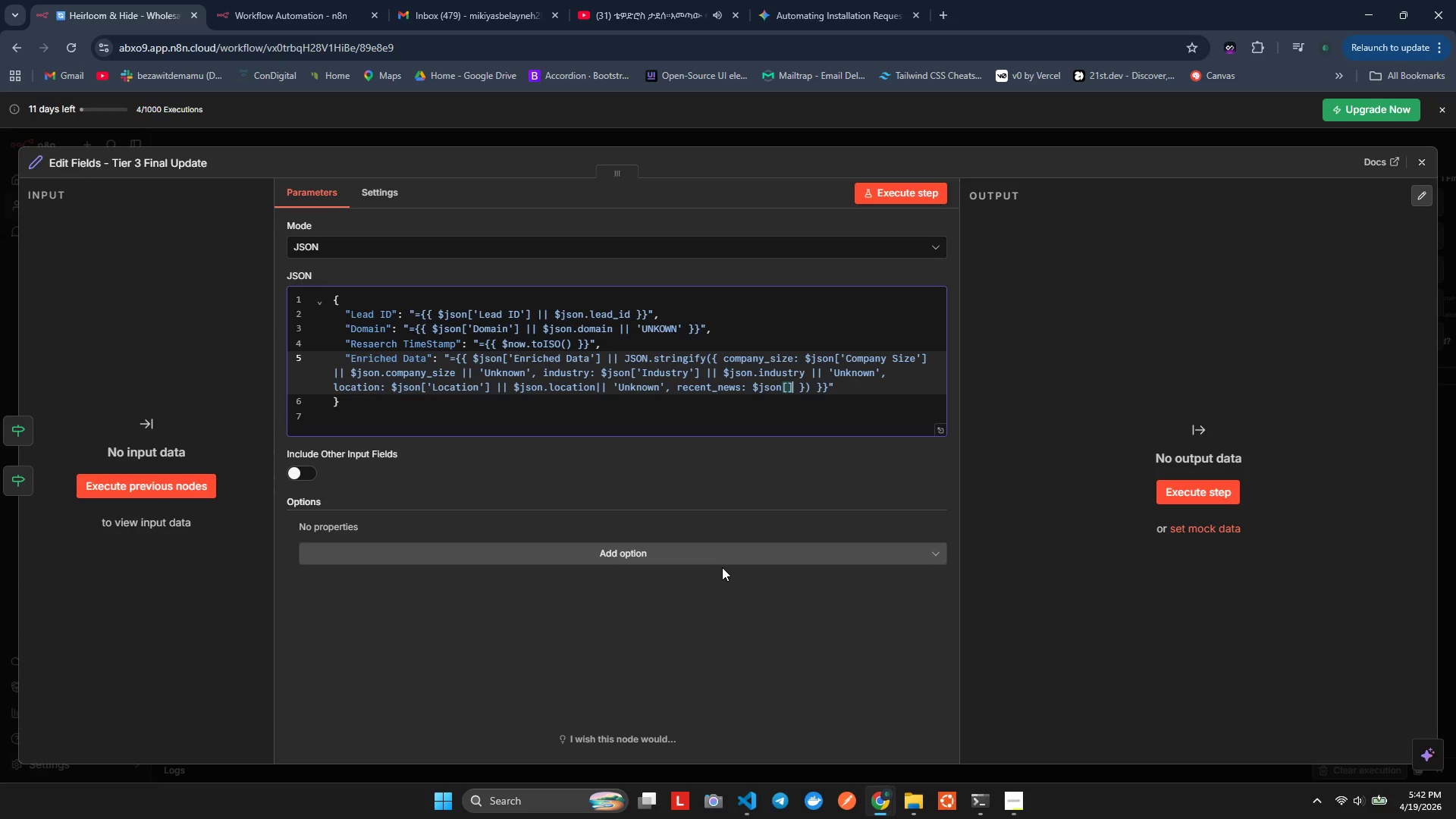 
key(ArrowLeft)
 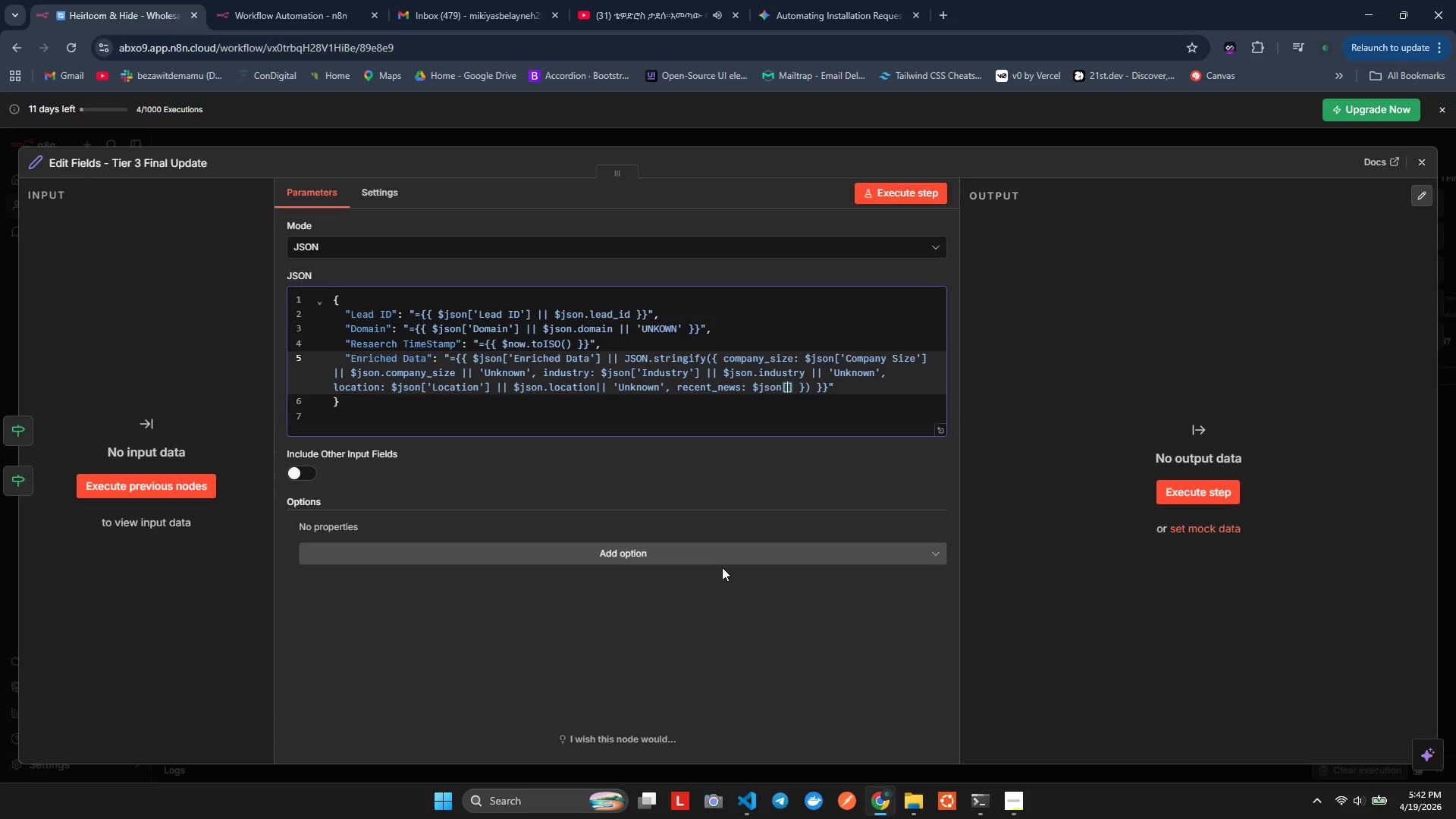 
key(Quote)
 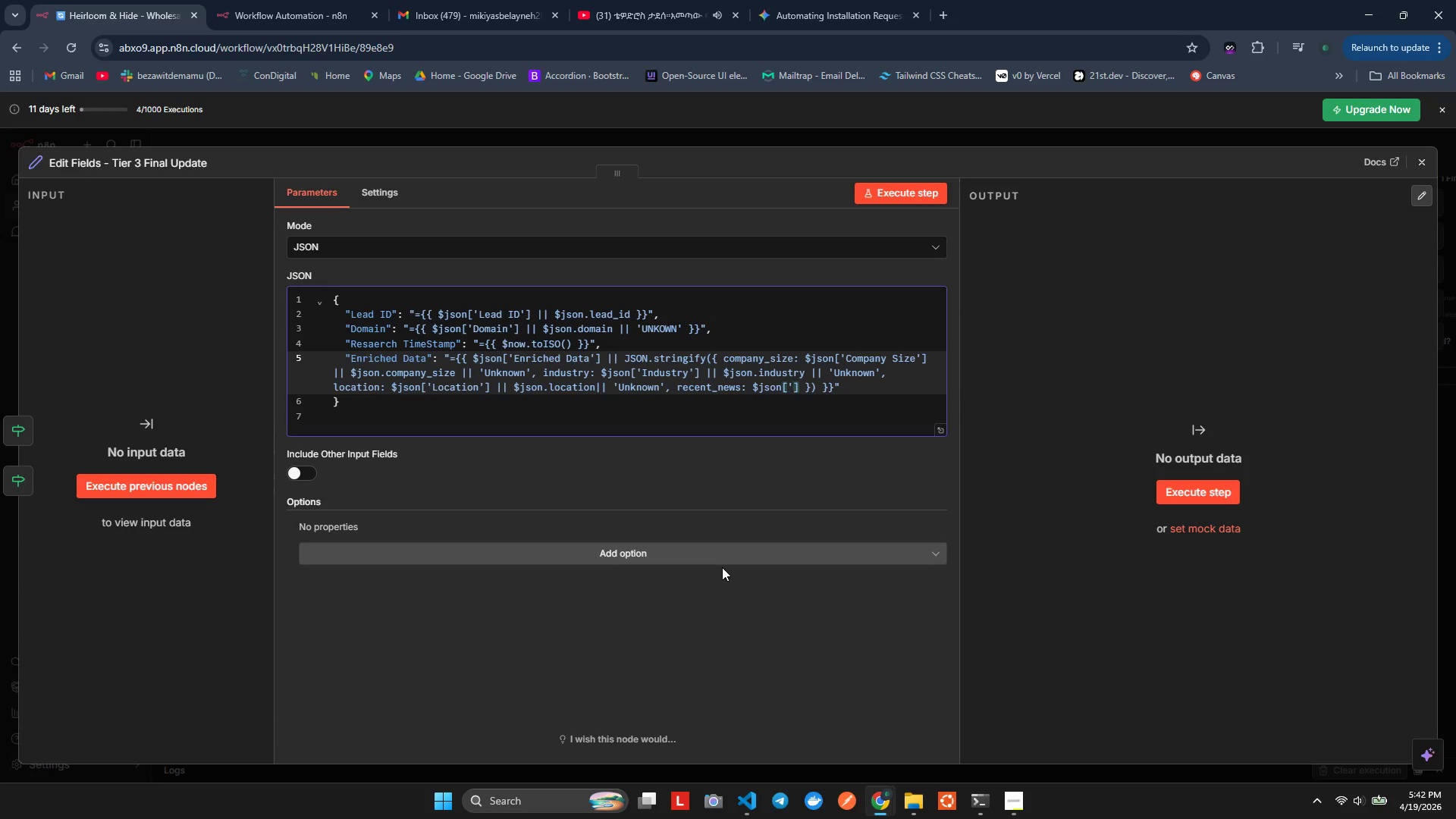 
key(Quote)
 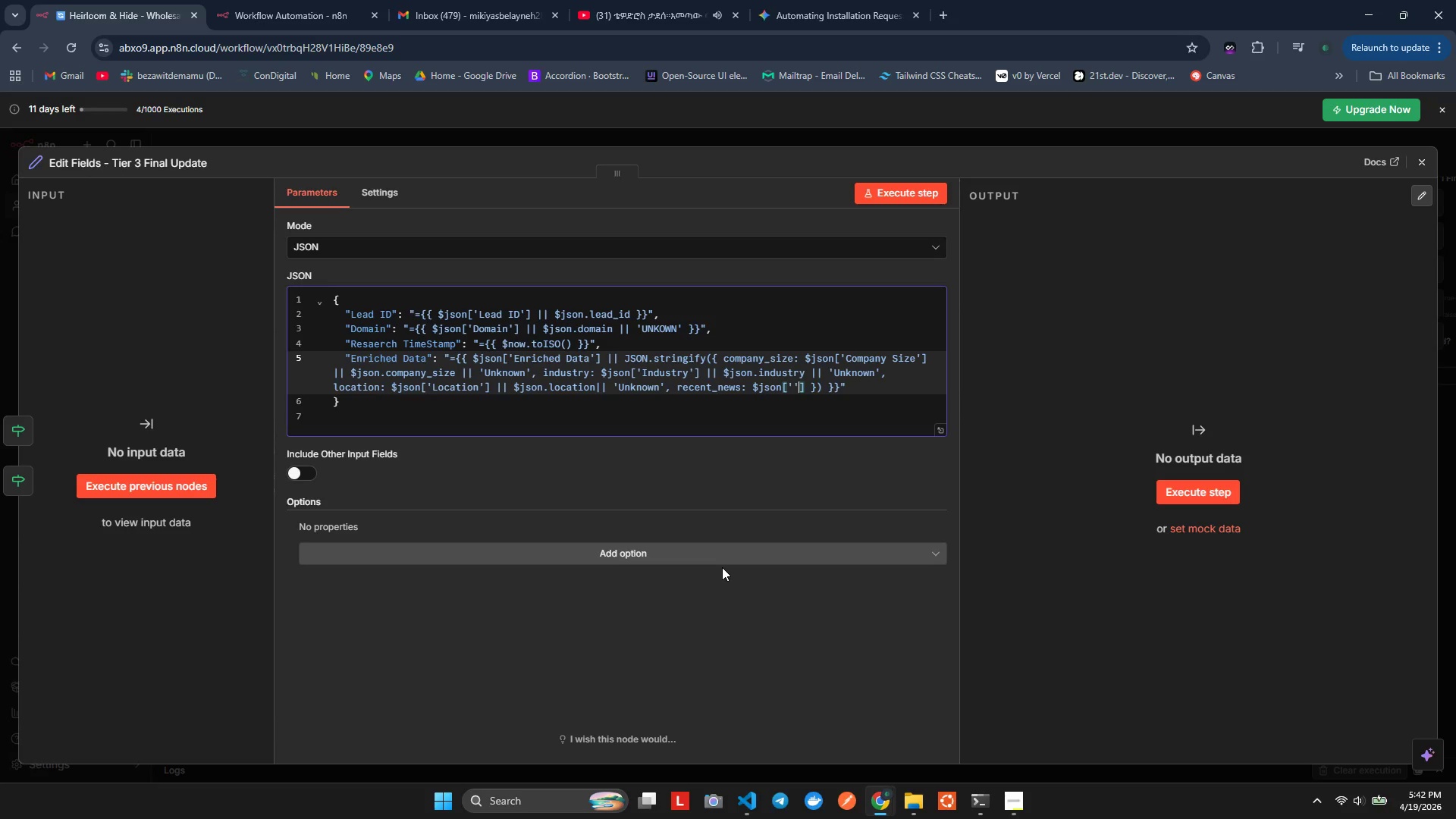 
key(ArrowLeft)
 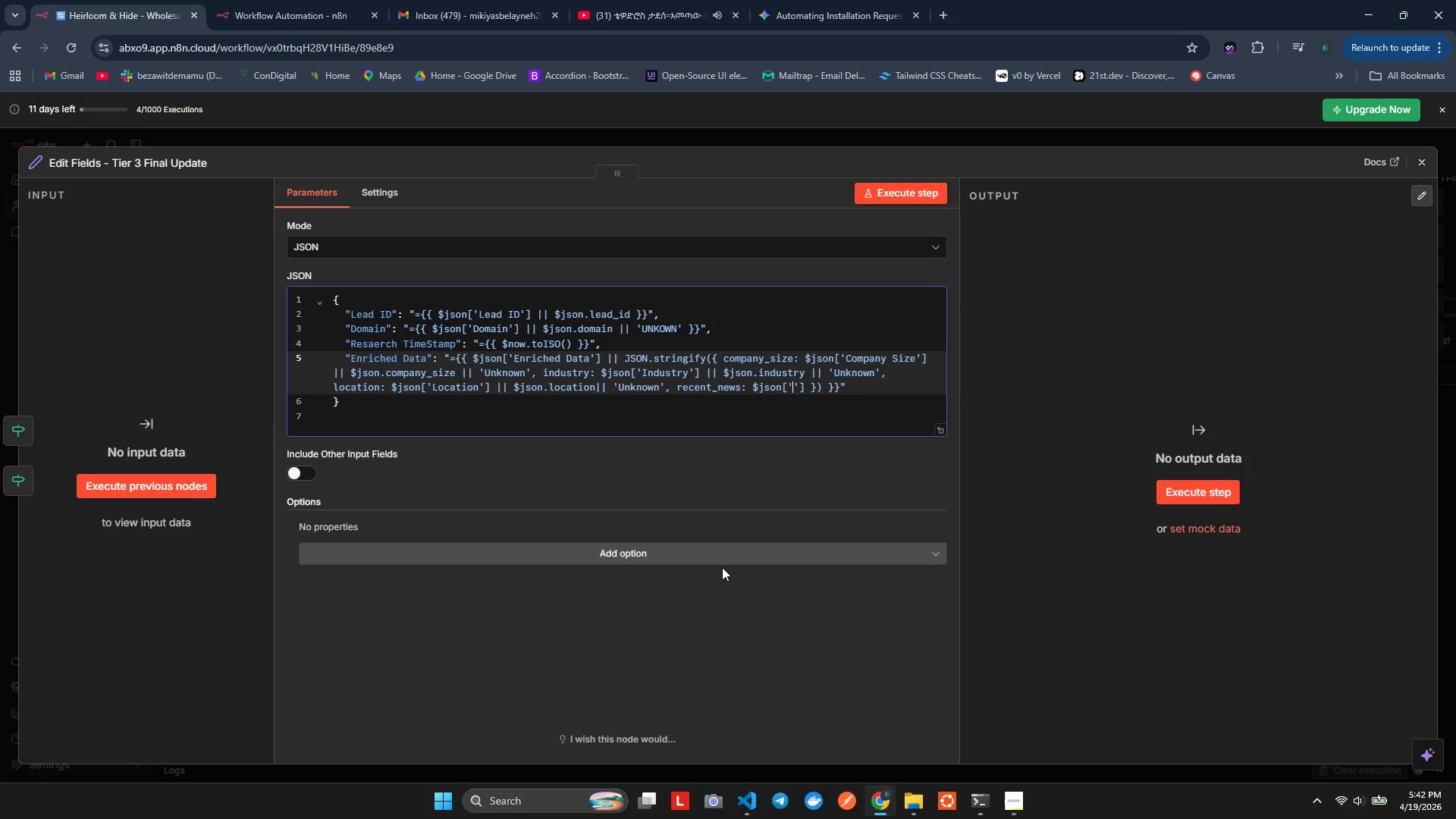 
type(Recent News)
 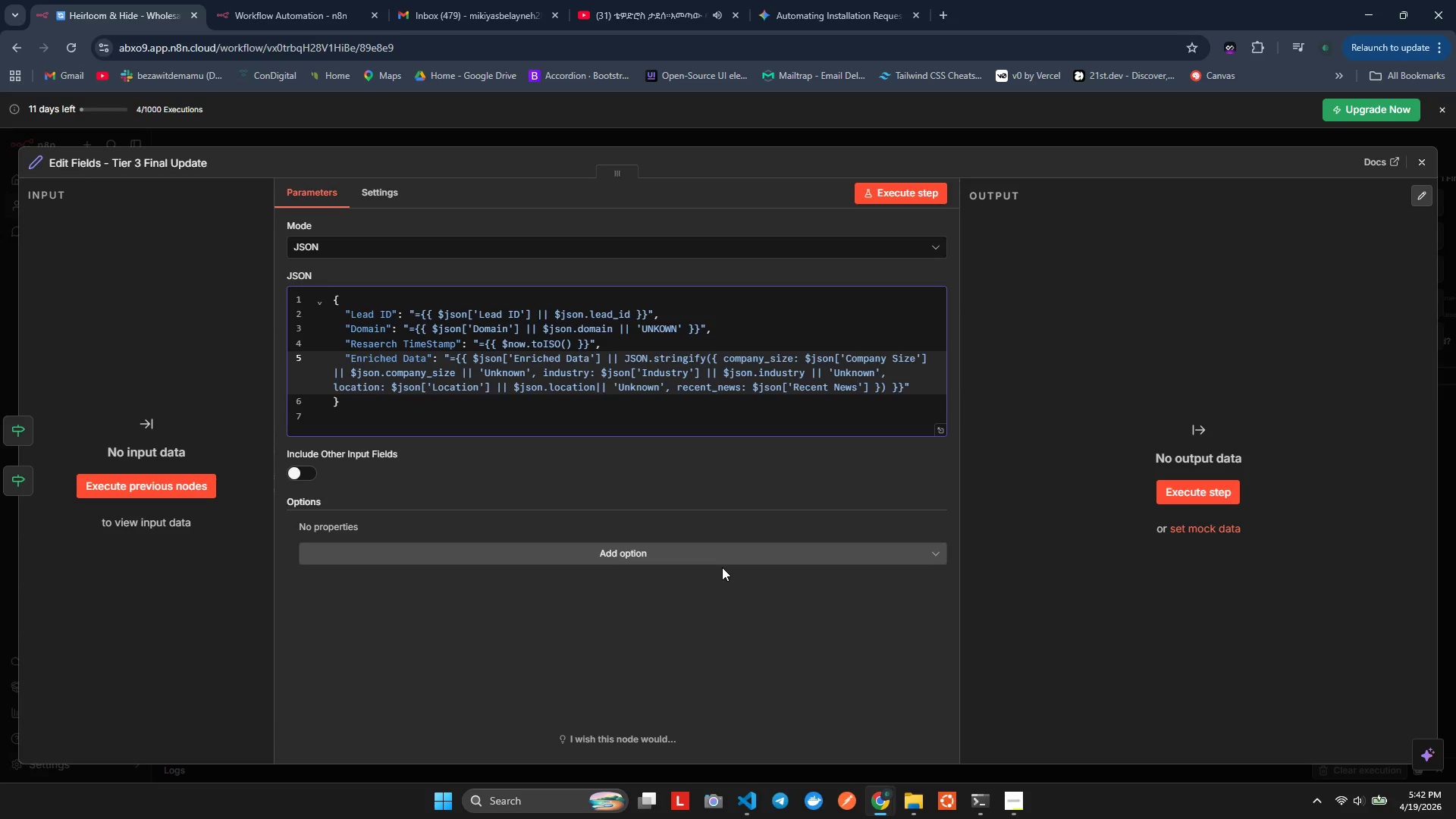 
key(ArrowRight)
 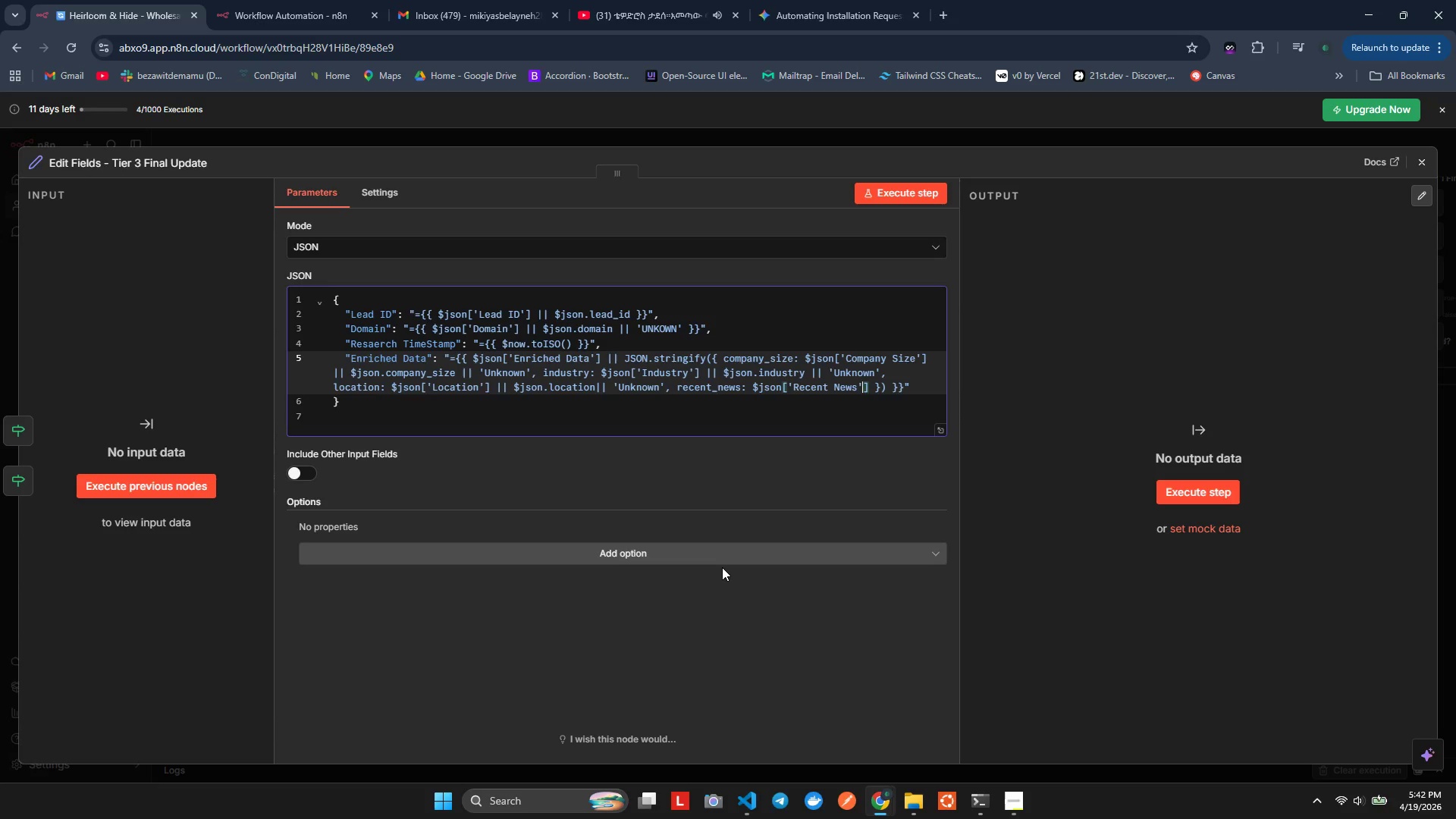 
key(ArrowRight)
 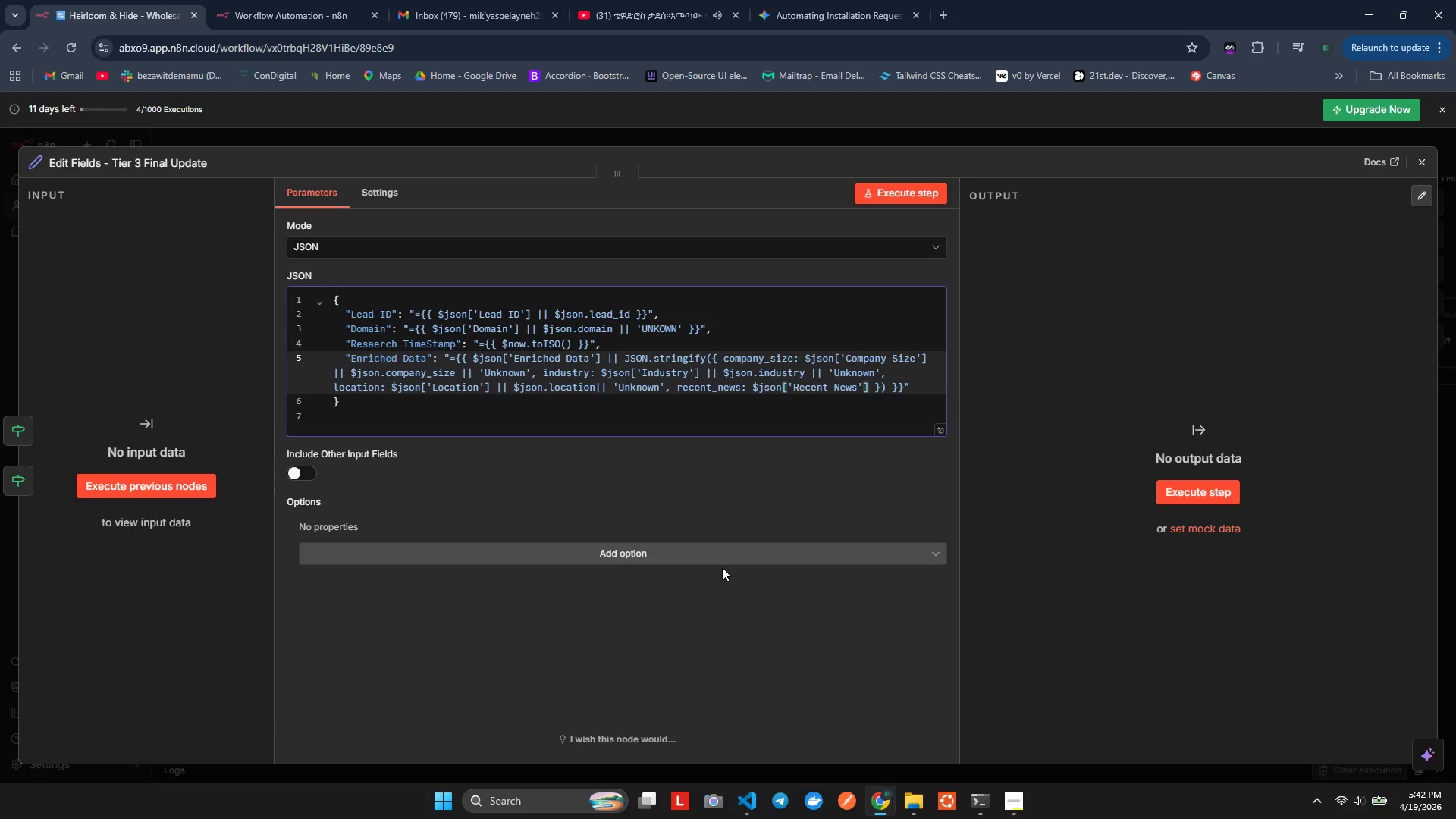 
type( || $json.recent_news,)
 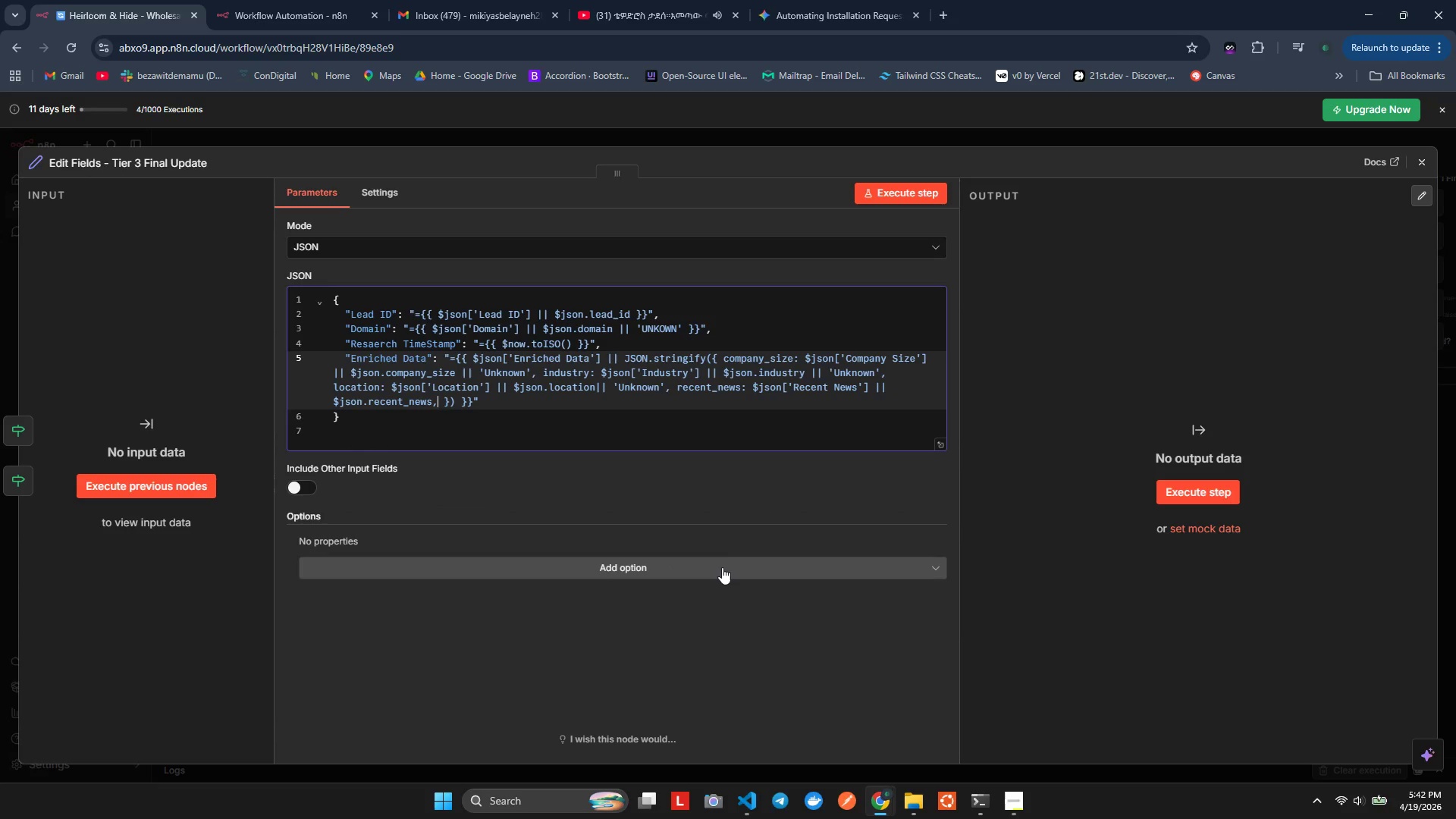 
key(Backspace)
 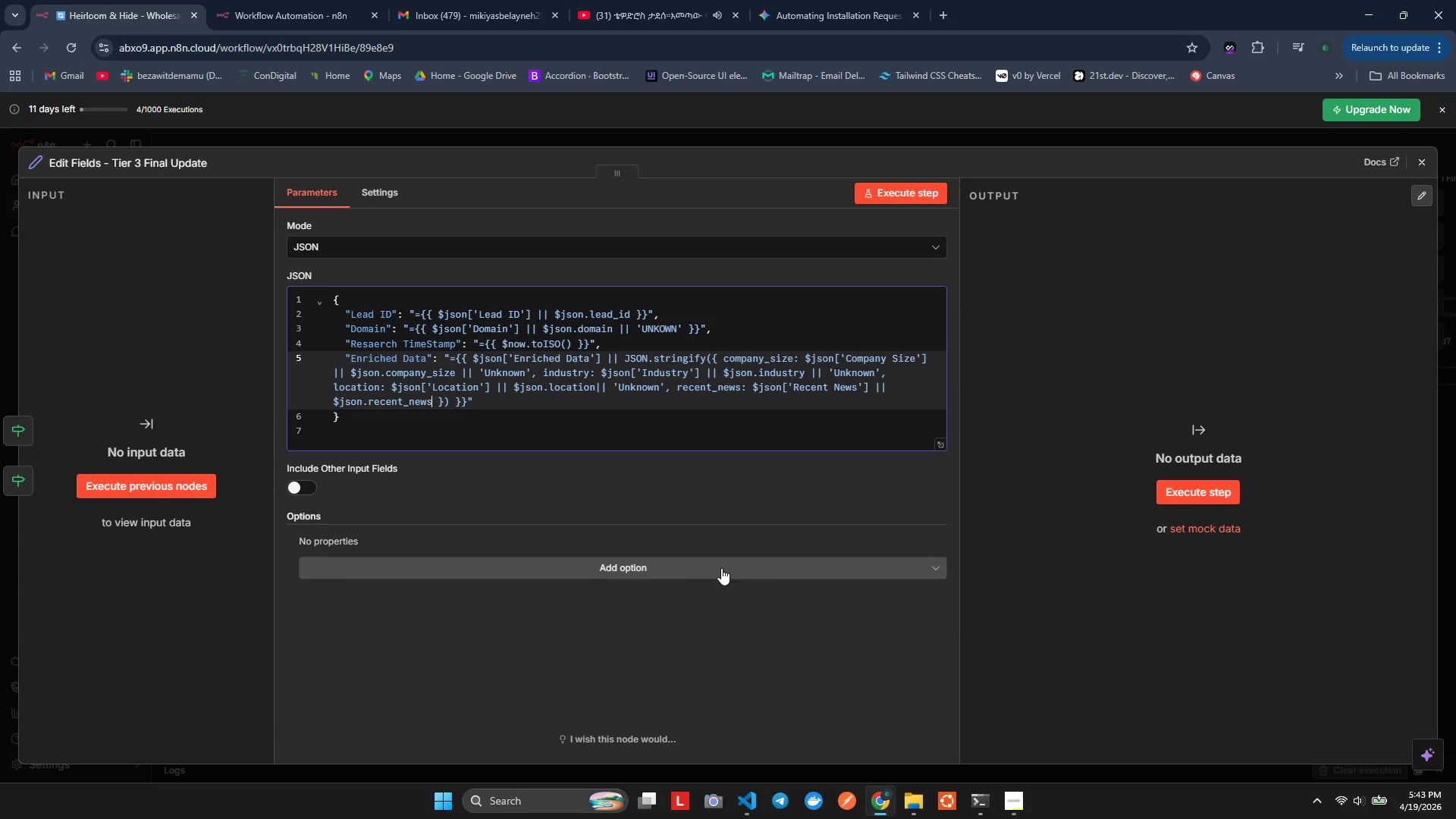 
key(Space)
 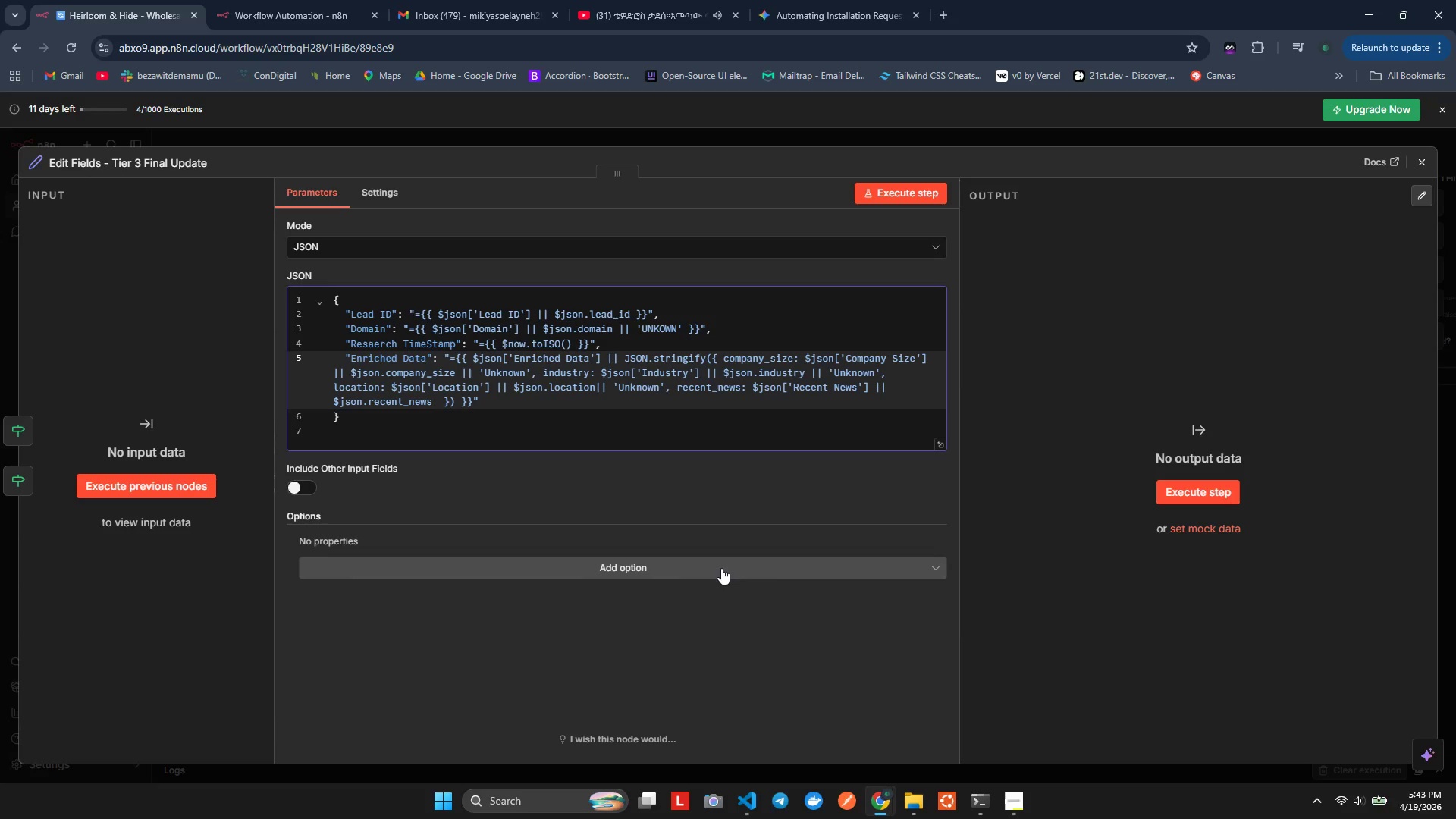 
key(Shift+Backslash)
 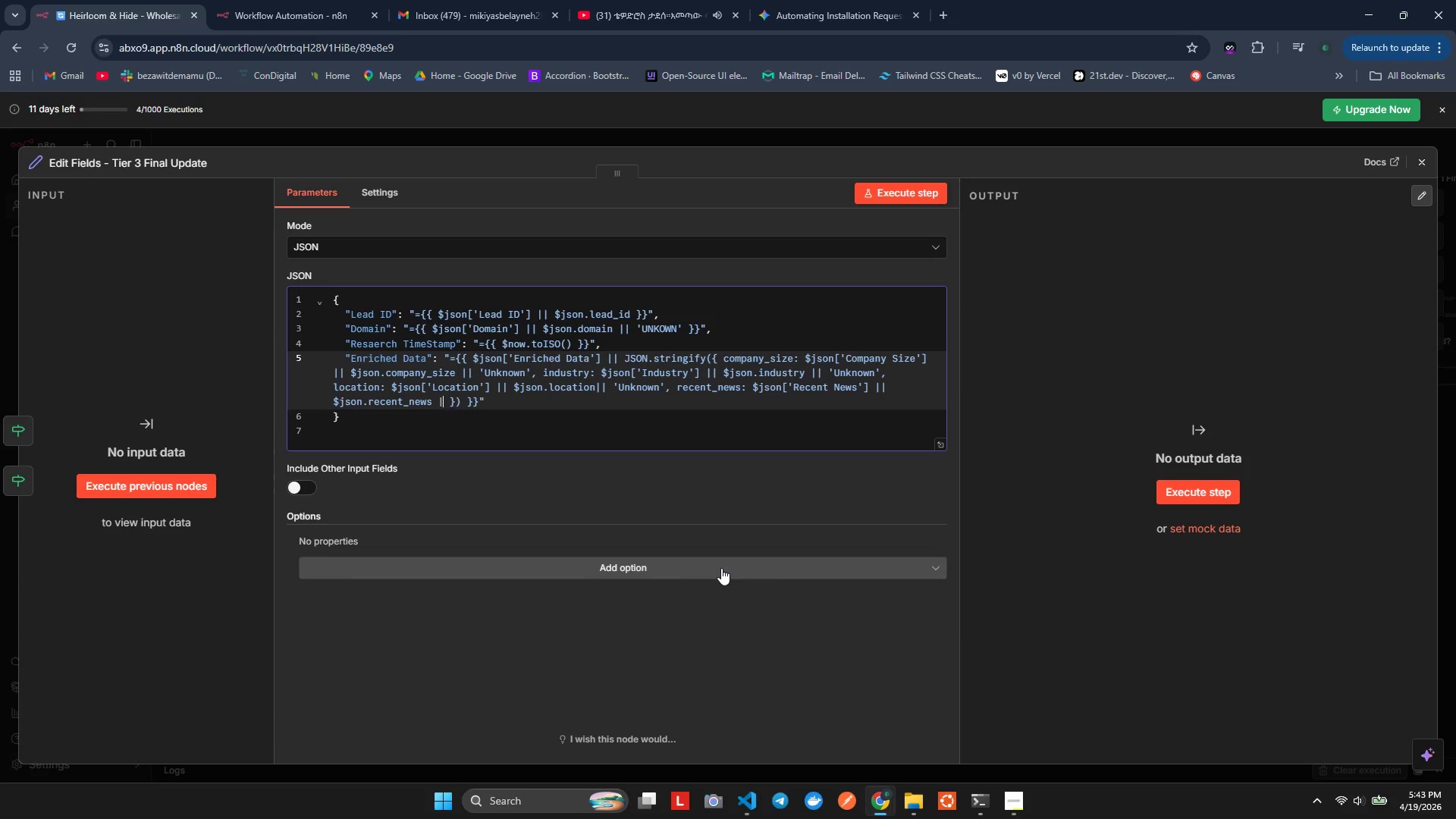 
key(Shift+Backslash)
 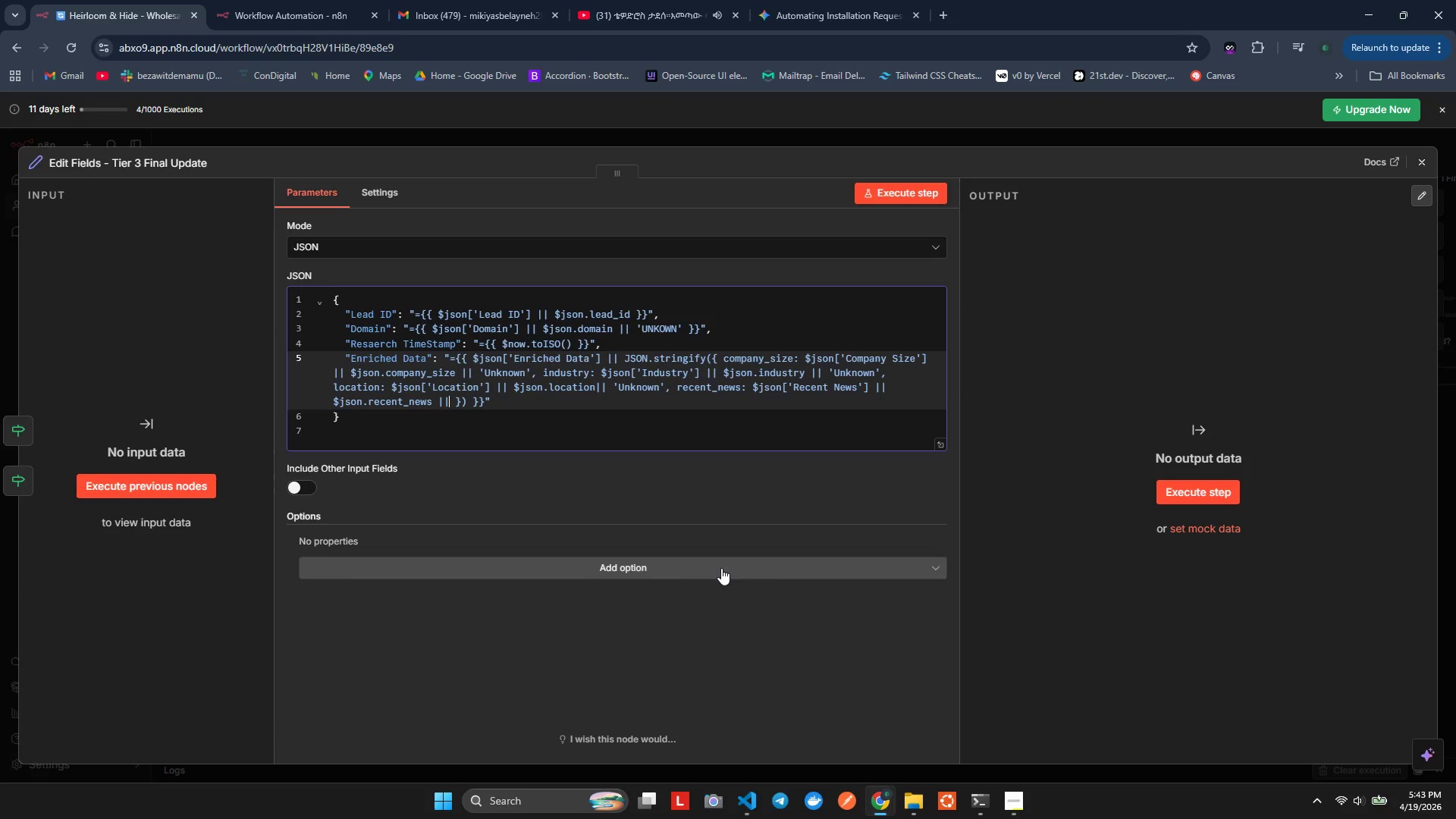 
key(Space)
 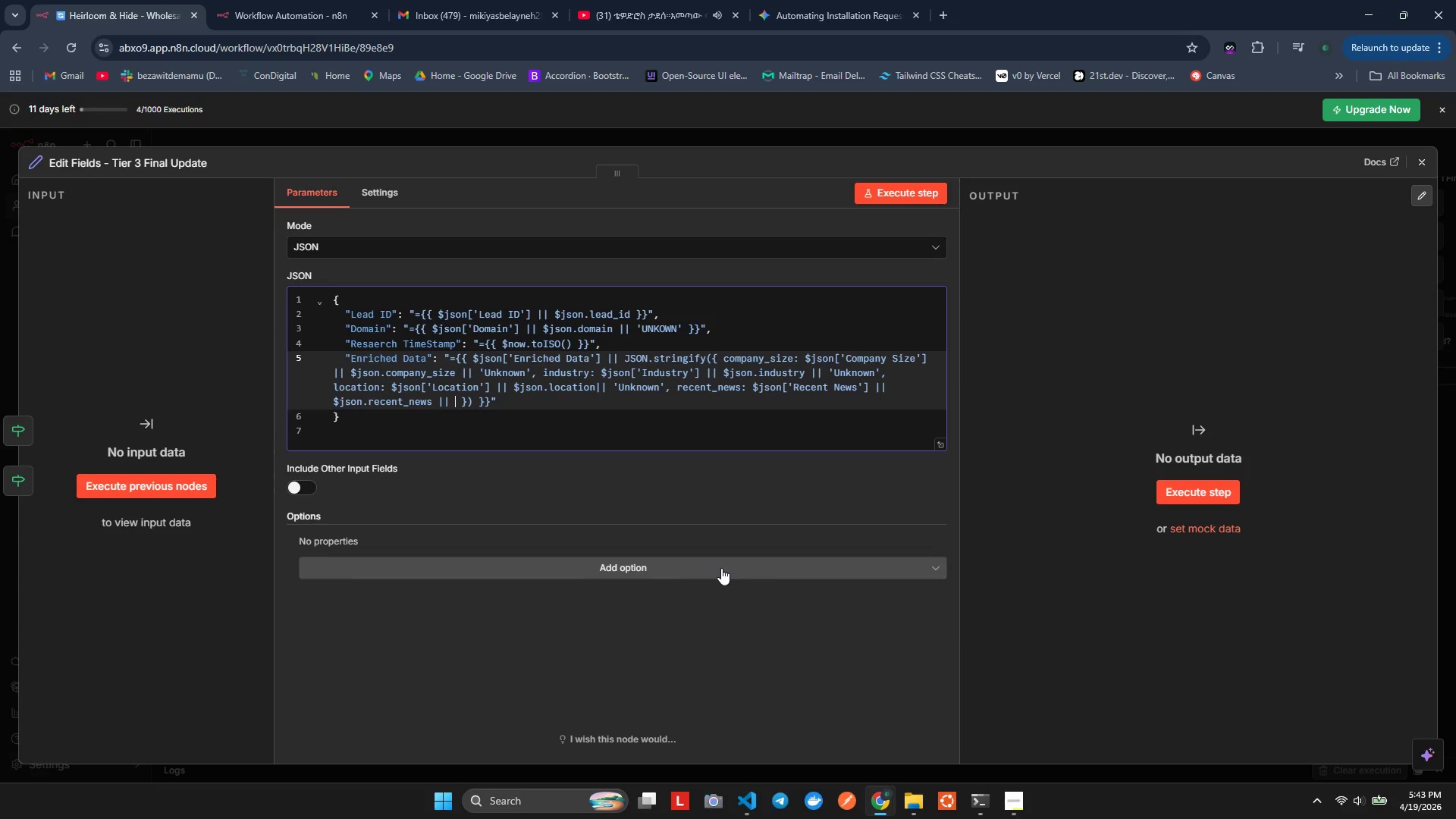 
key(Quote)
 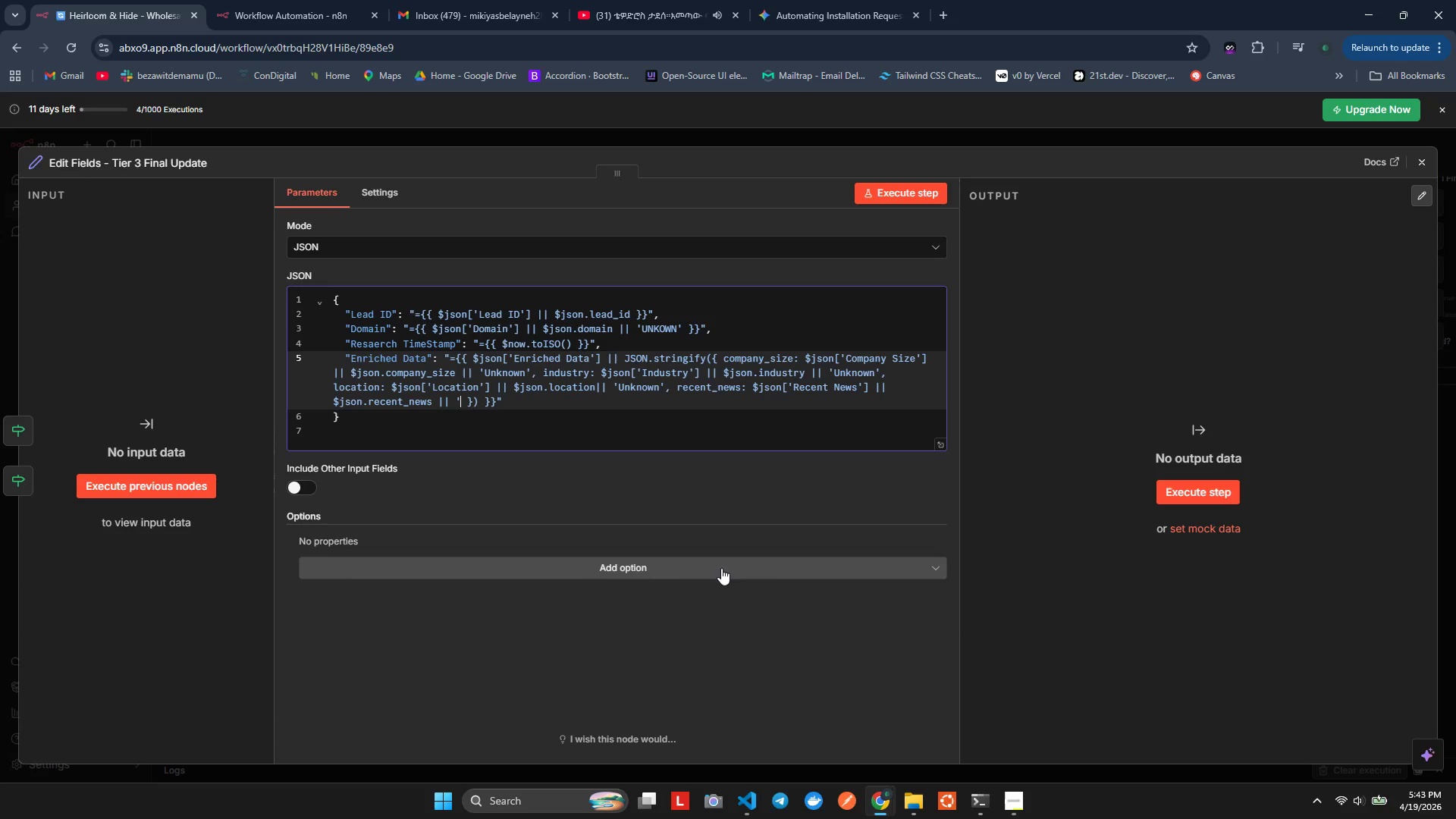 
key(Quote)
 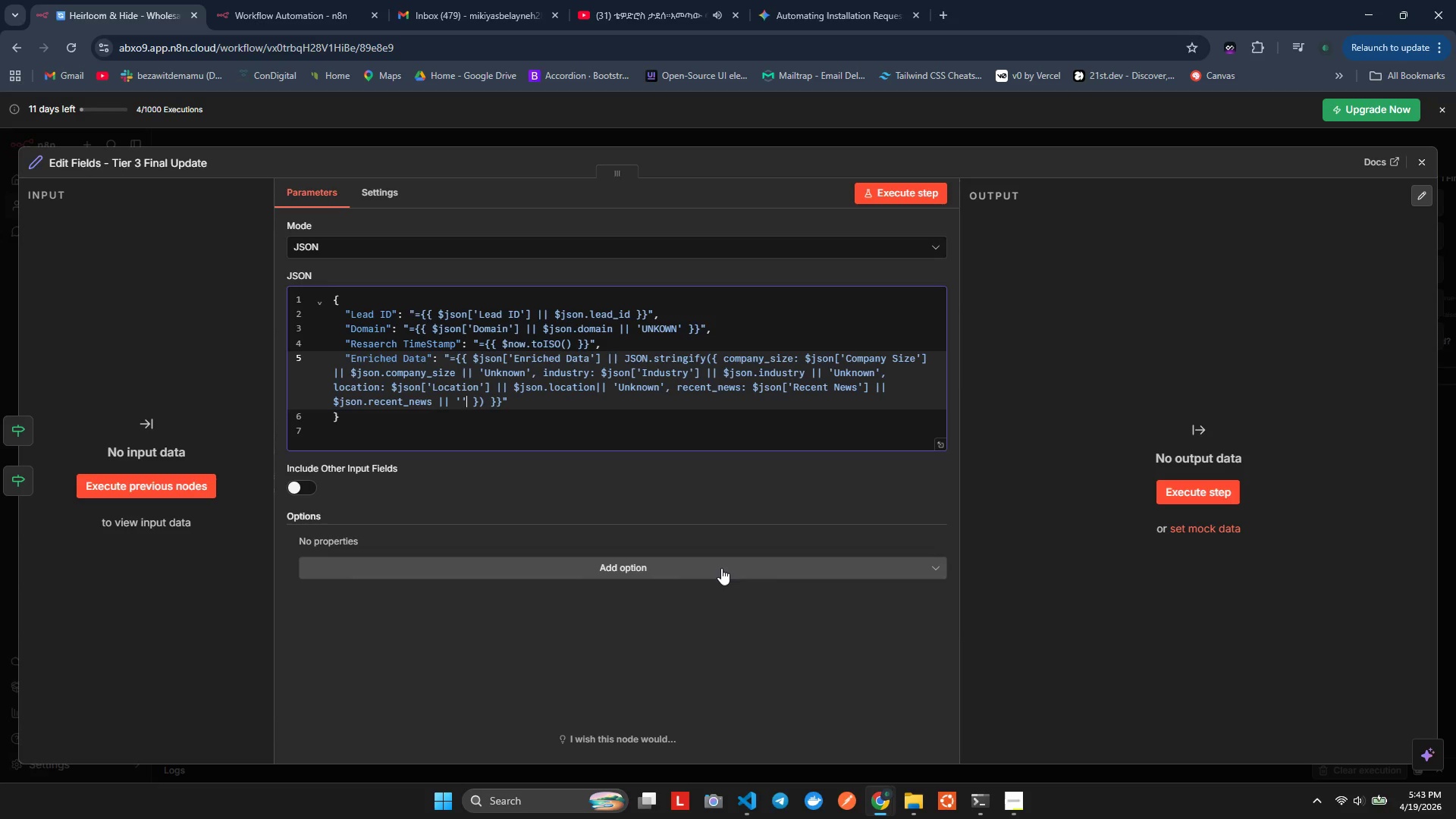 
key(ArrowLeft)
 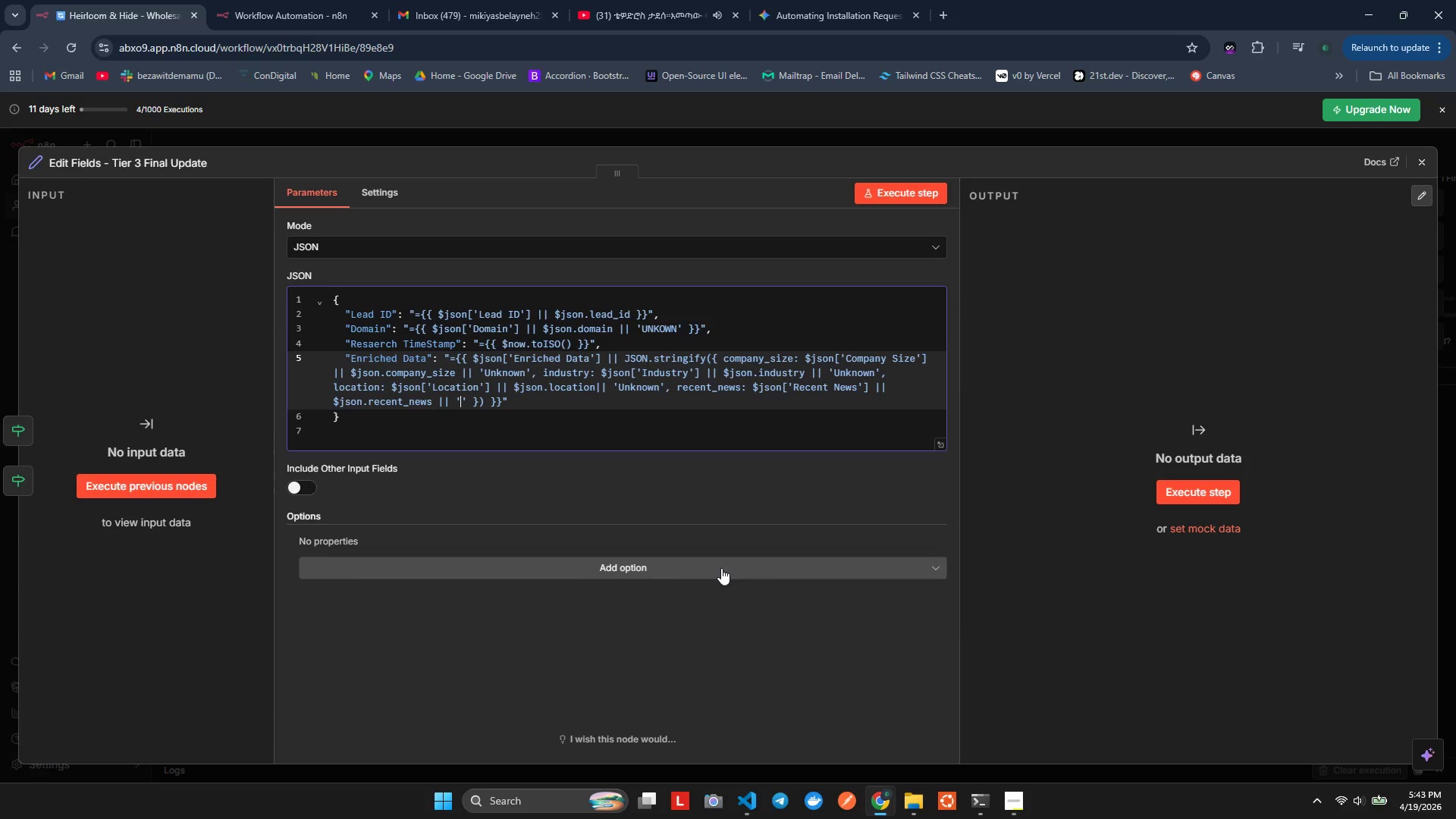 
type(Unknsn)
key(Backspace)
key(Backspace)
type(wn)
 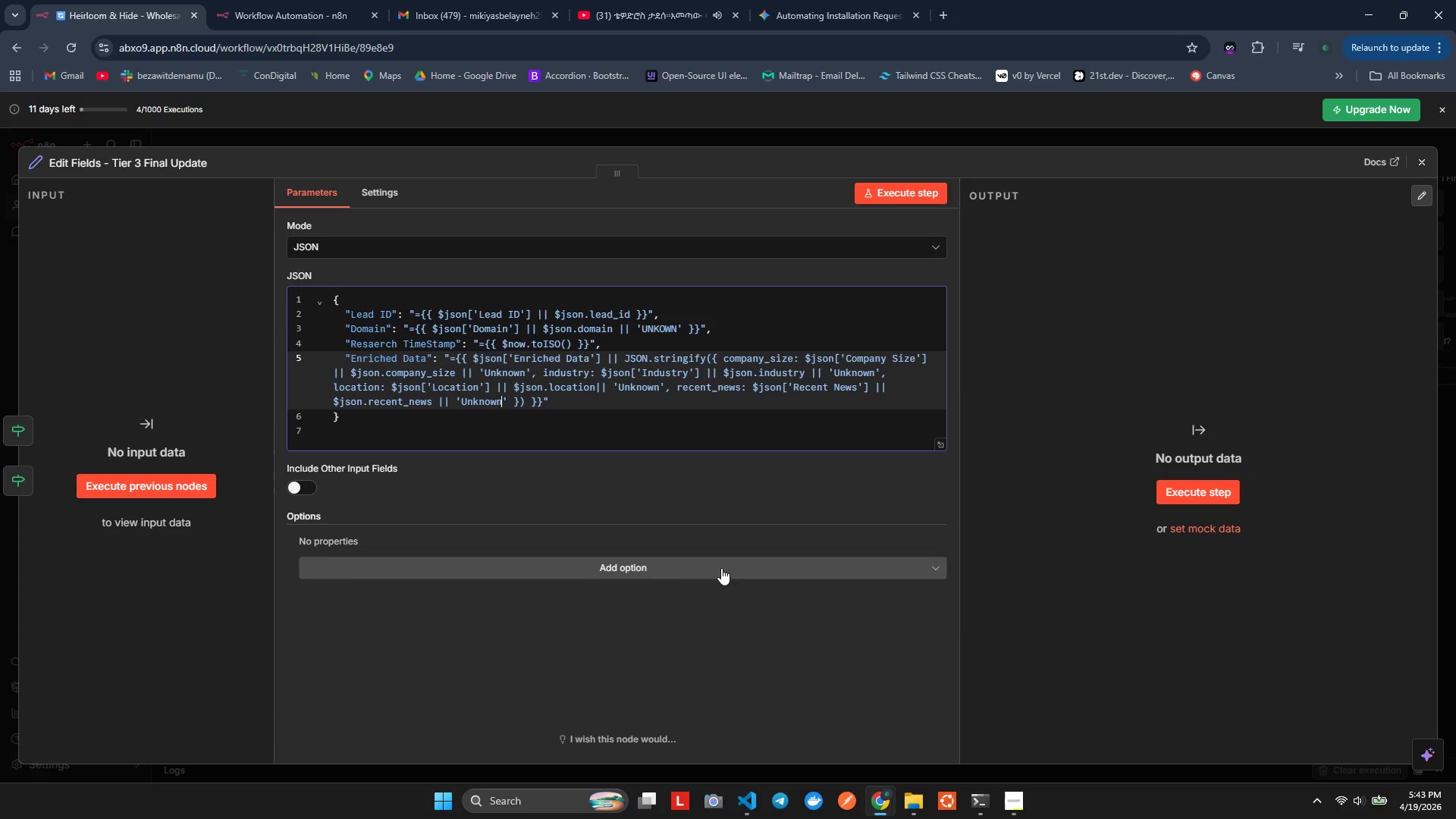 
hold_key(key=O, duration=0.42)
 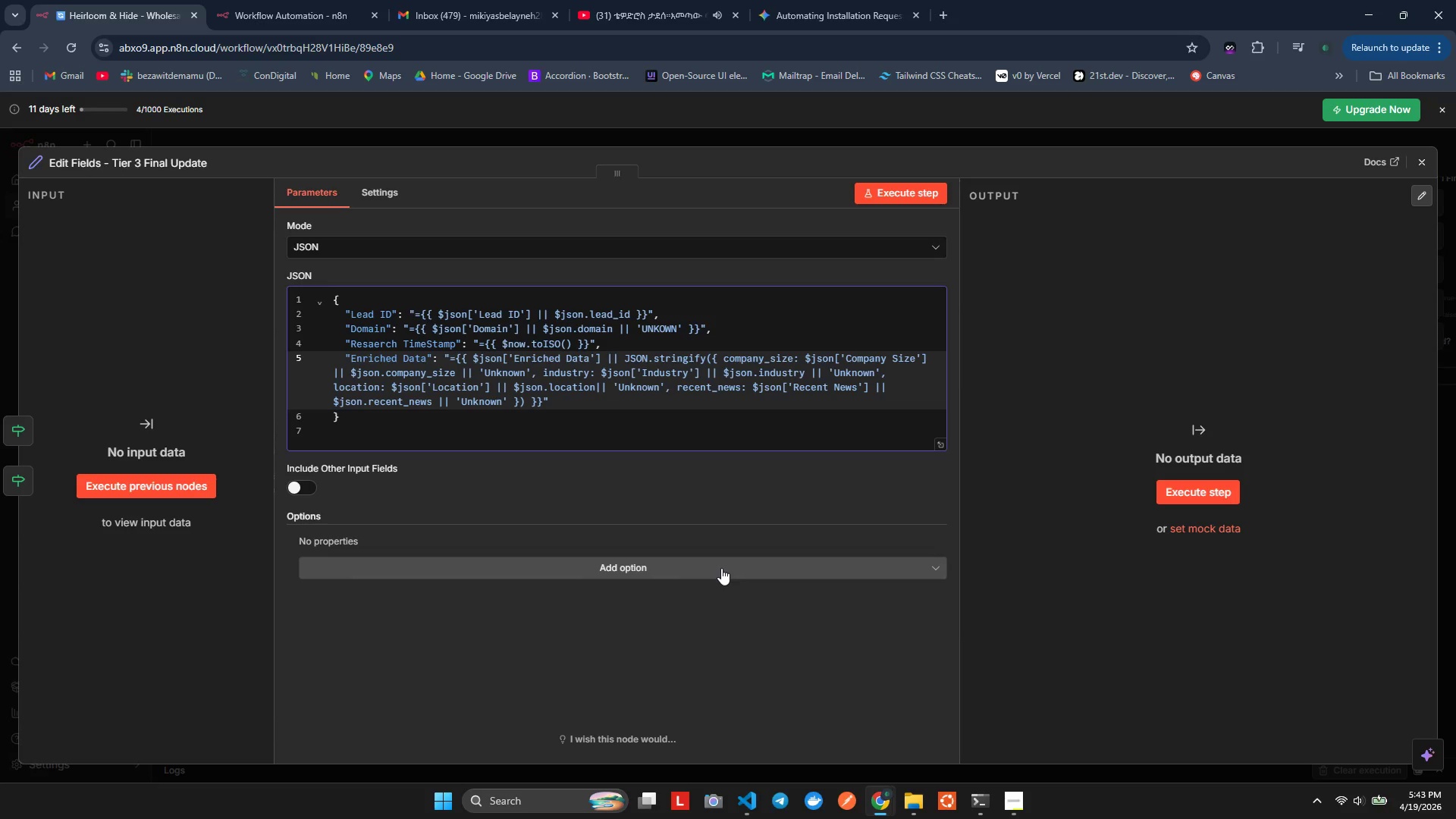 
key(ArrowRight)
 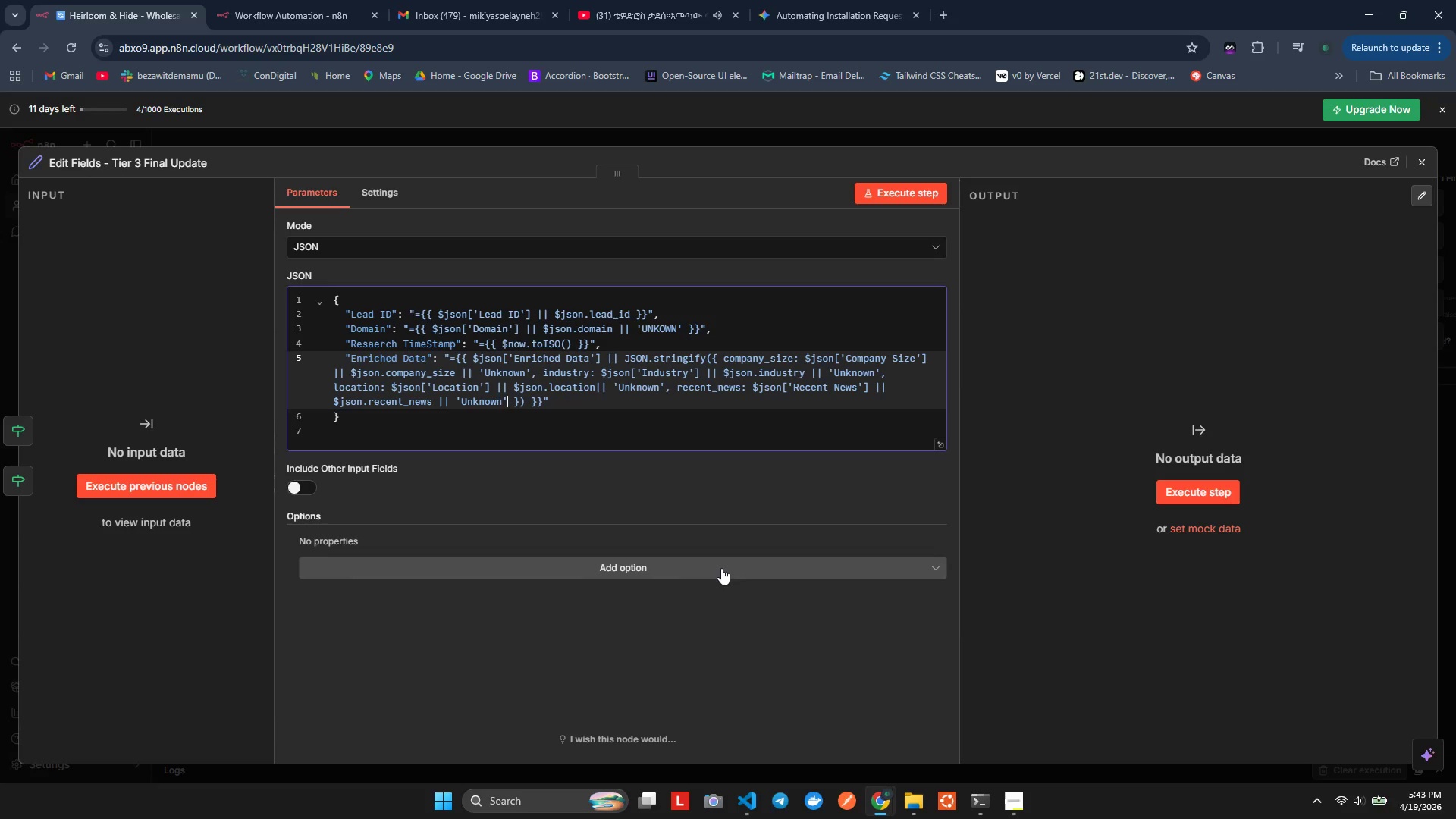 
key(ArrowLeft)
 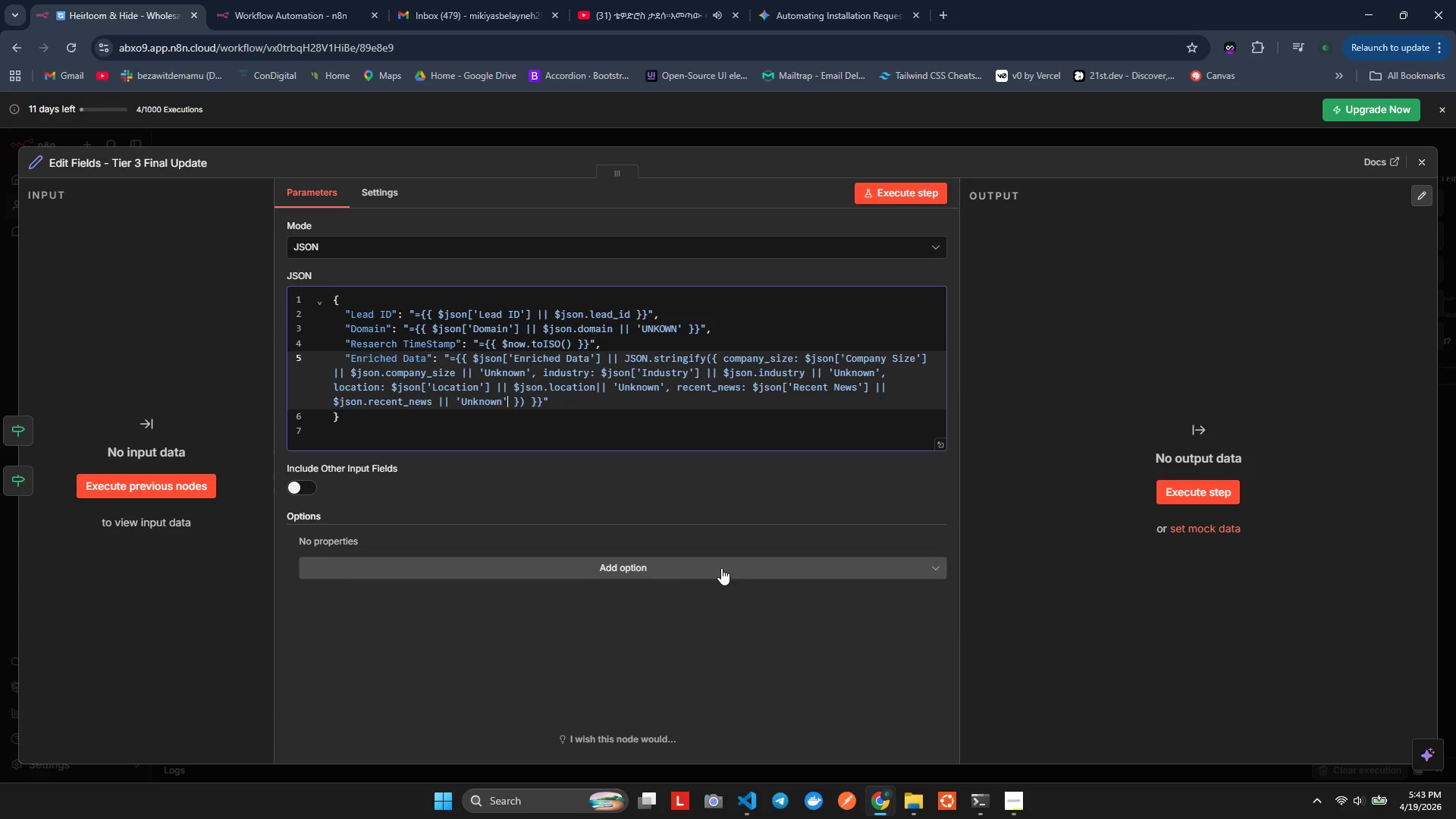 
key(ArrowRight)
 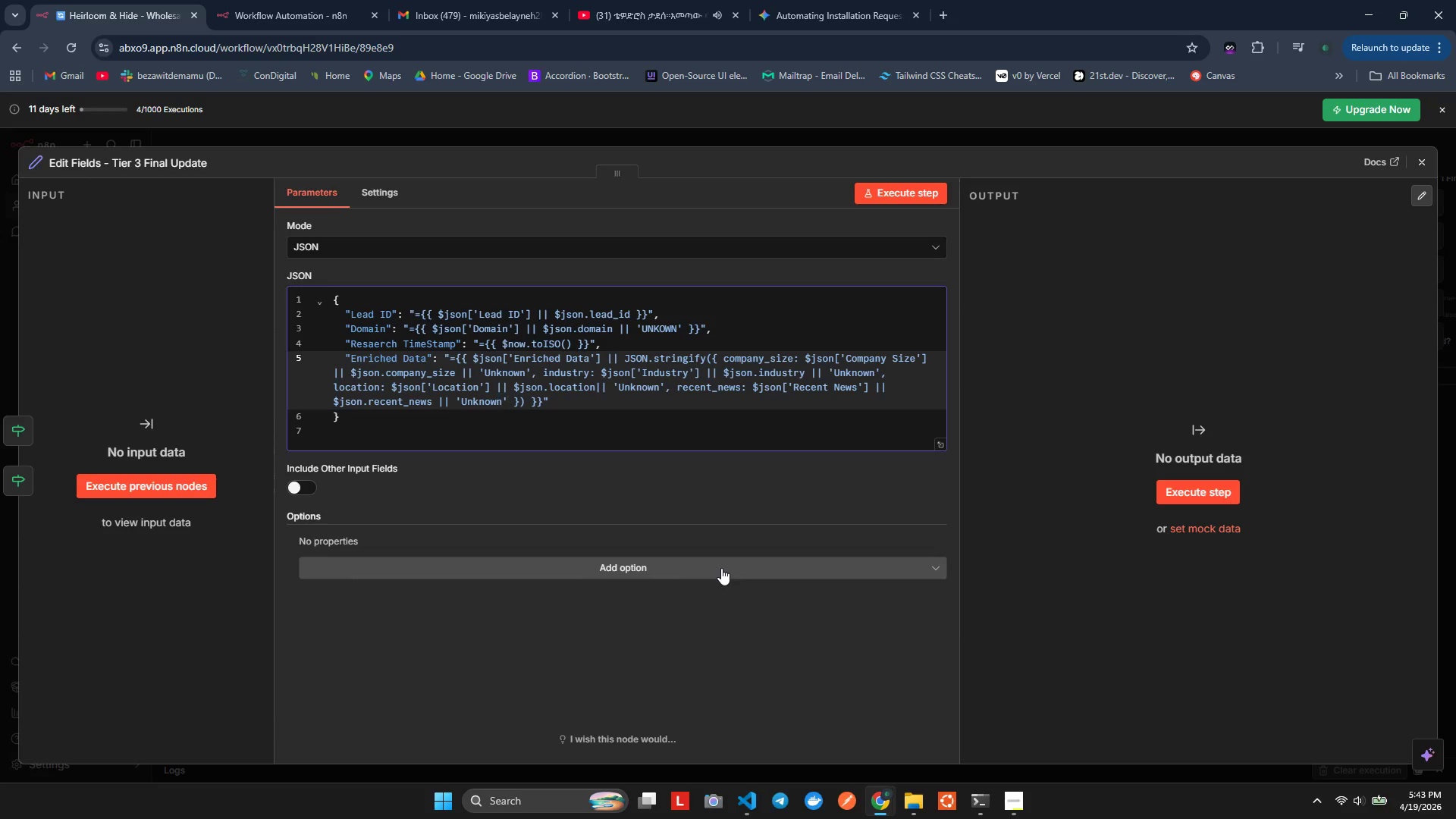 
key(Comma)
 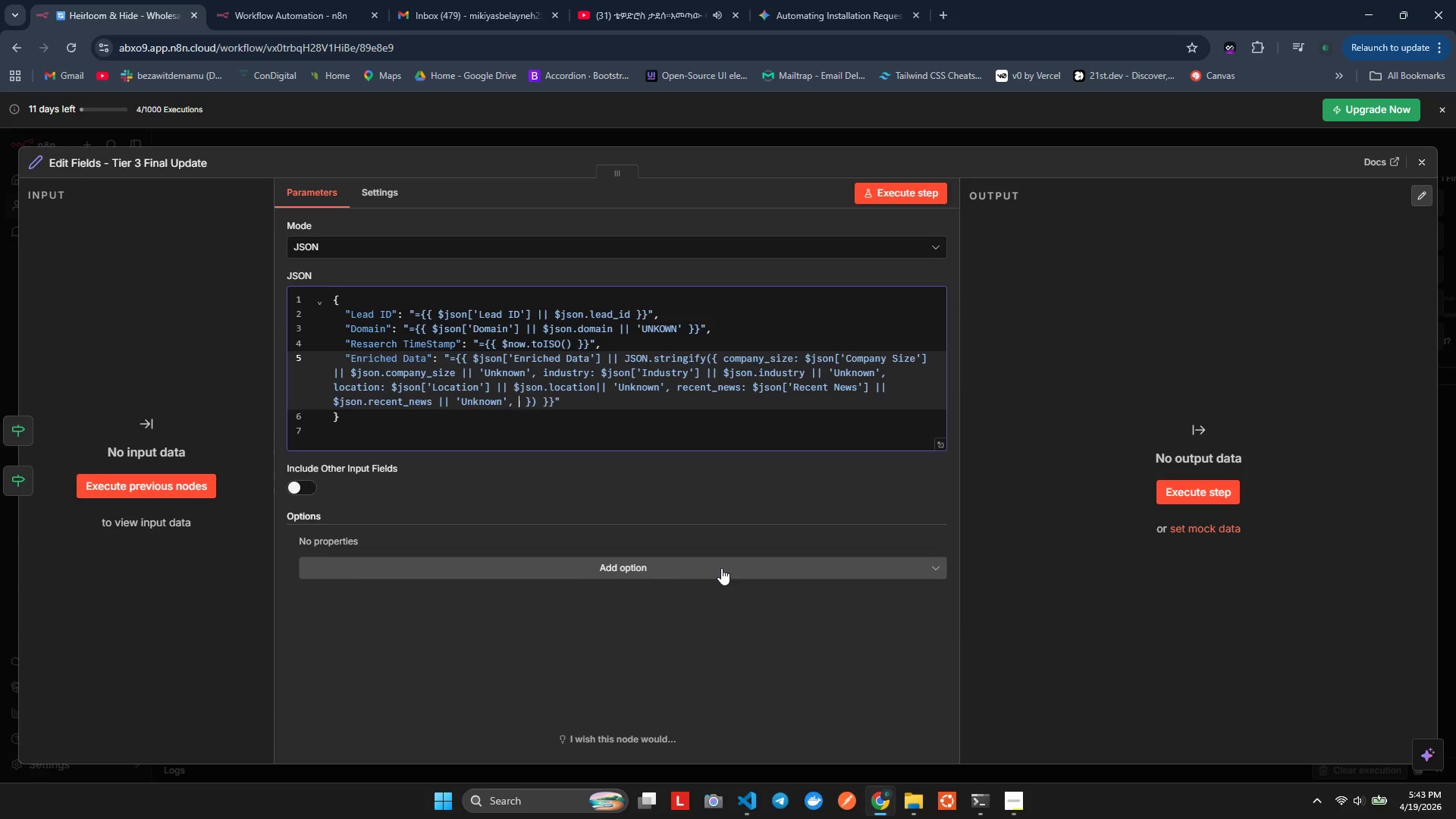 
key(Space)
 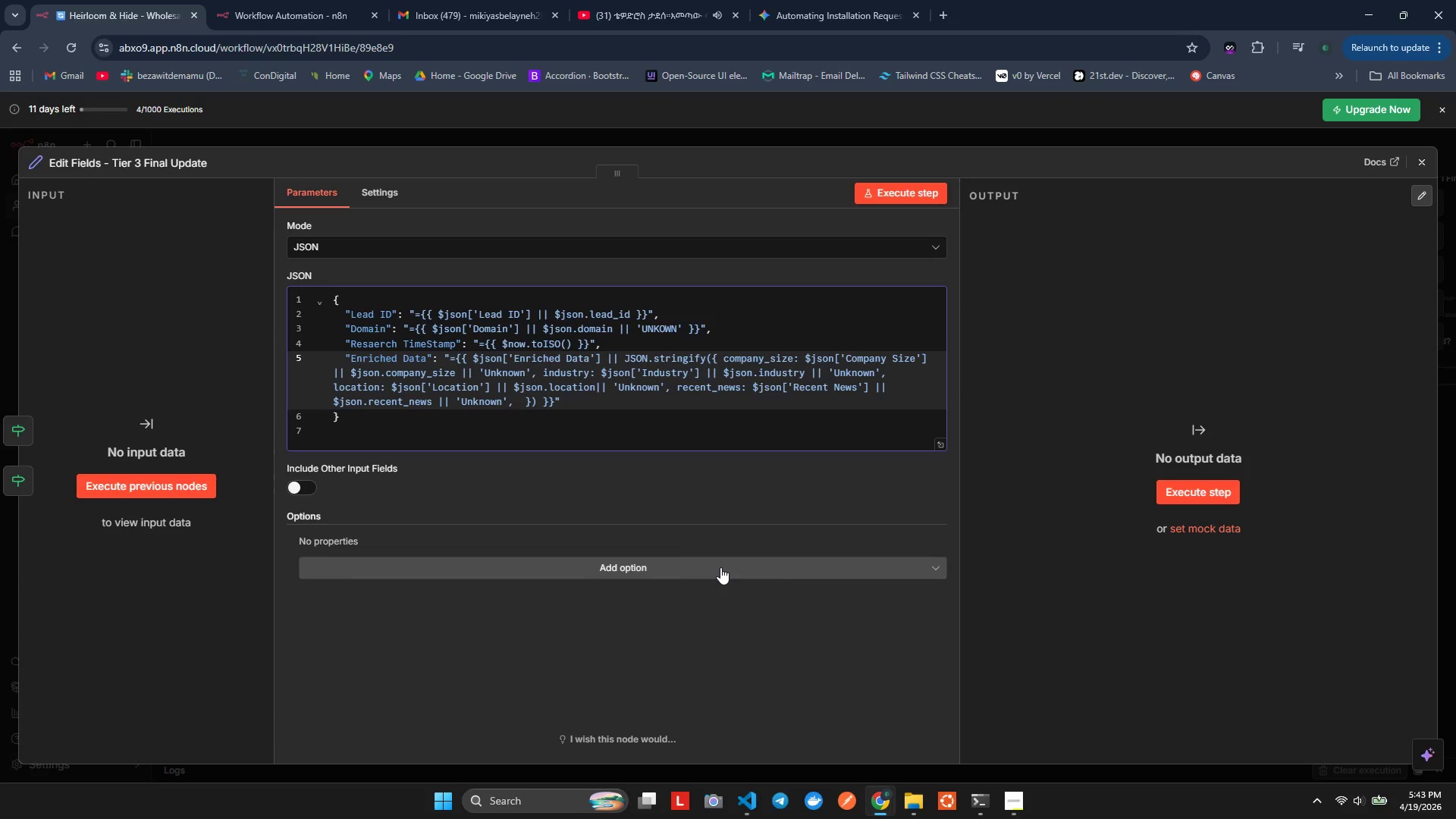 
type(website: $son[])
 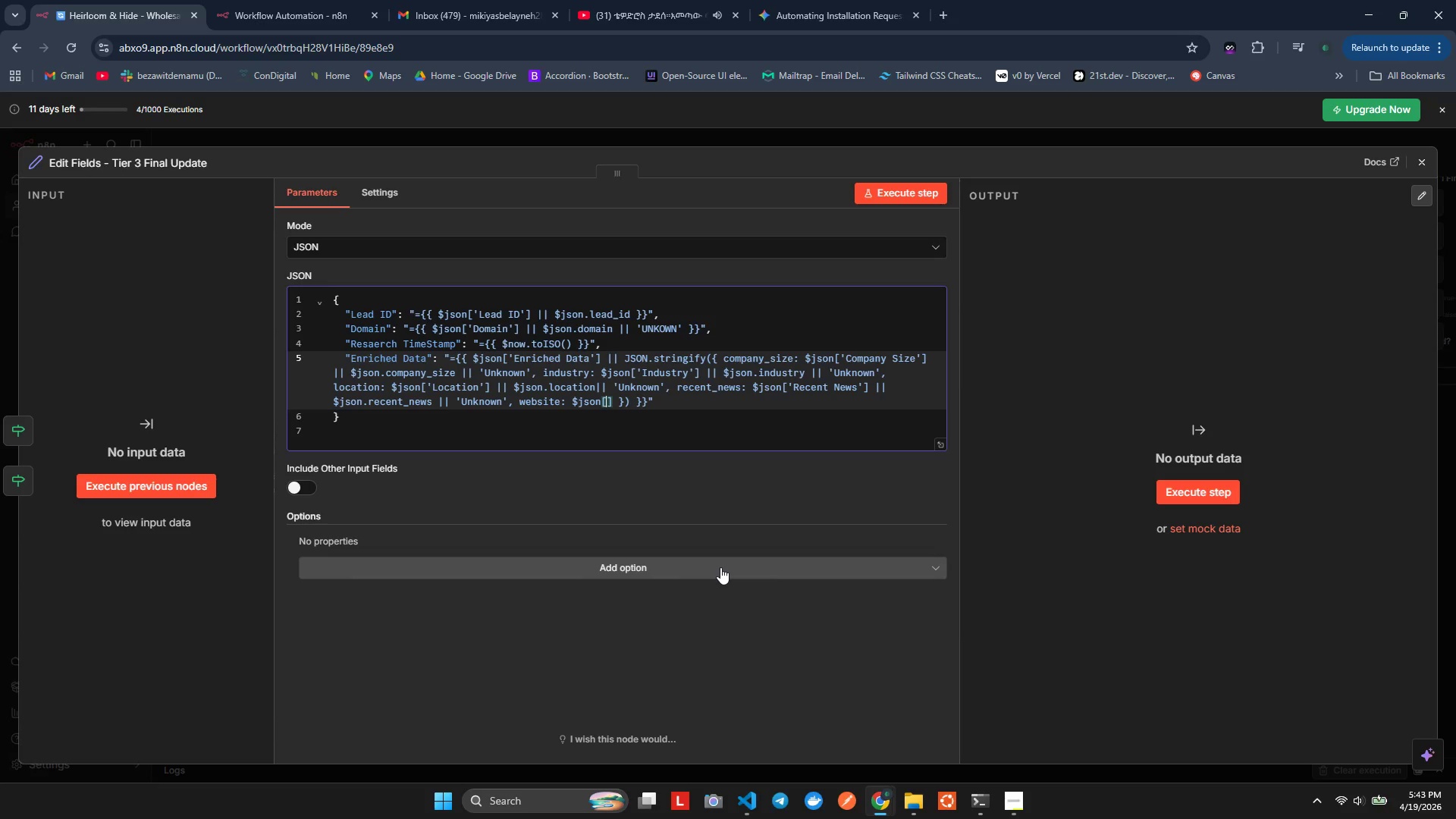 
 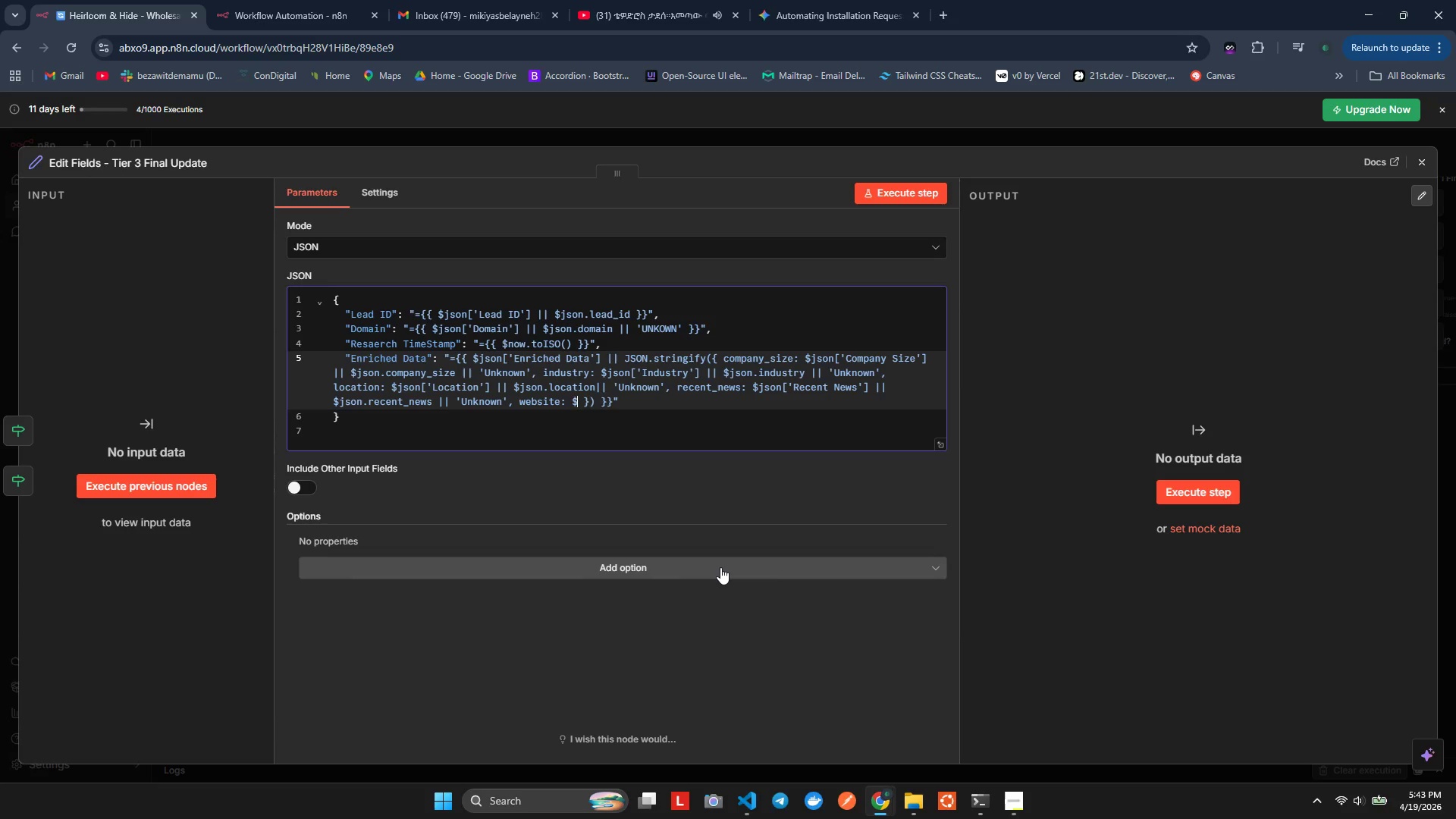 
hold_key(key=J, duration=0.31)
 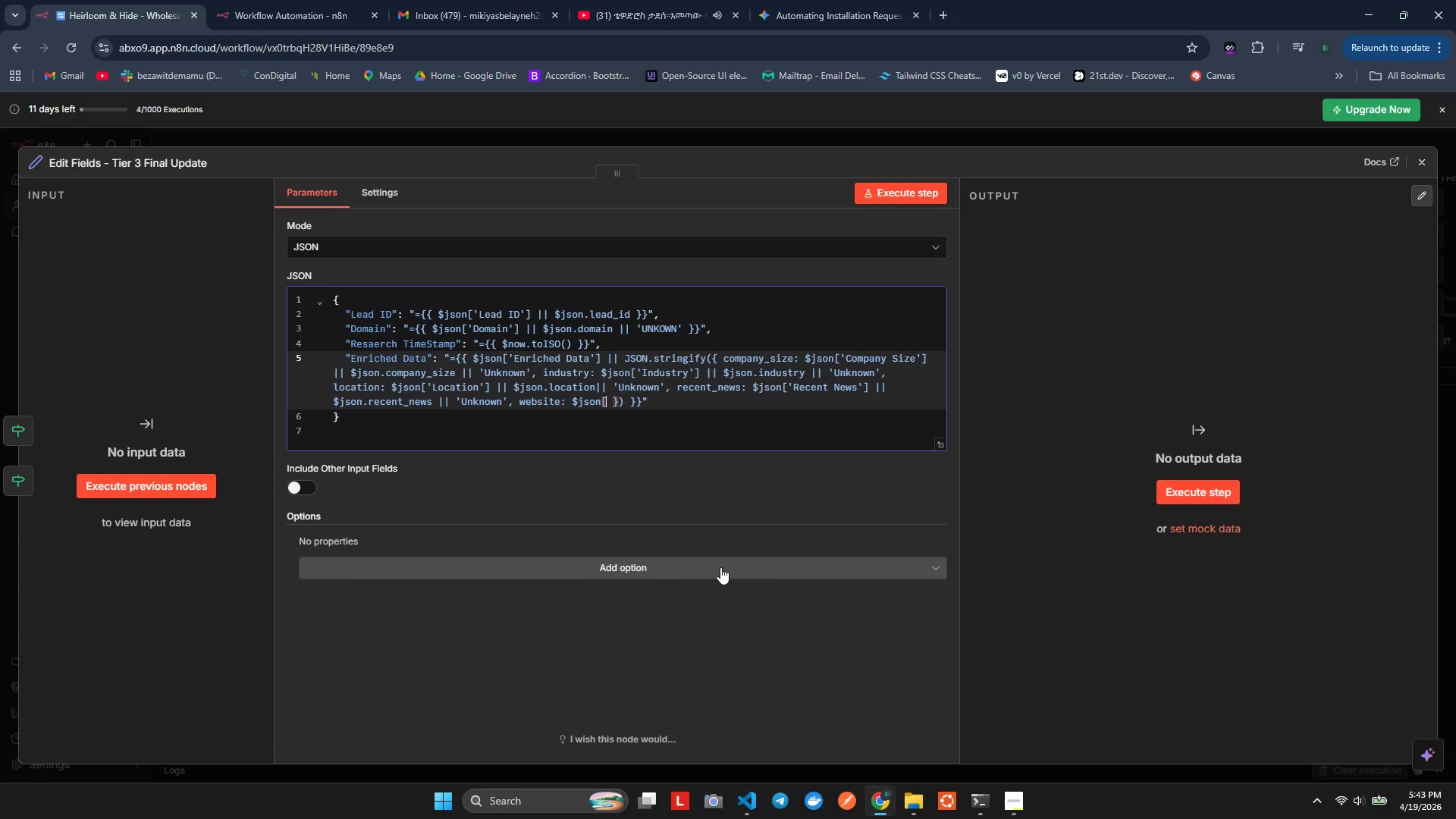 
key(ArrowLeft)
 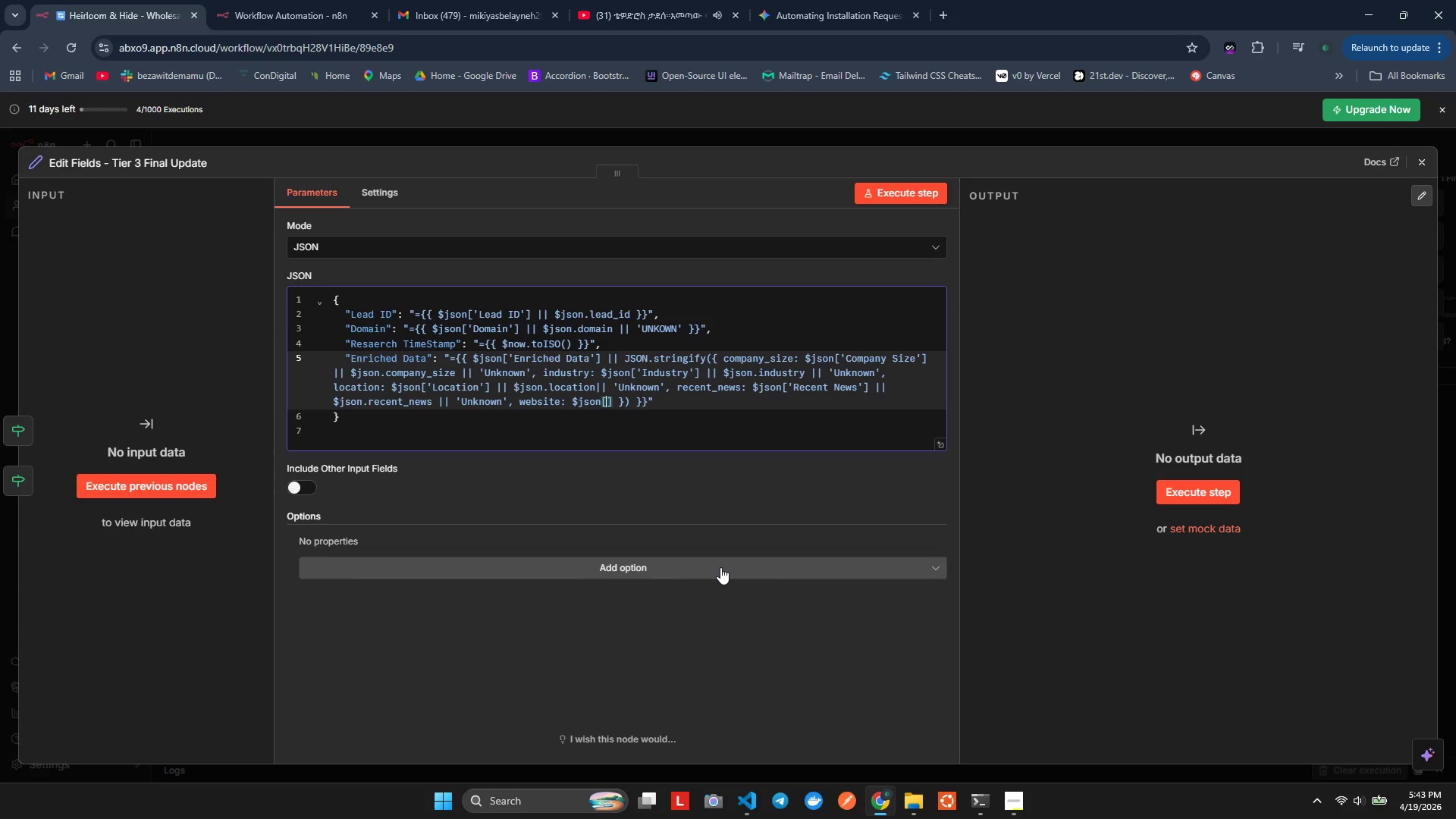 
key(Quote)
 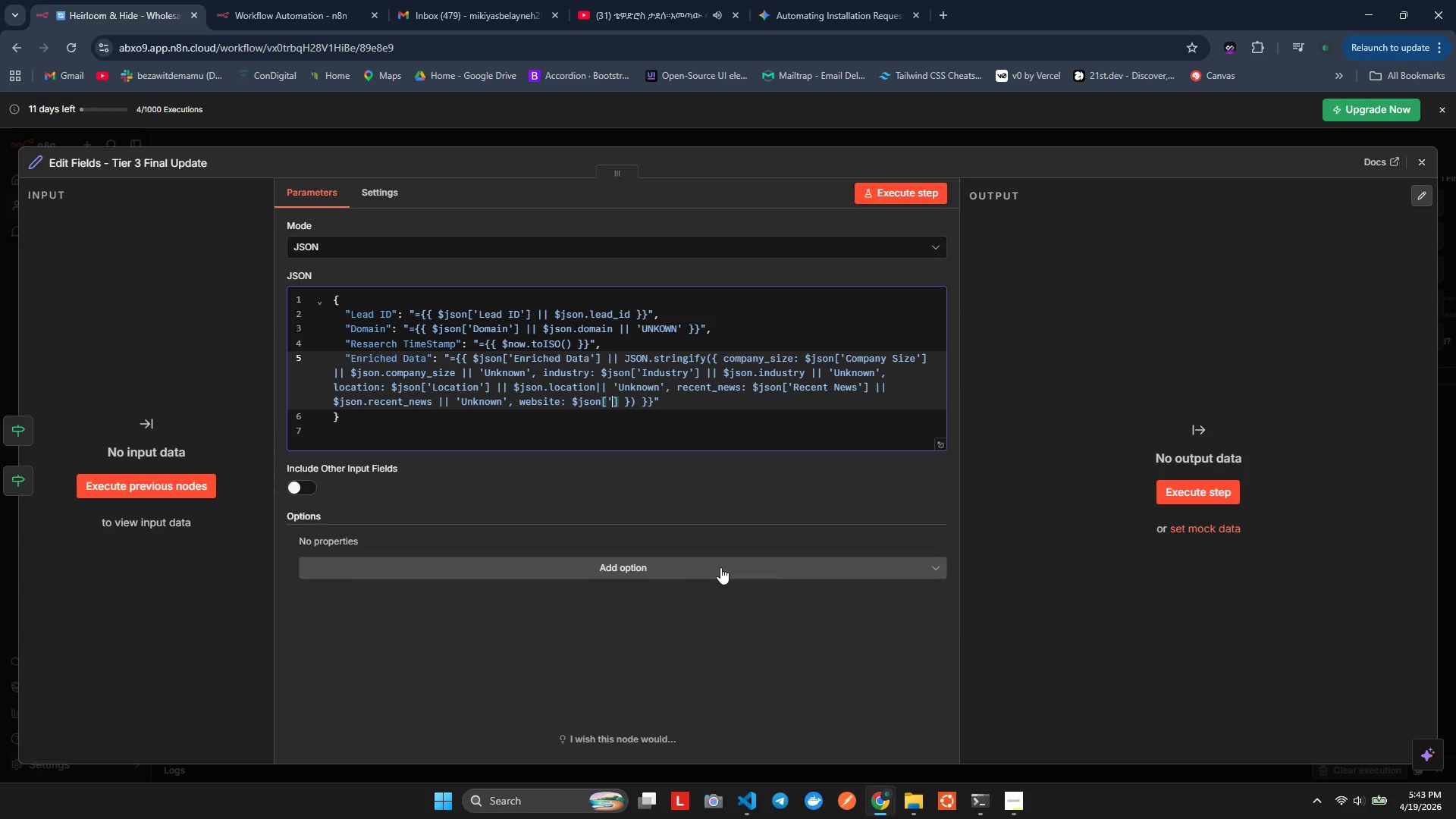 
key(Quote)
 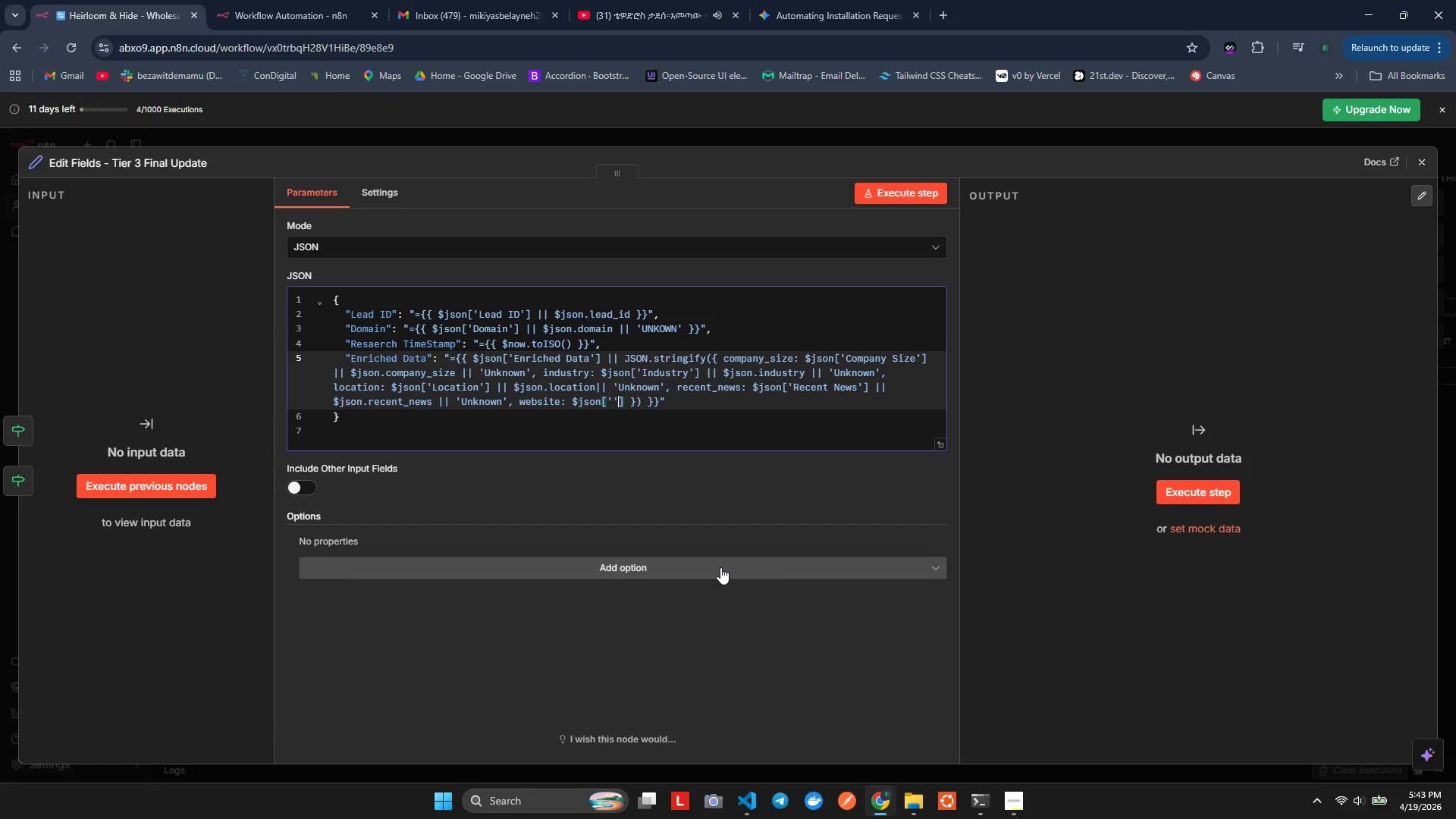 
key(ArrowLeft)
 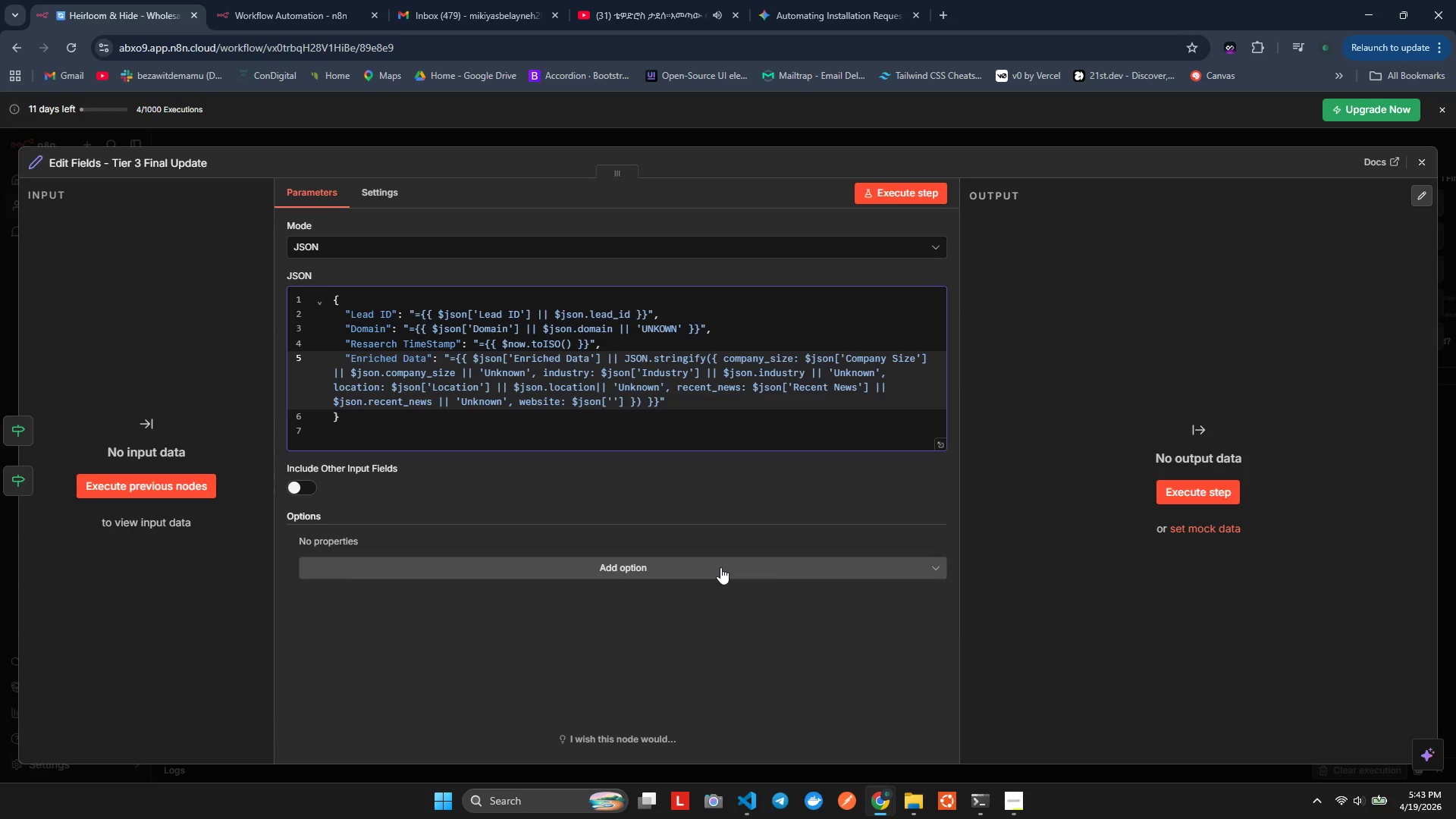 
type(Website)
 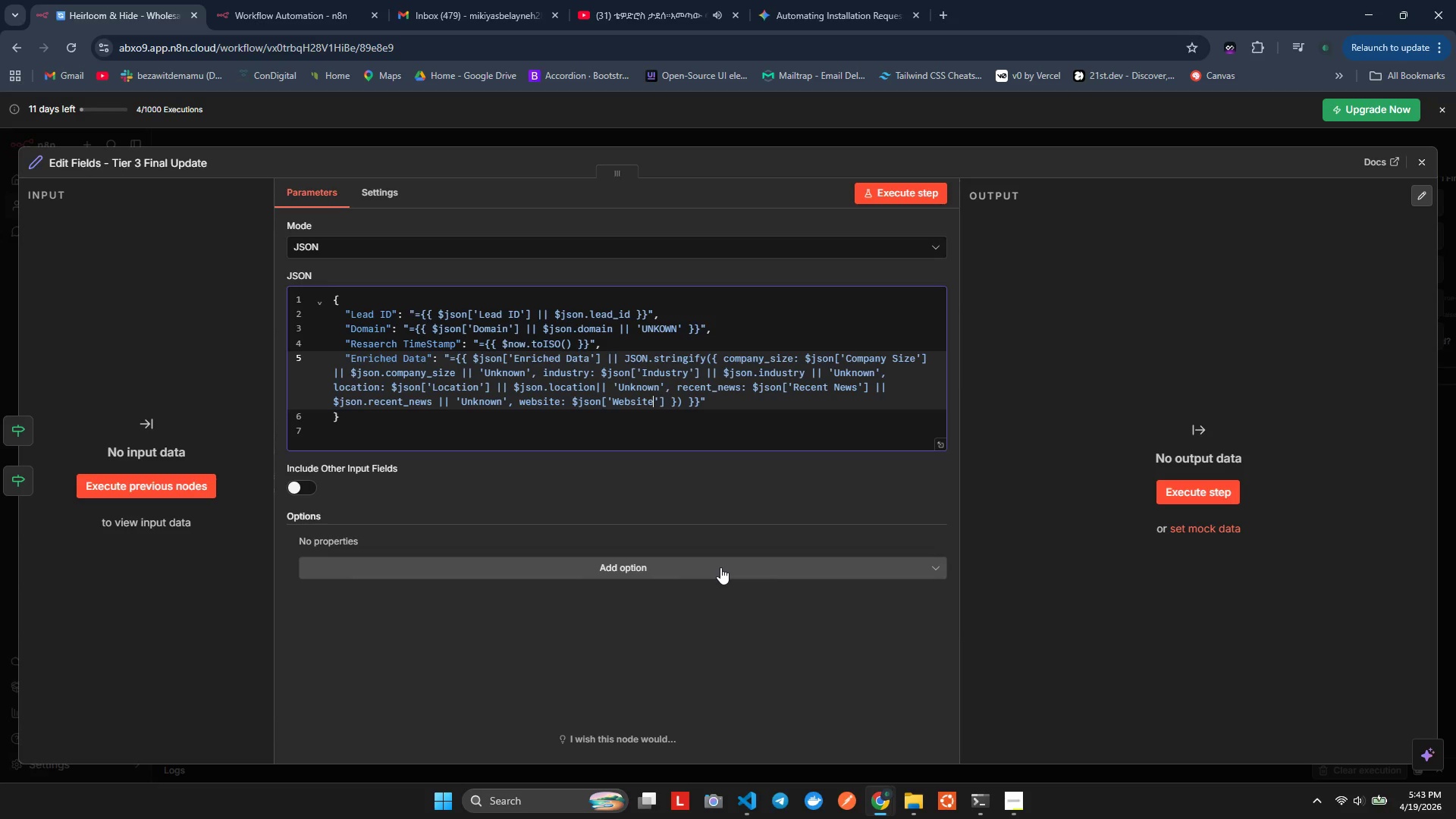 
key(ArrowRight)
 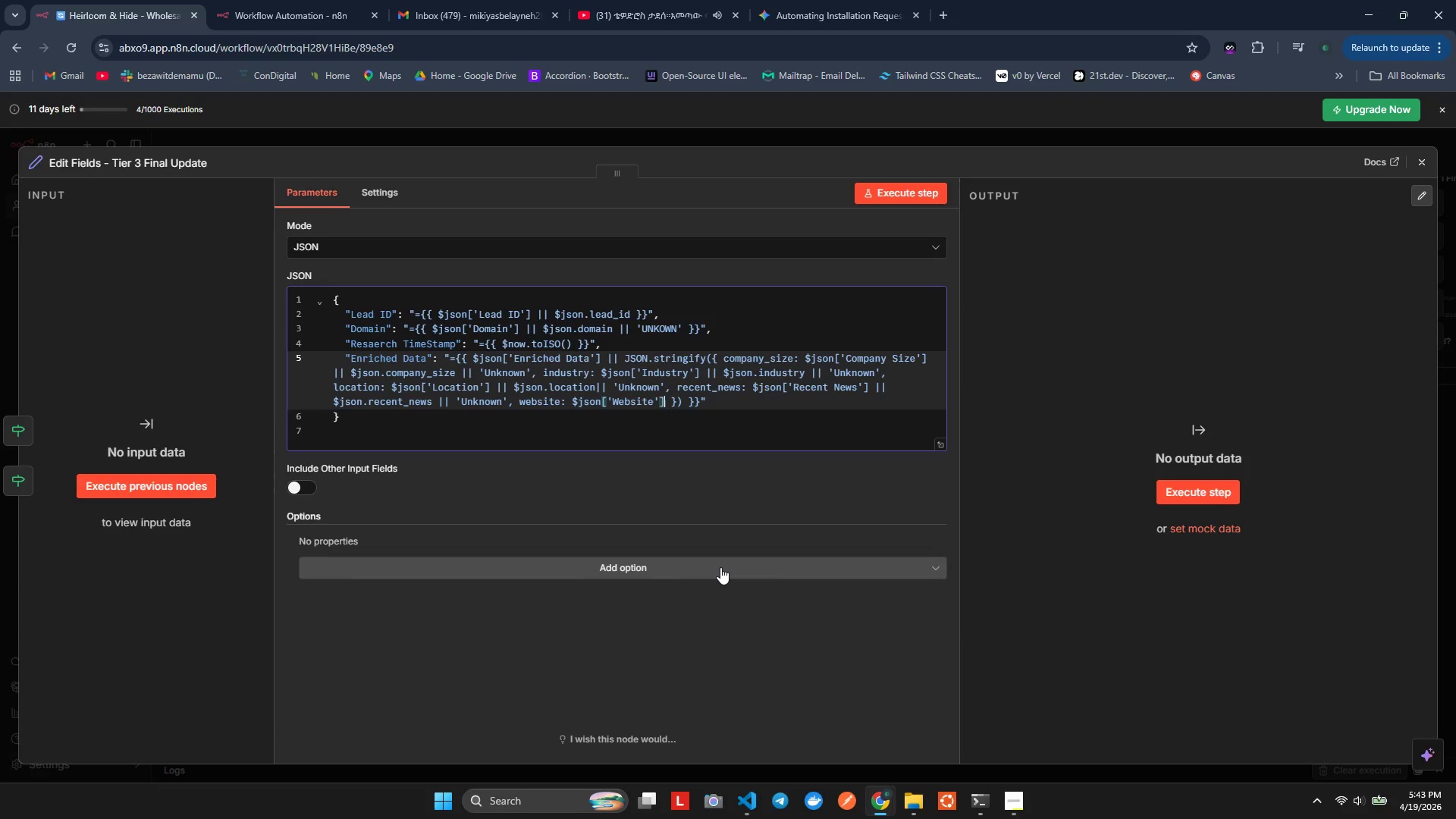 
key(ArrowRight)
 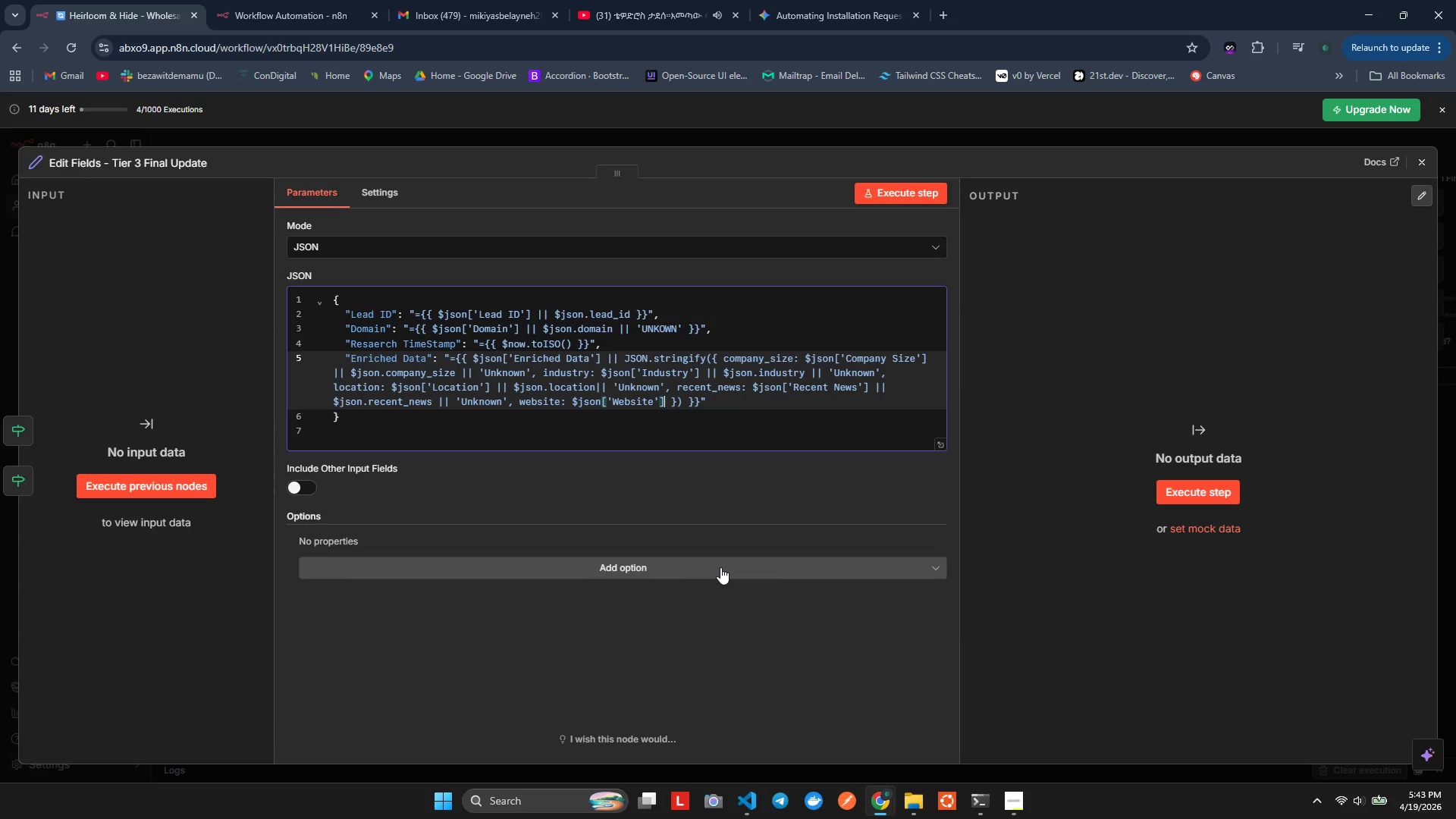 
key(Space)
 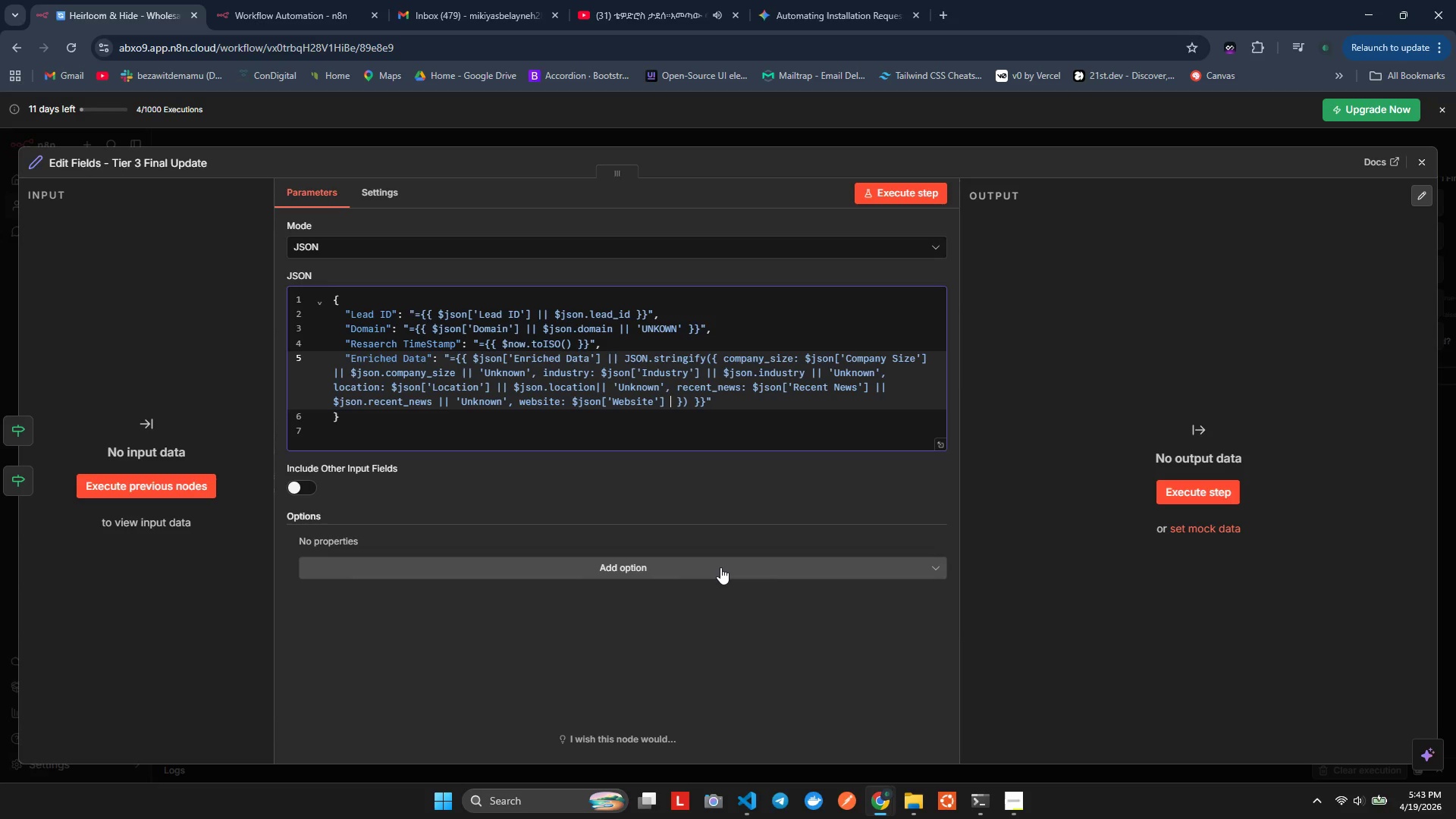 
key(Shift+Backslash)
 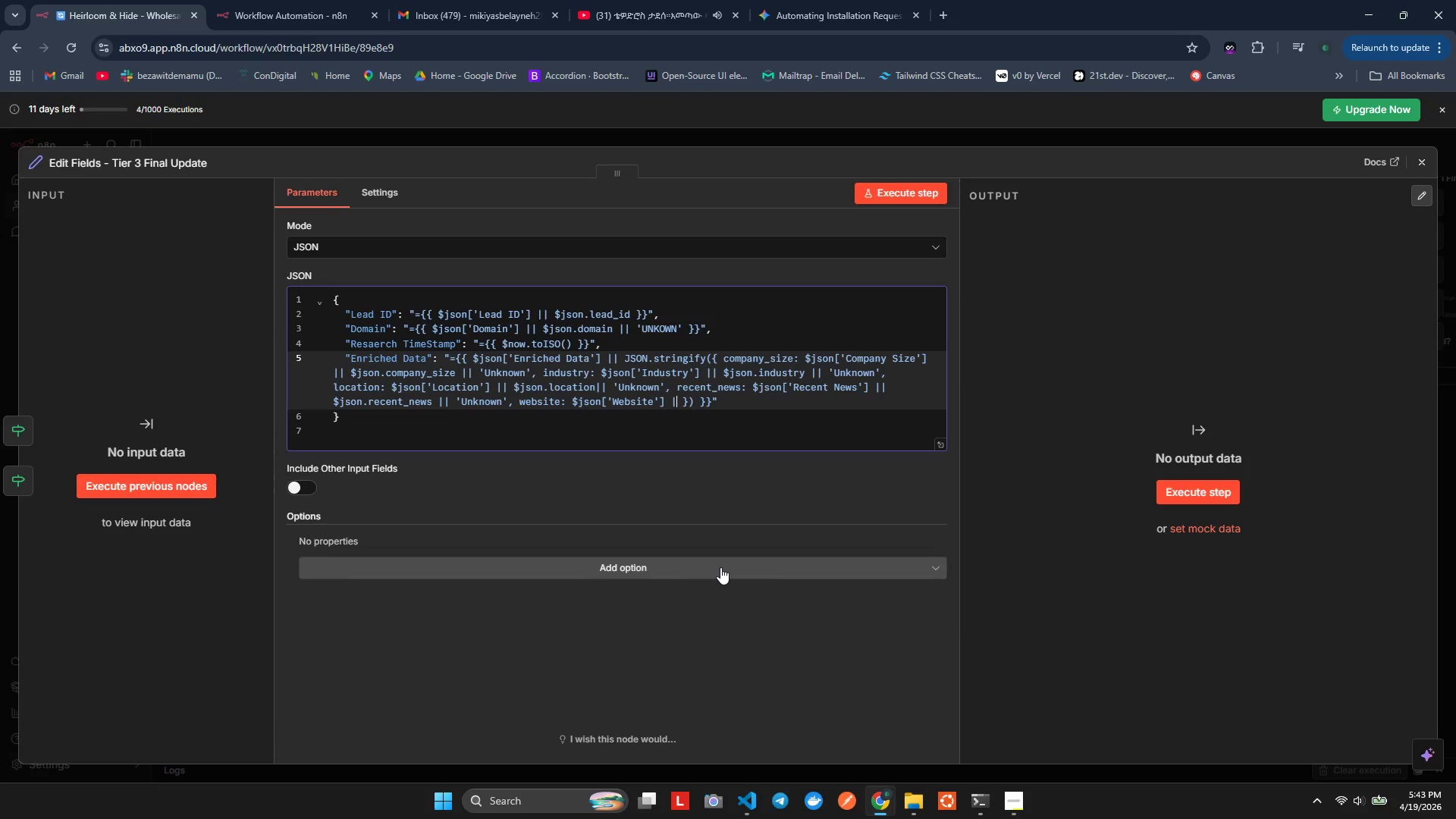 
key(Shift+Backslash)
 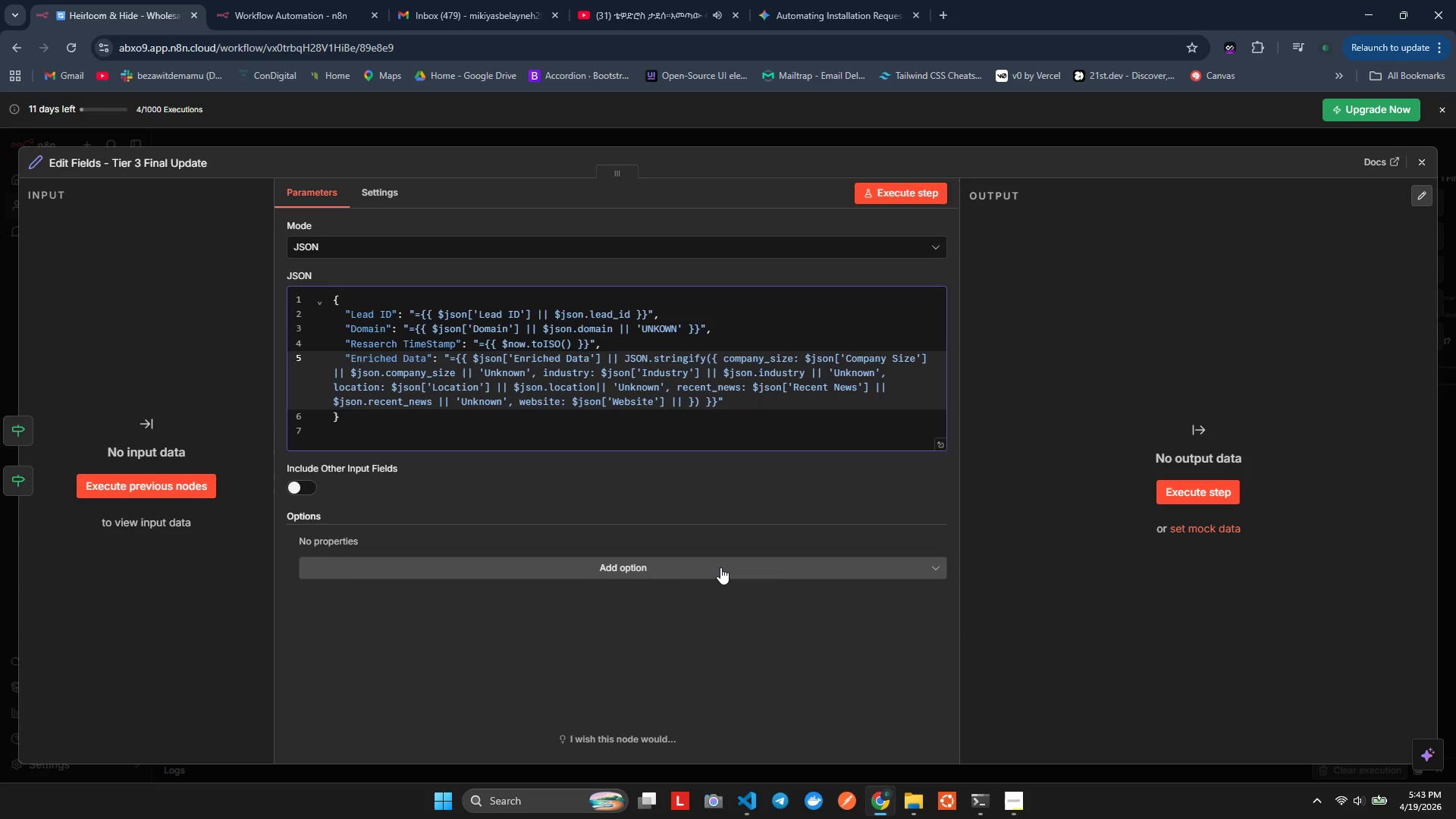 
key(Space)
 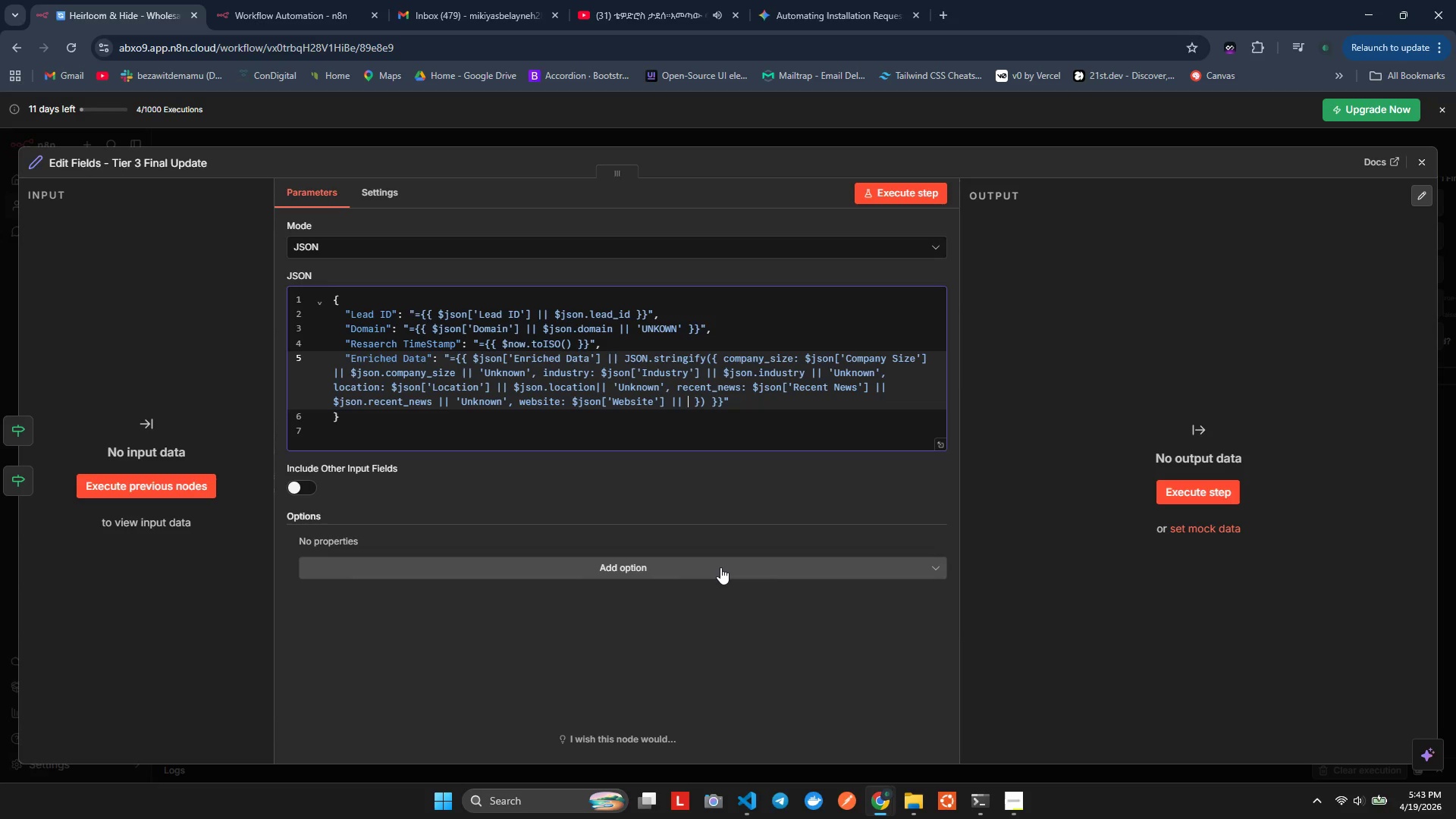 
type($son.website )
 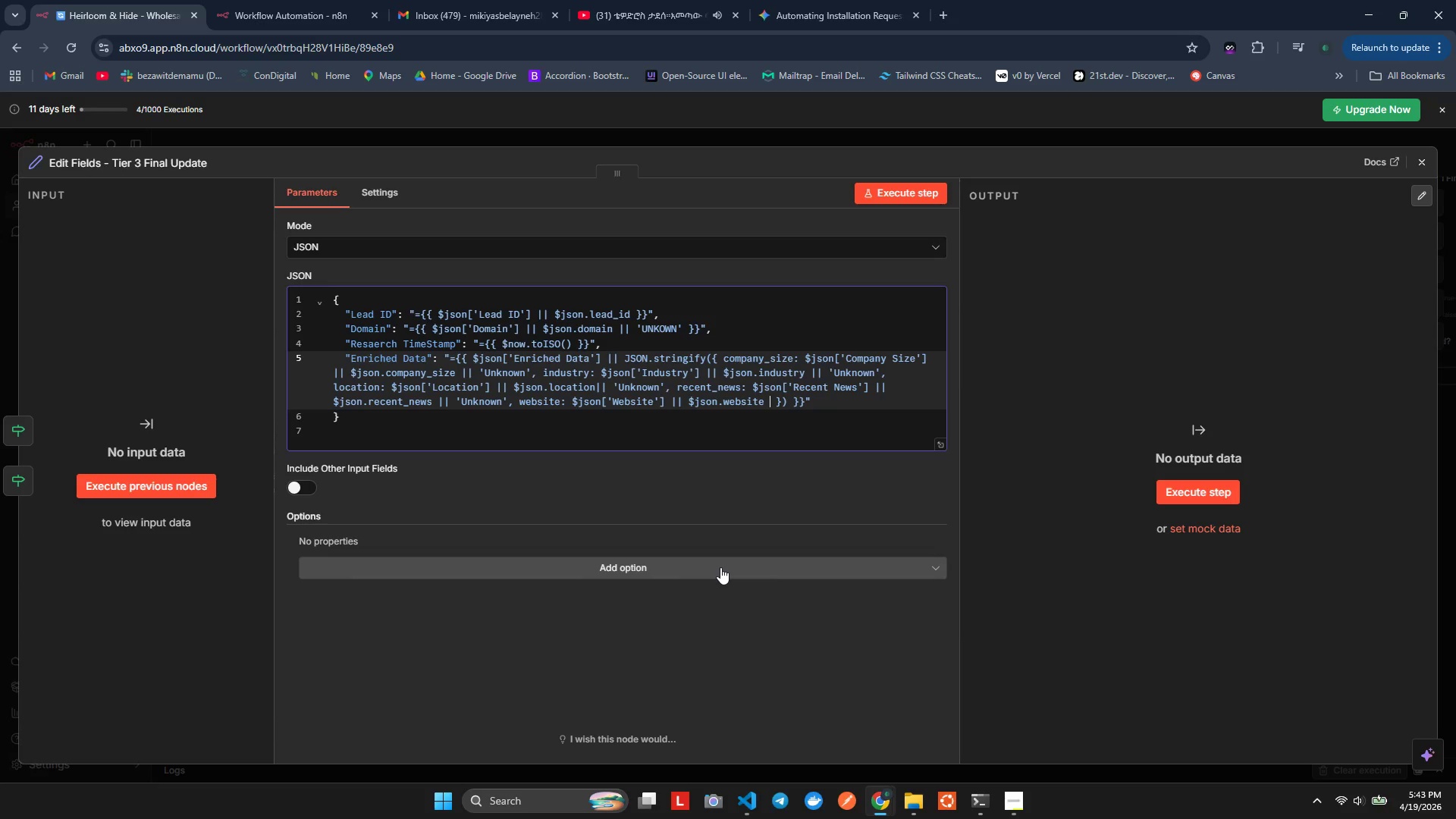 
hold_key(key=J, duration=0.34)
 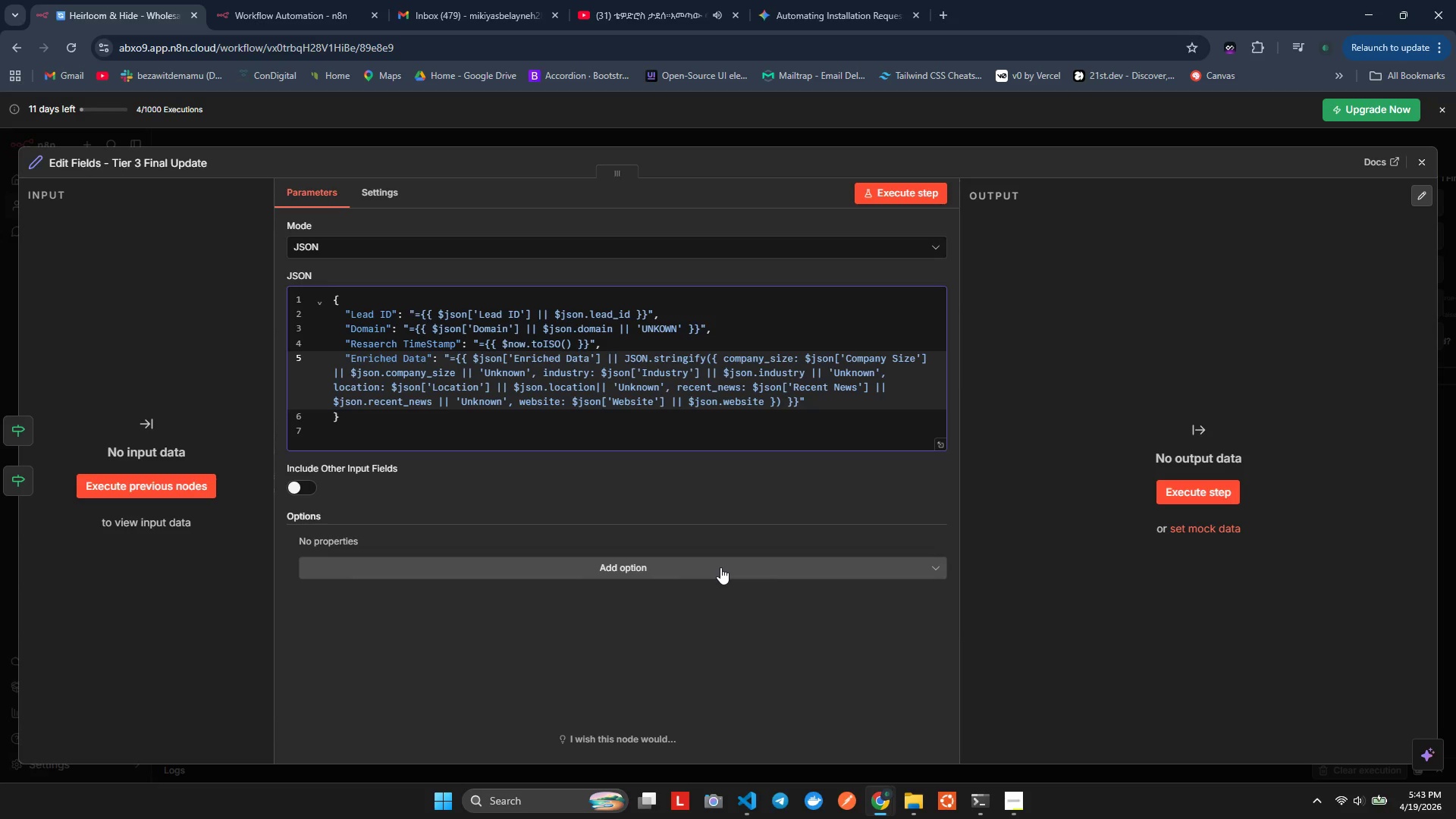 
key(Space)
 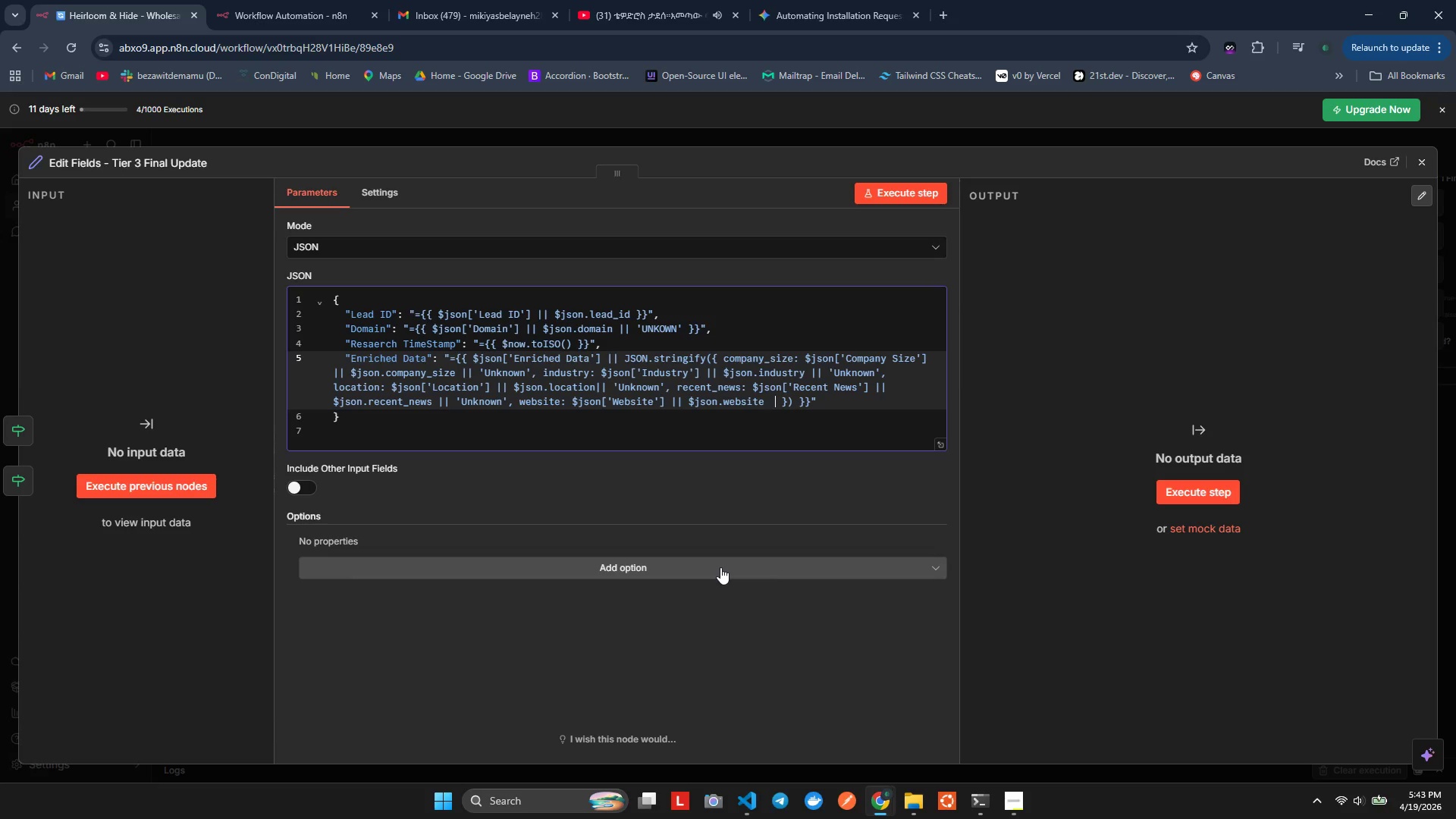 
key(Shift+Backslash)
 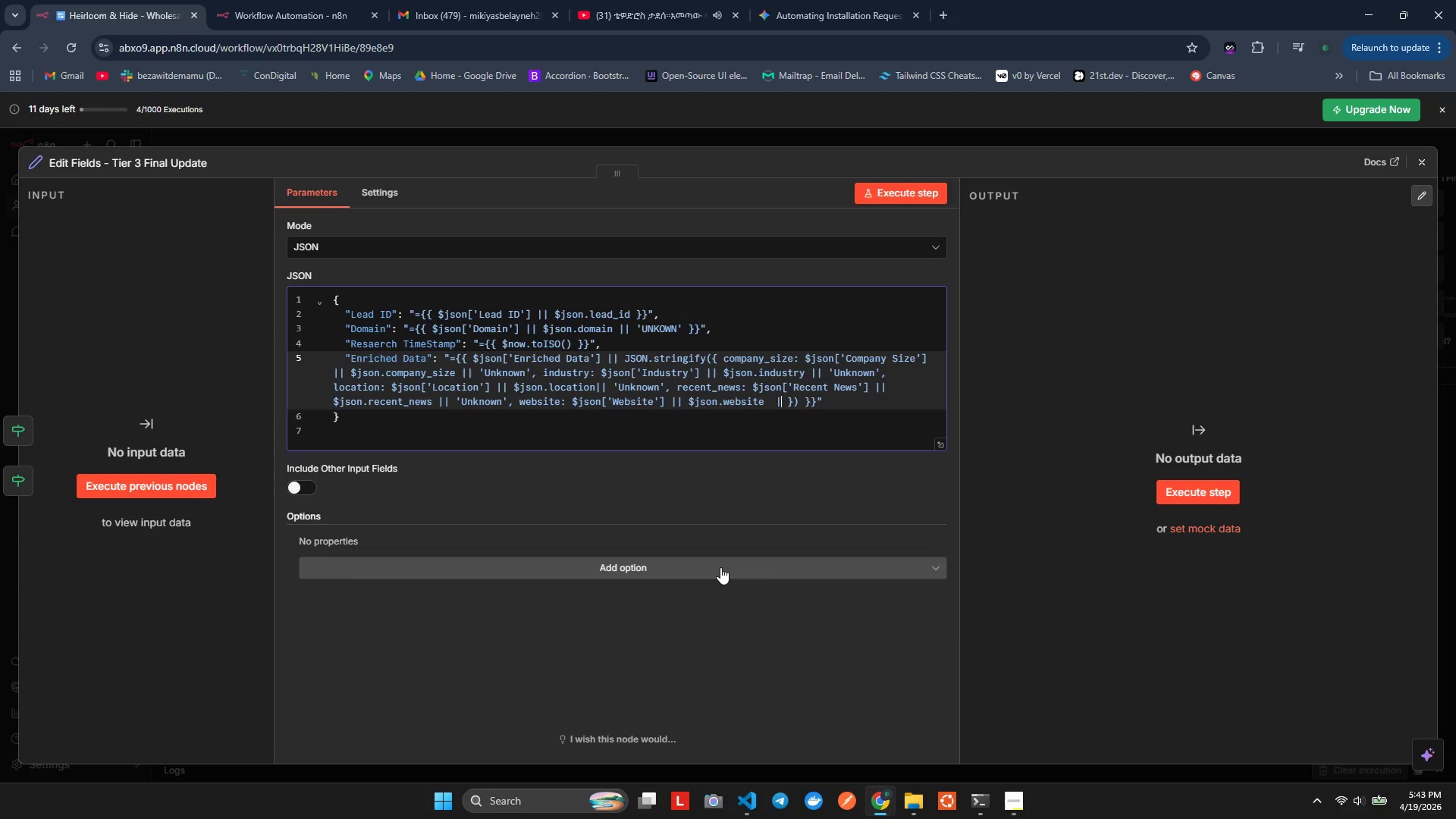 
key(Shift+Backslash)
 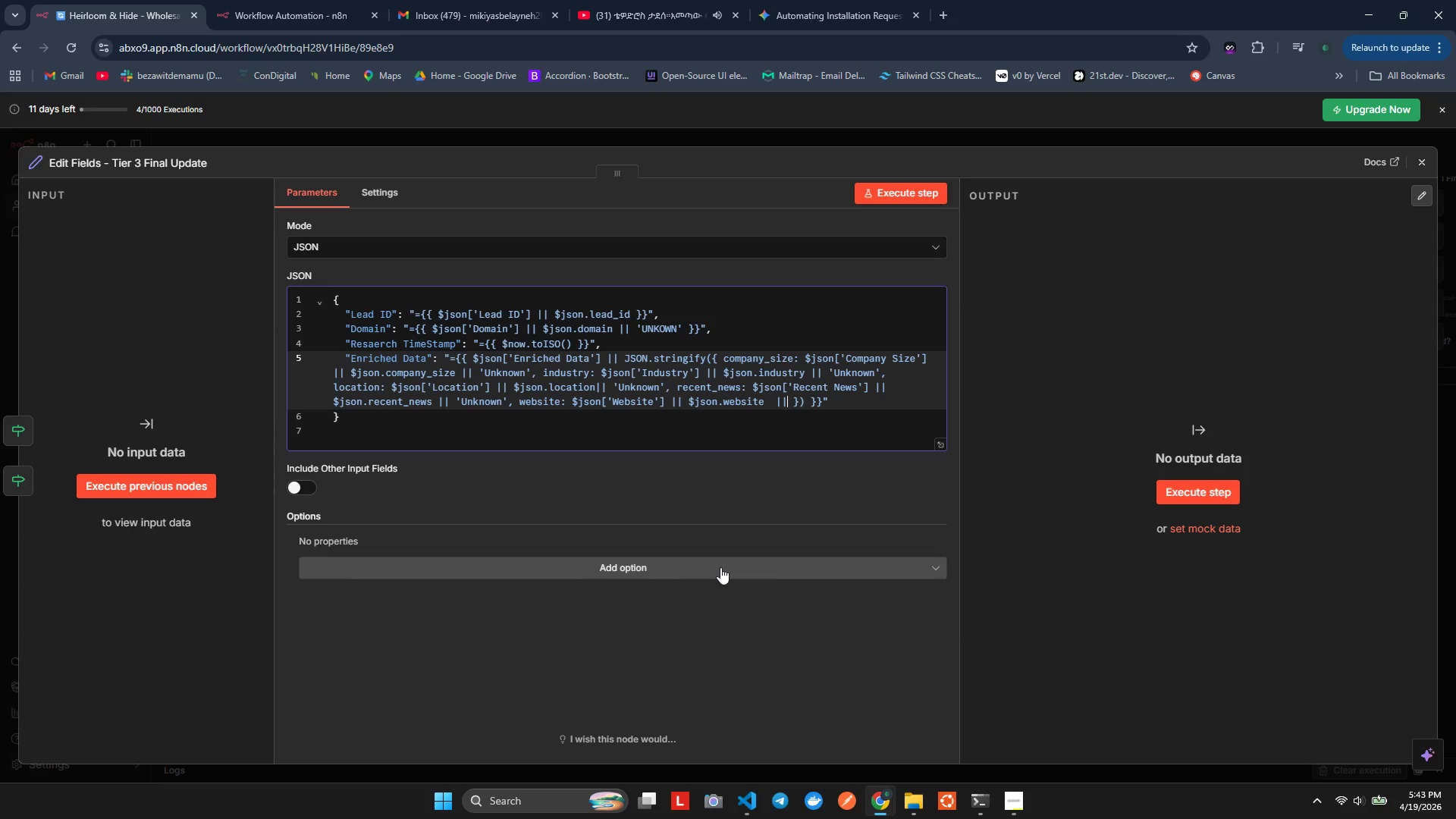 
key(Space)
 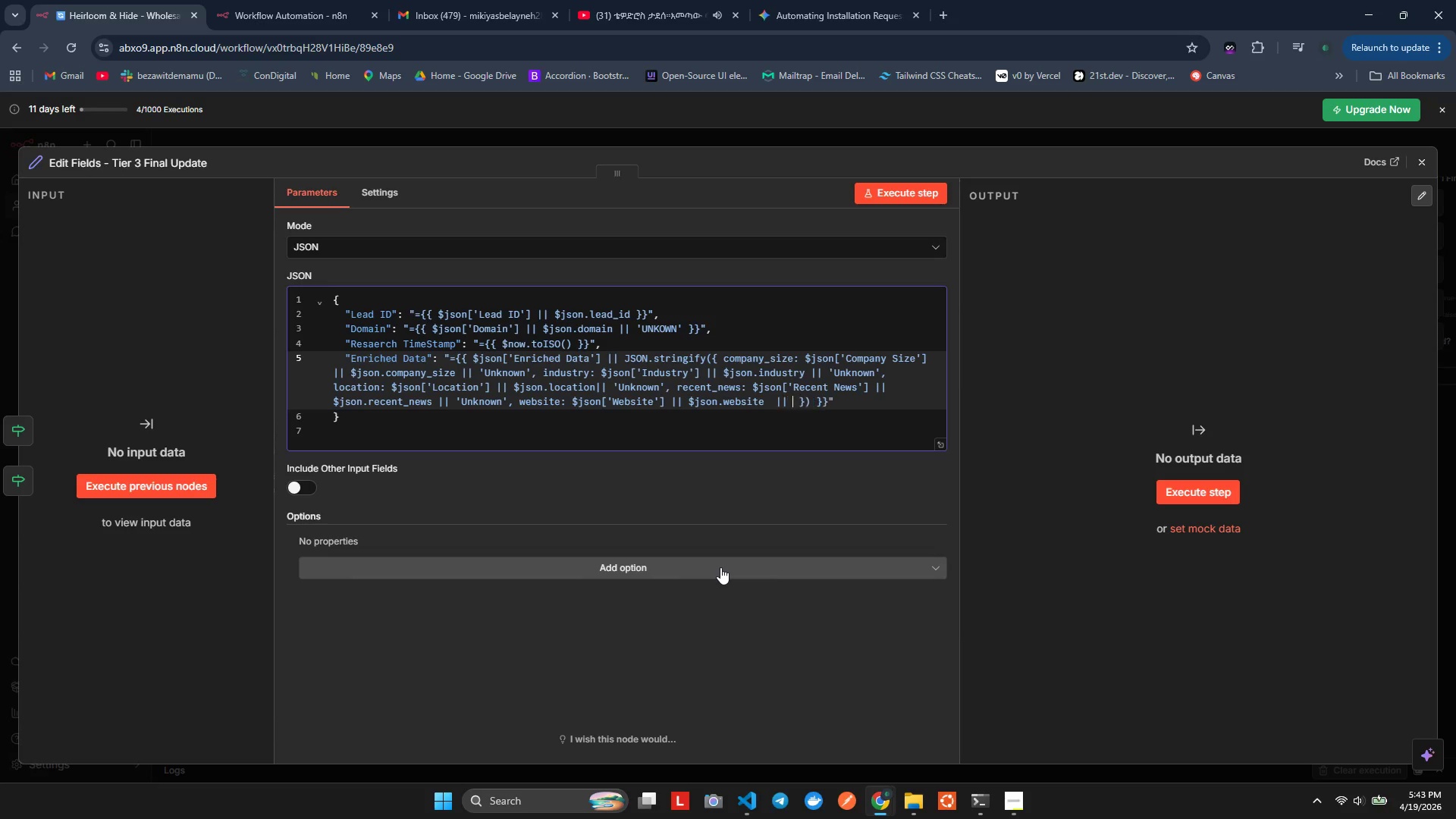 
key(Quote)
 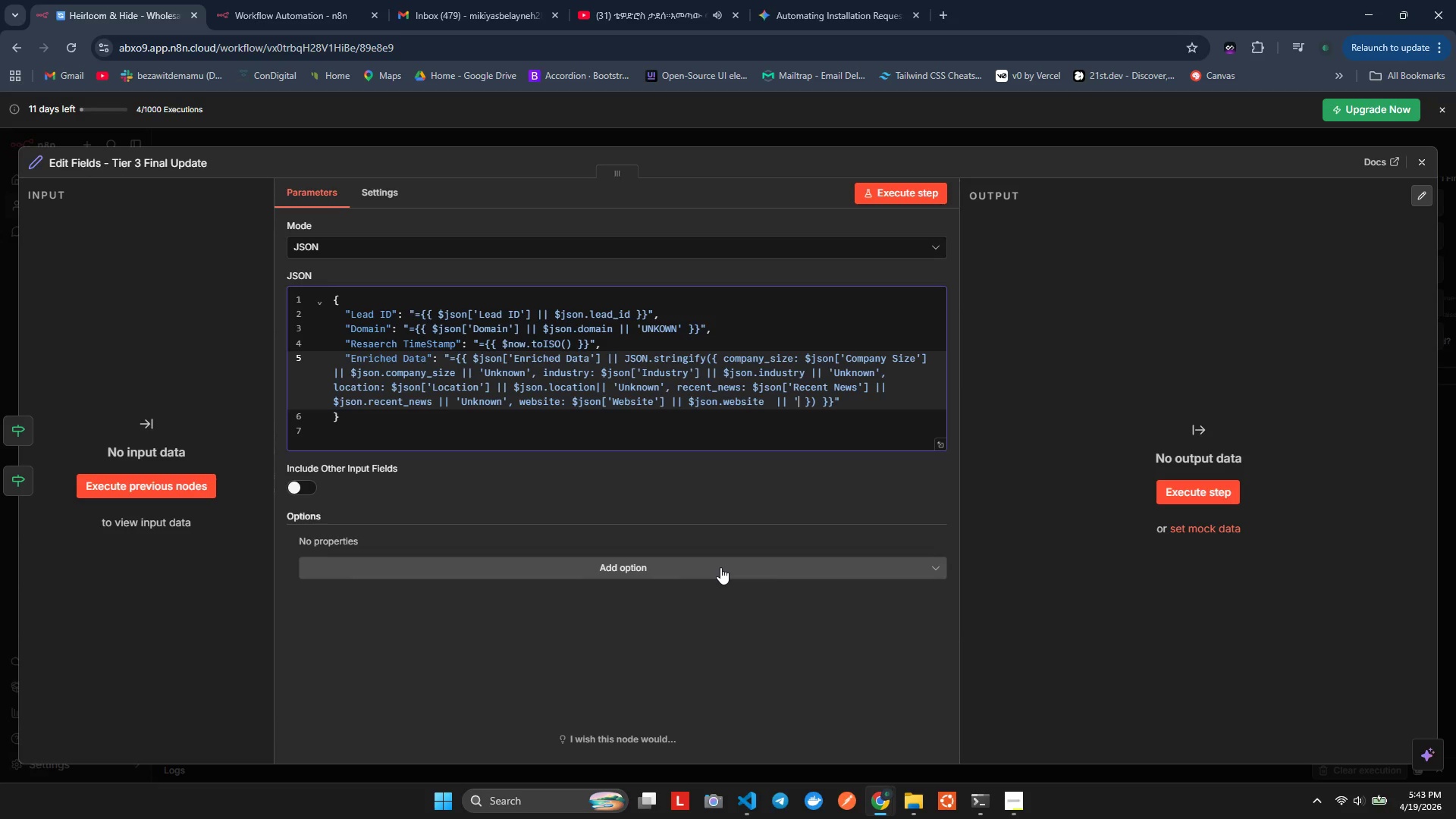 
key(Quote)
 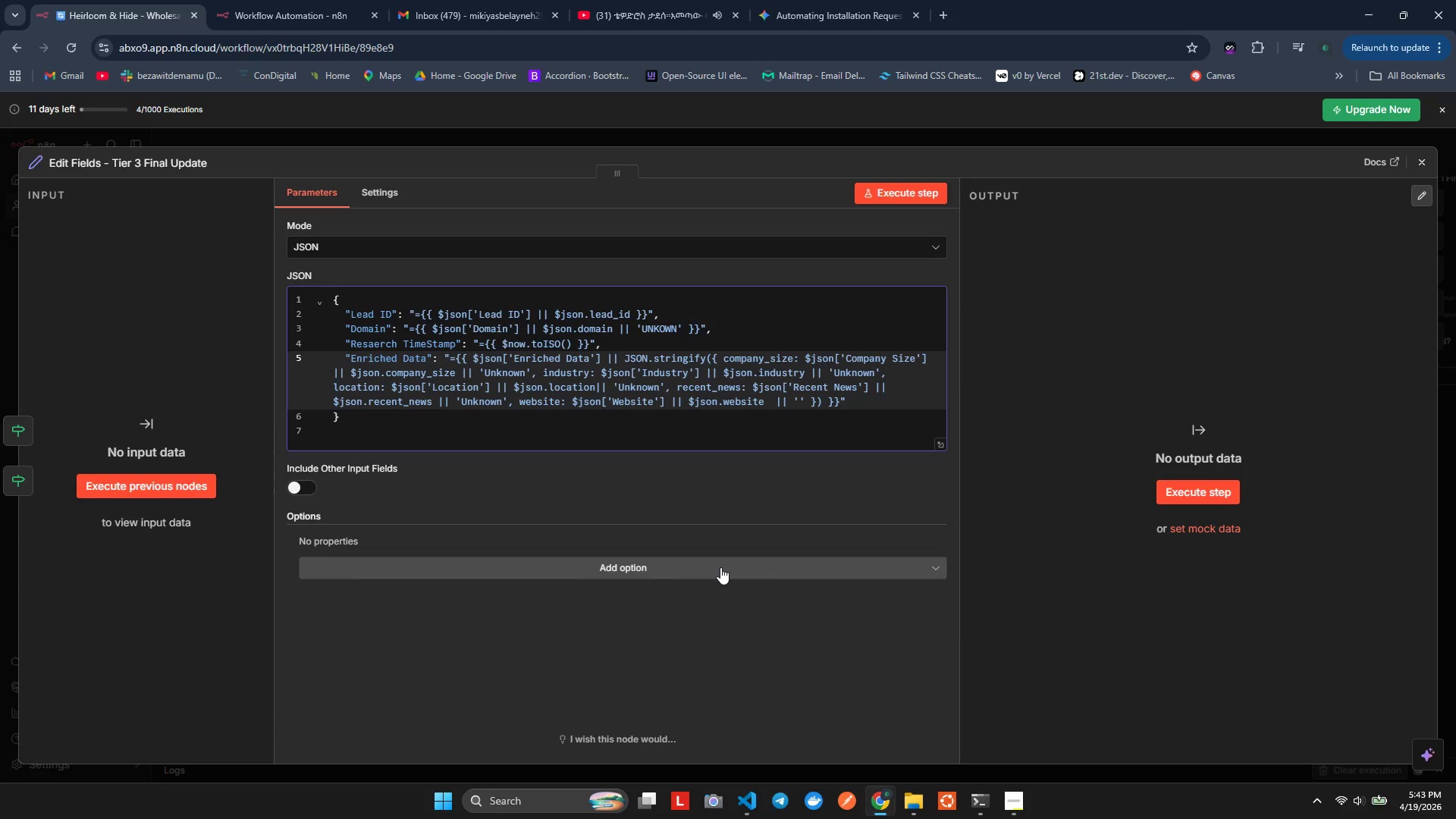 
key(ArrowRight)
 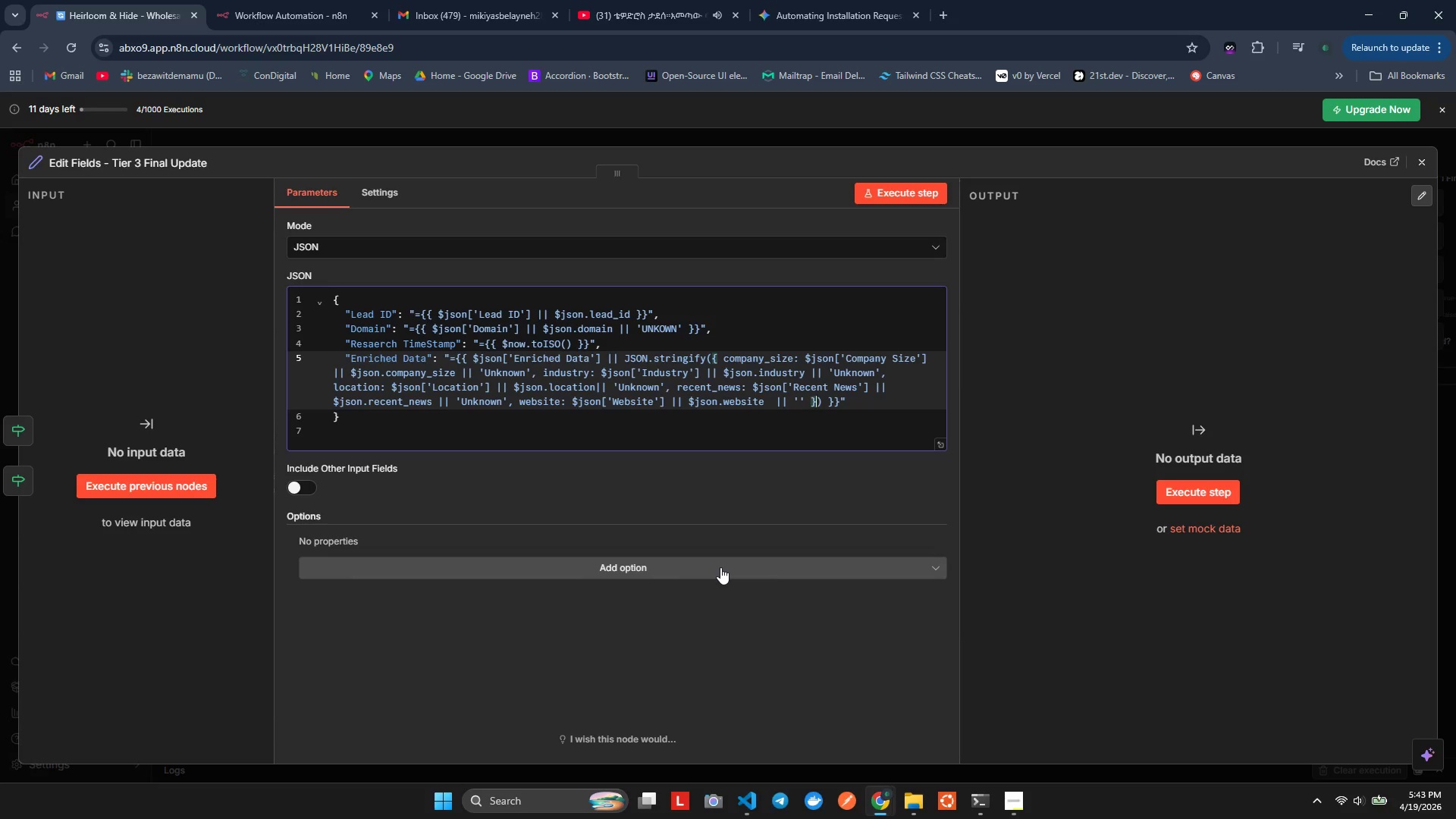 
key(ArrowRight)
 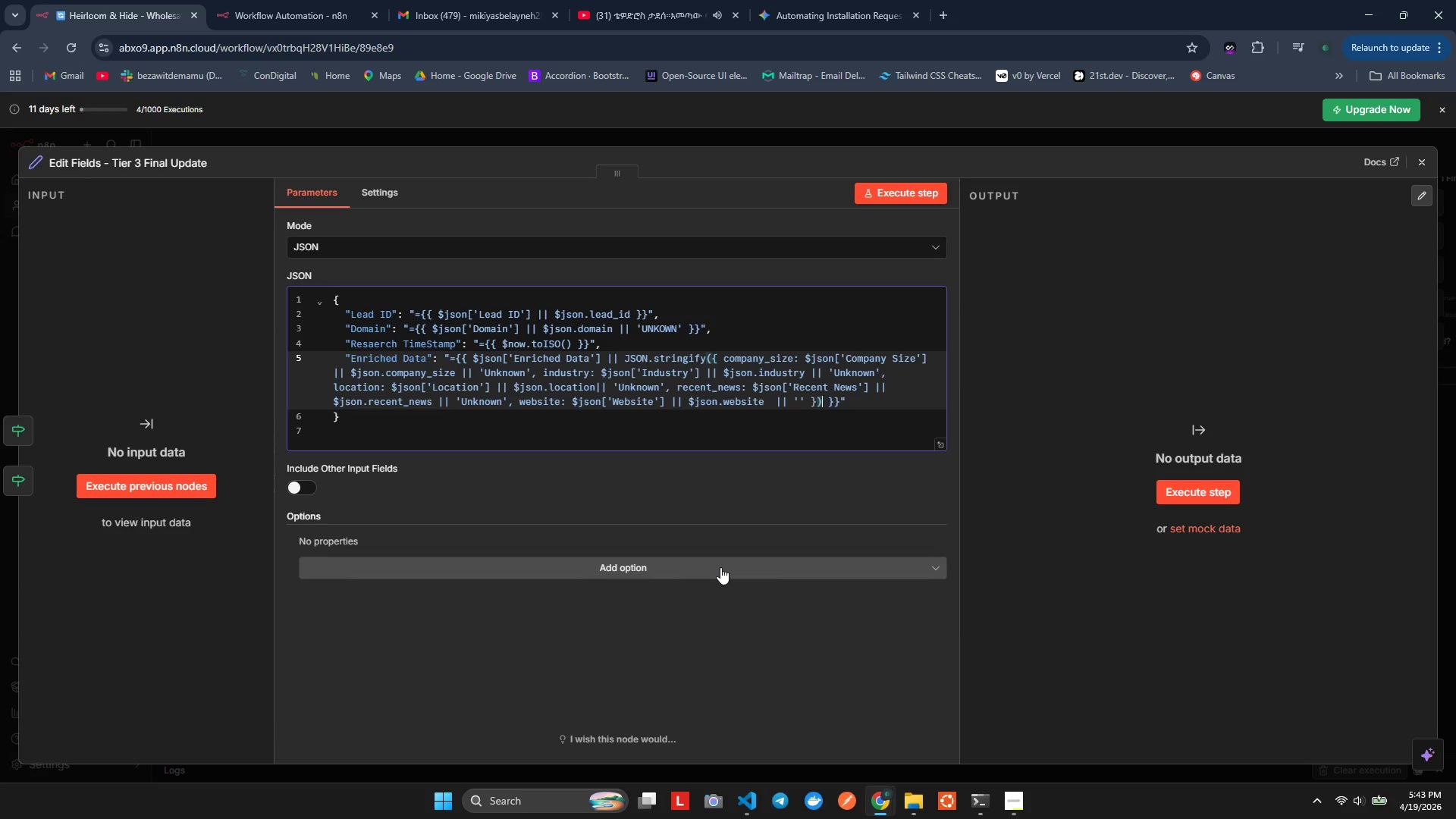 
key(ArrowRight)
 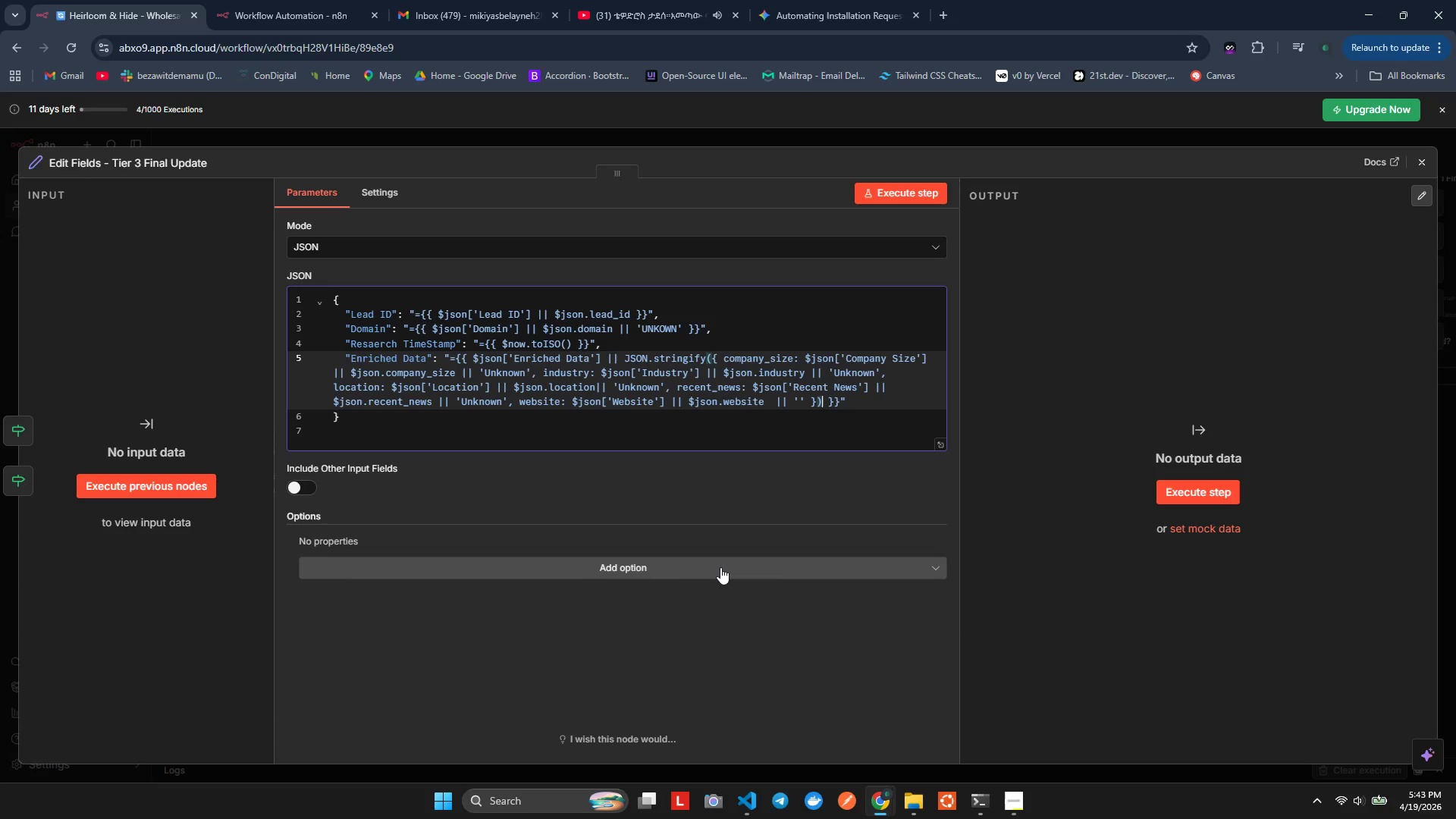 
key(ArrowRight)
 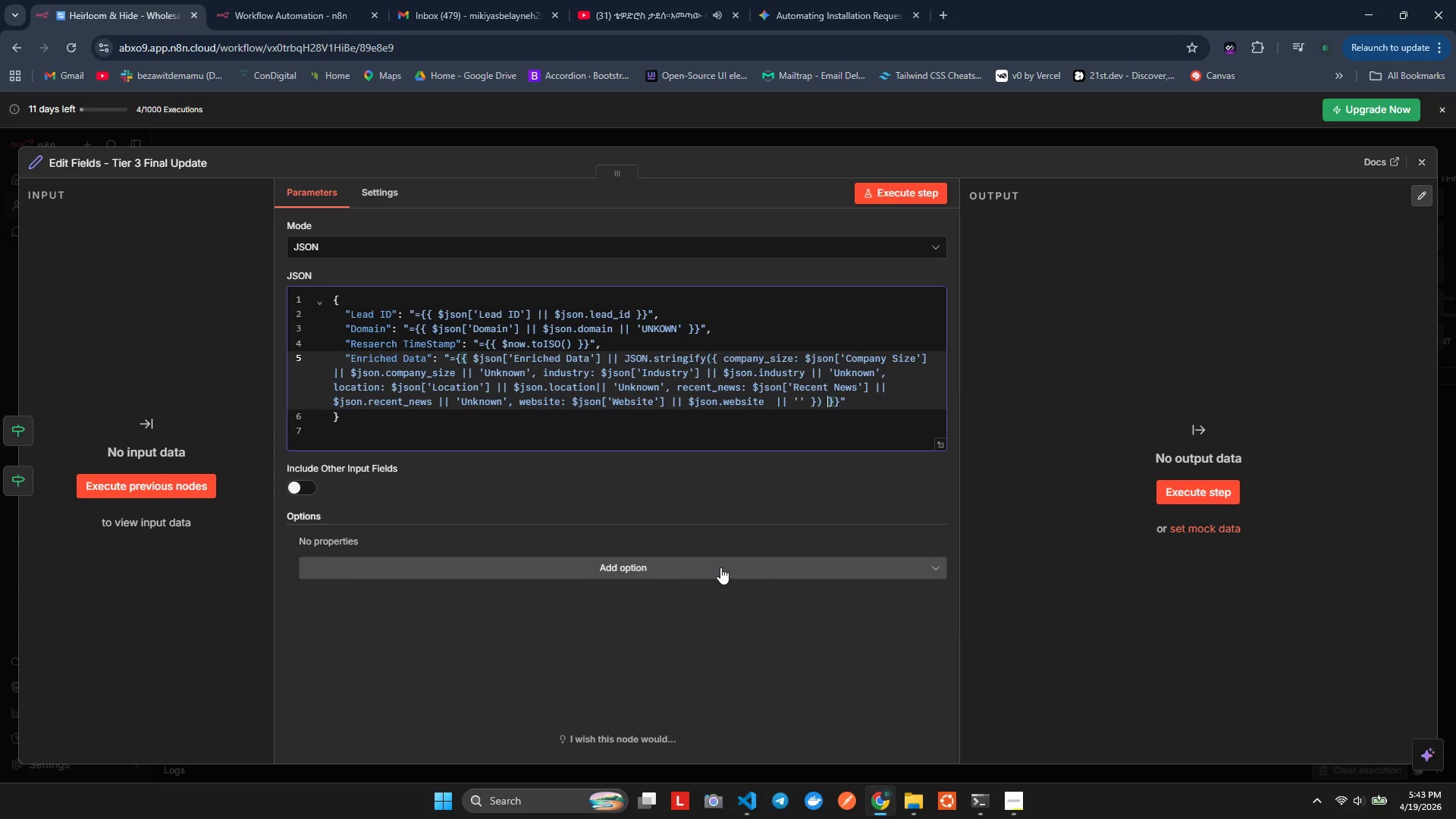 
key(ArrowRight)
 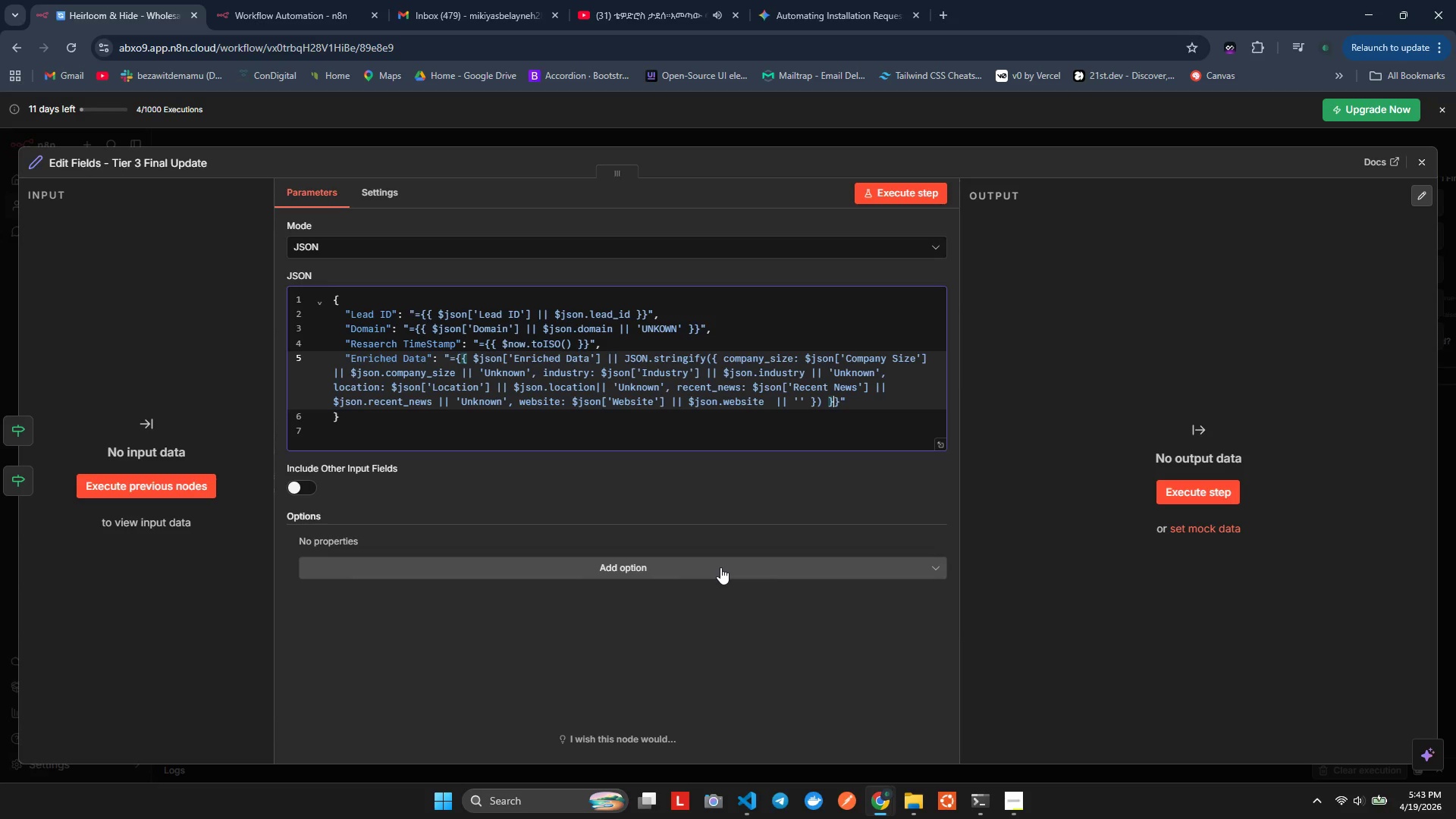 
key(ArrowRight)
 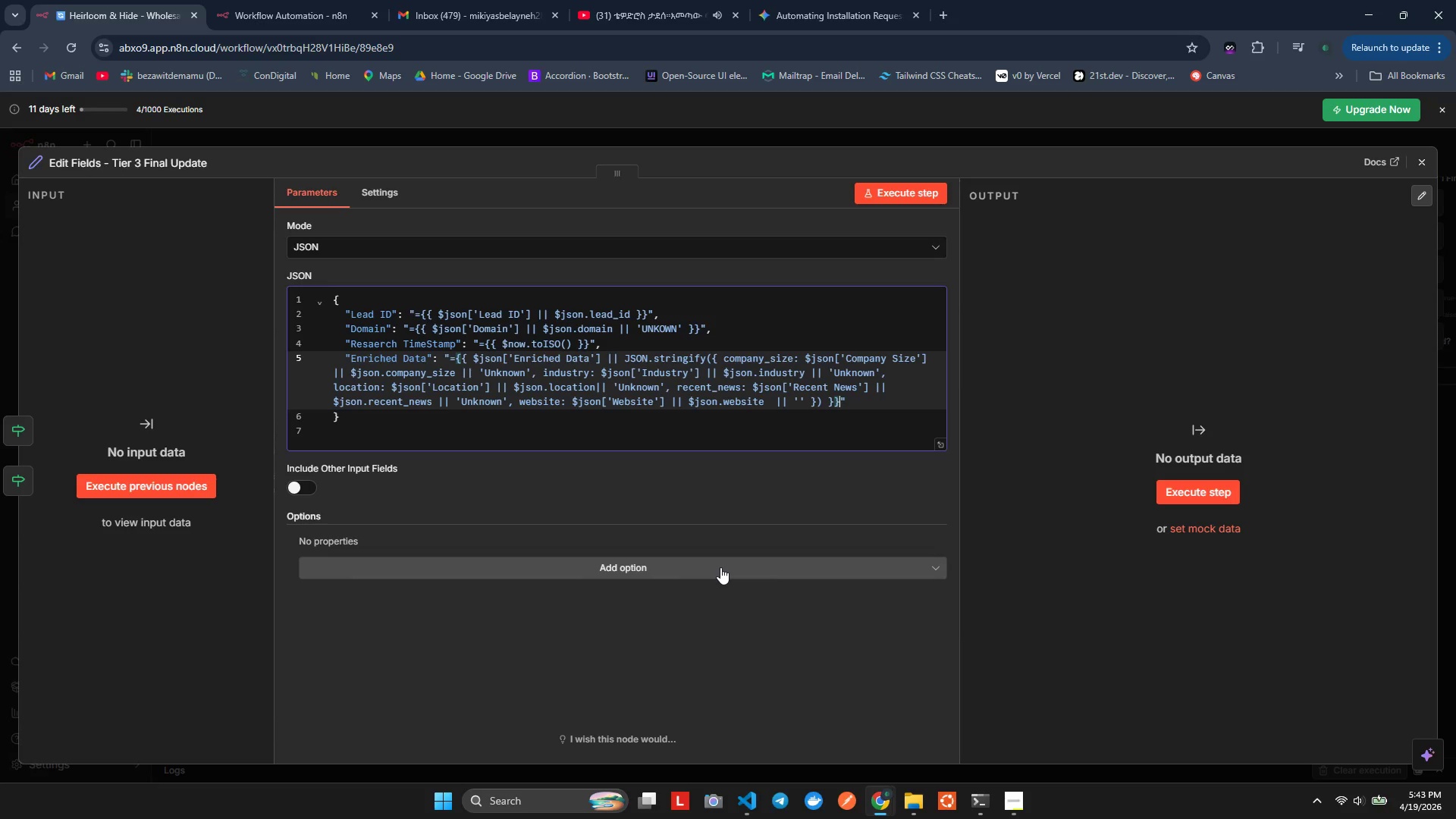 
key(ArrowRight)
 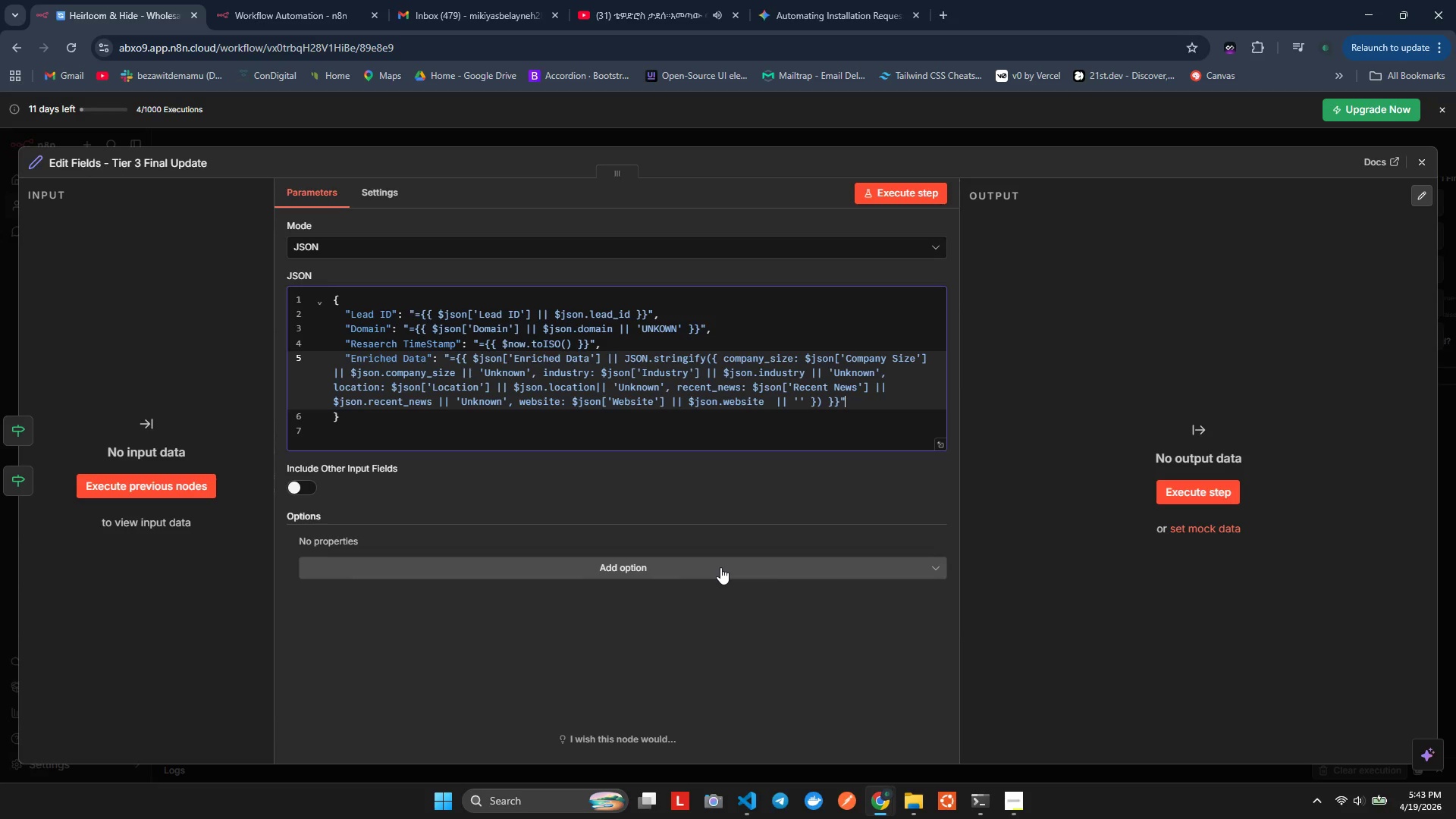 
key(Comma)
 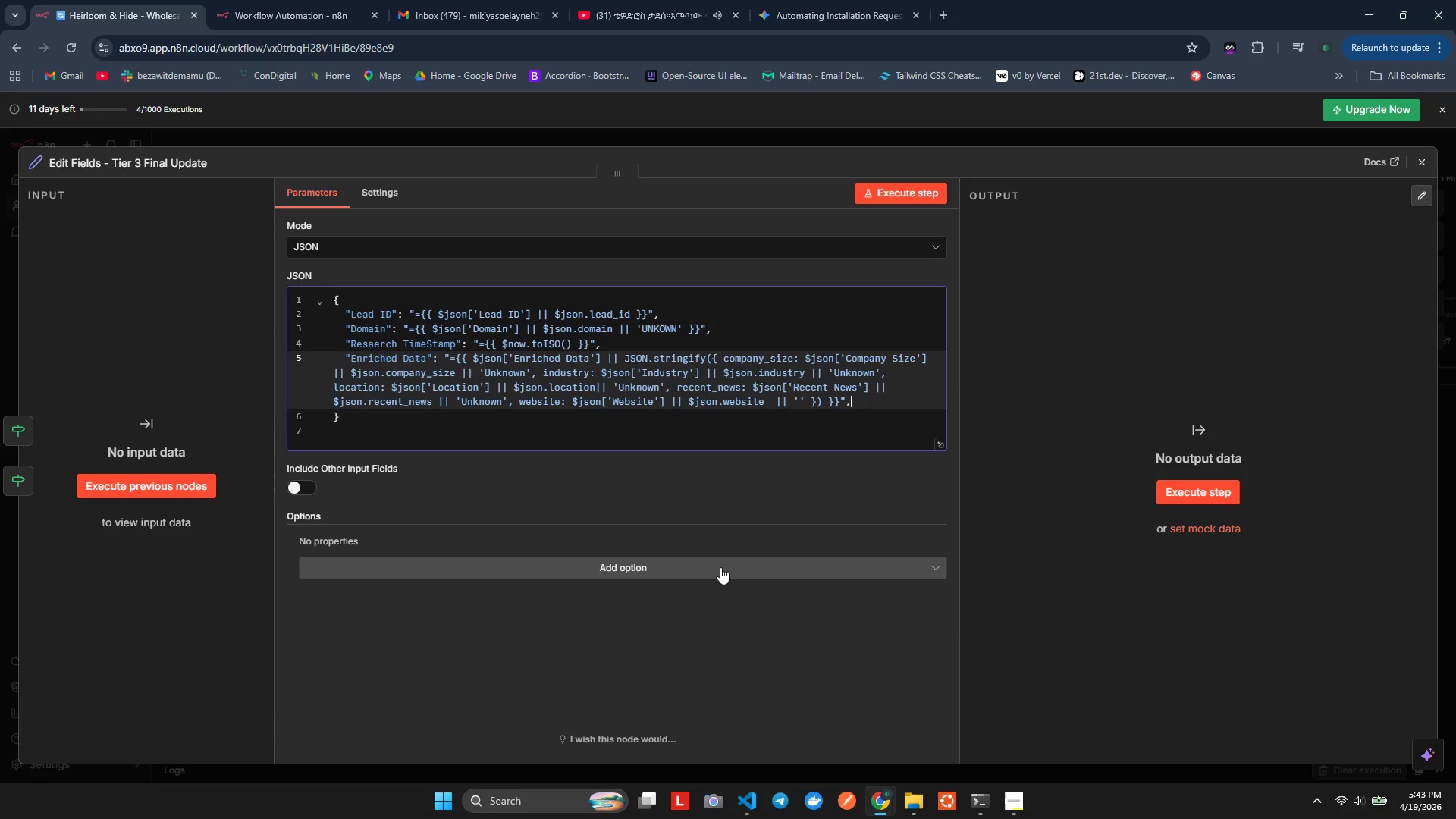 
key(Enter)
 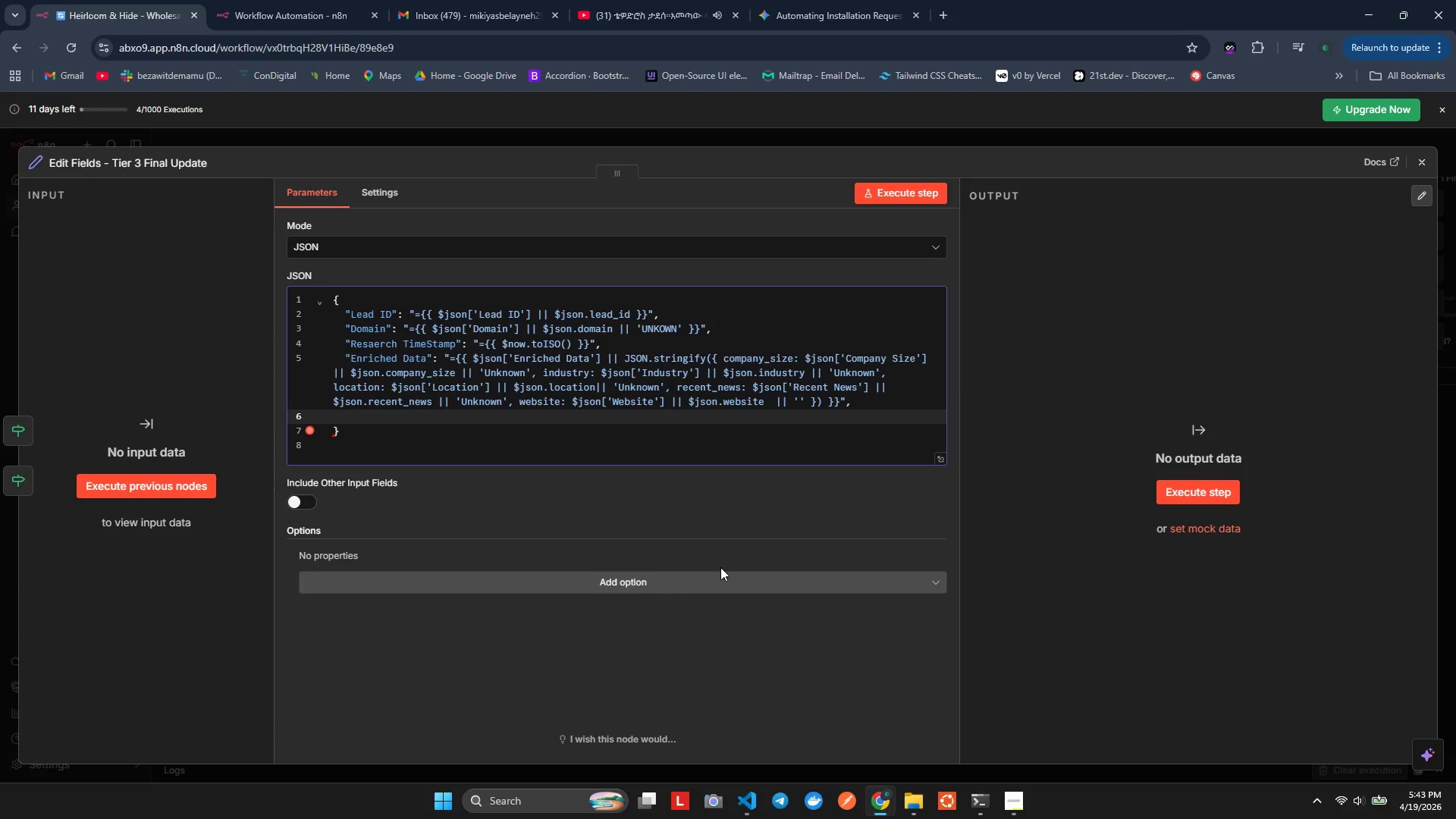 
key(Control+Z)
 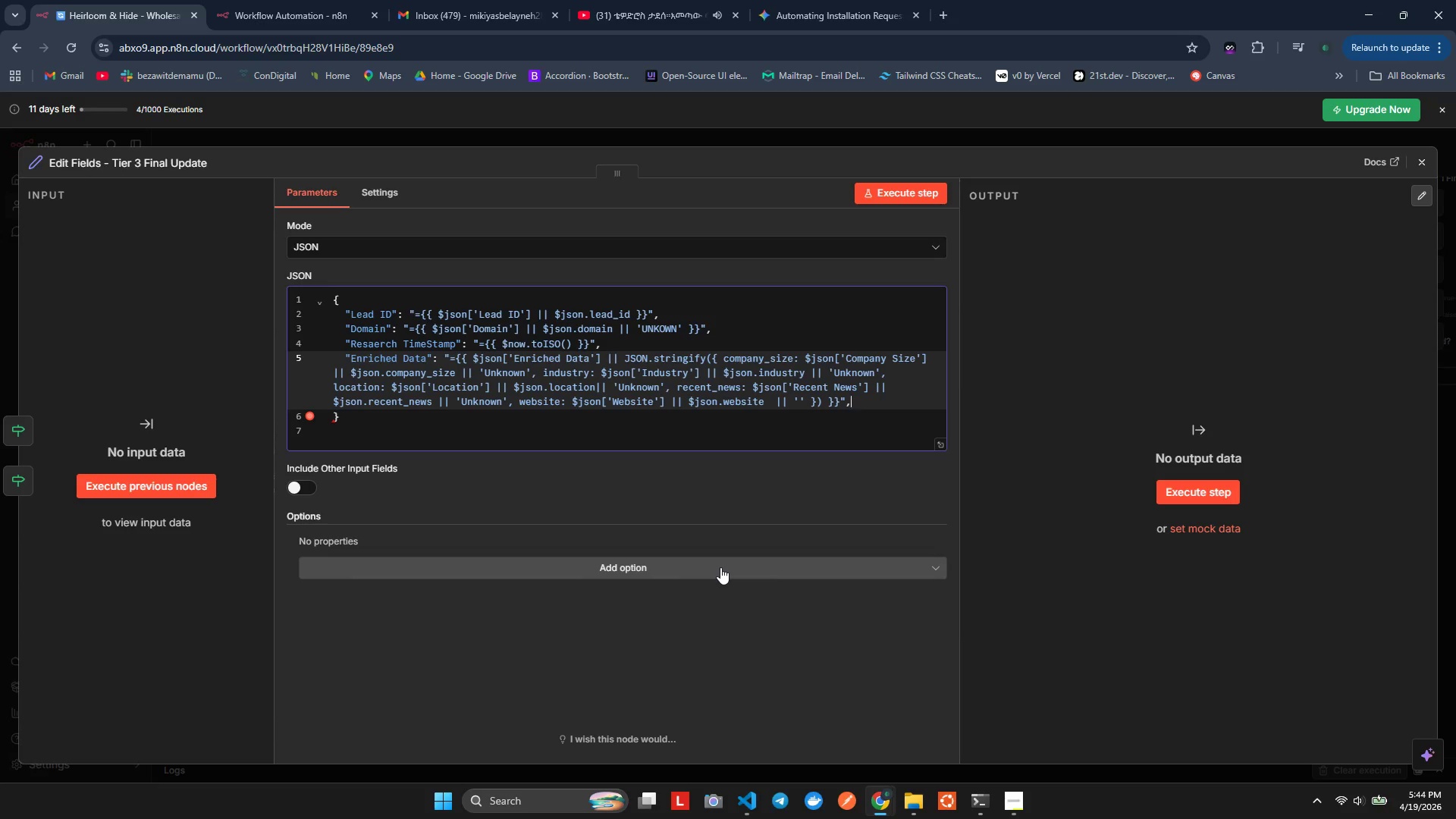 
key(Enter)
 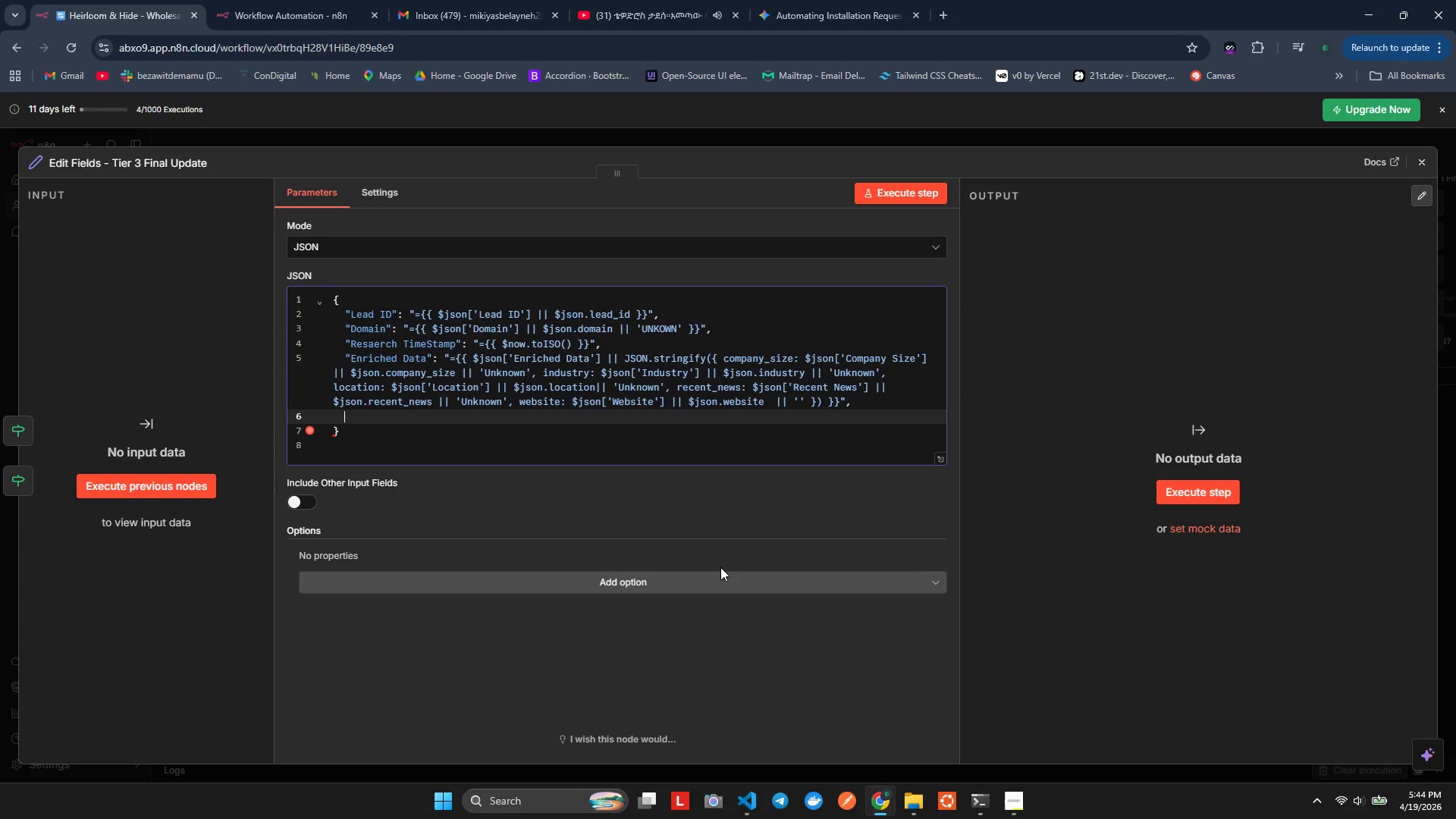 
key(Control+ControlLeft)
 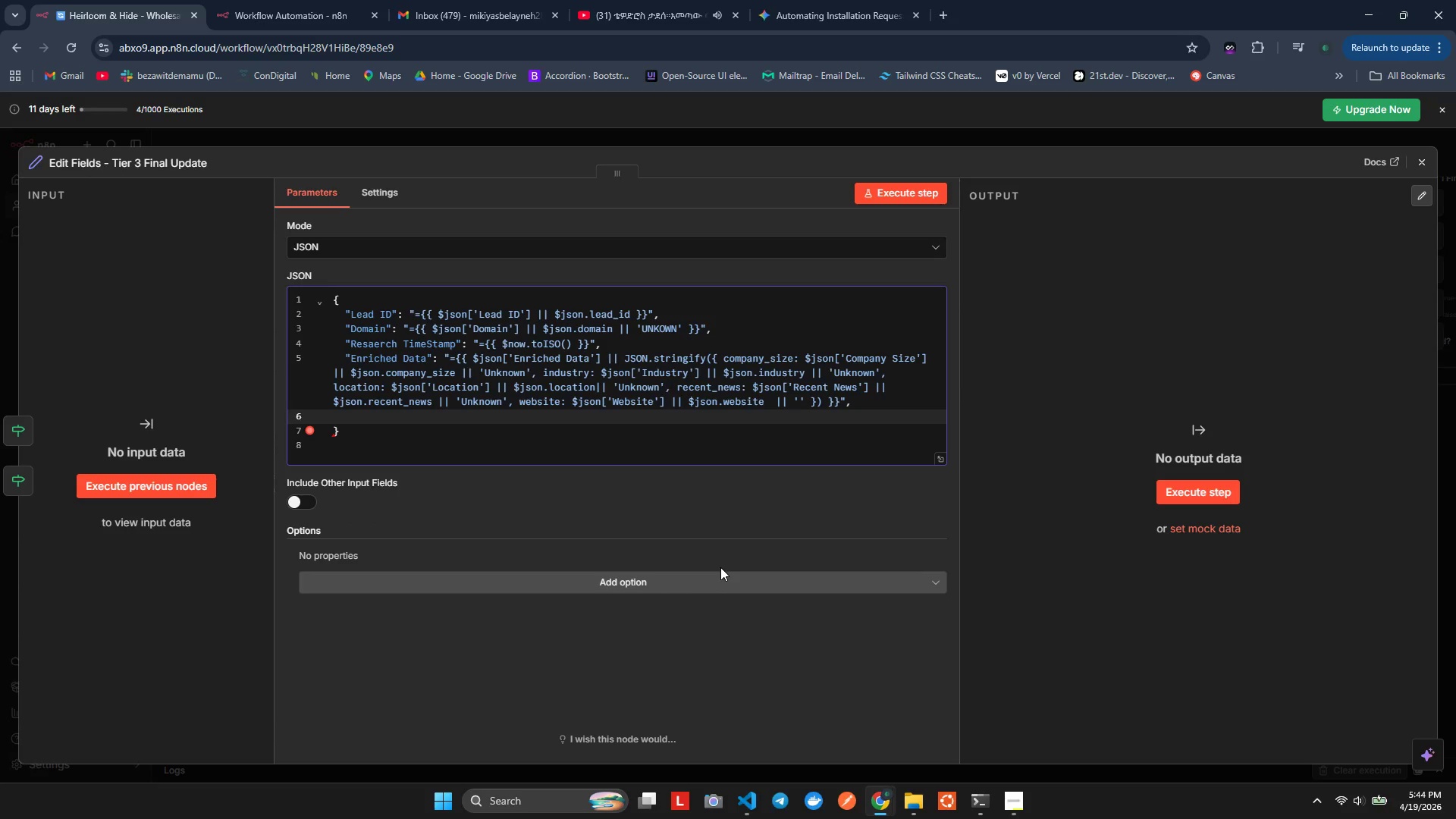 
key(Control+Quote)
 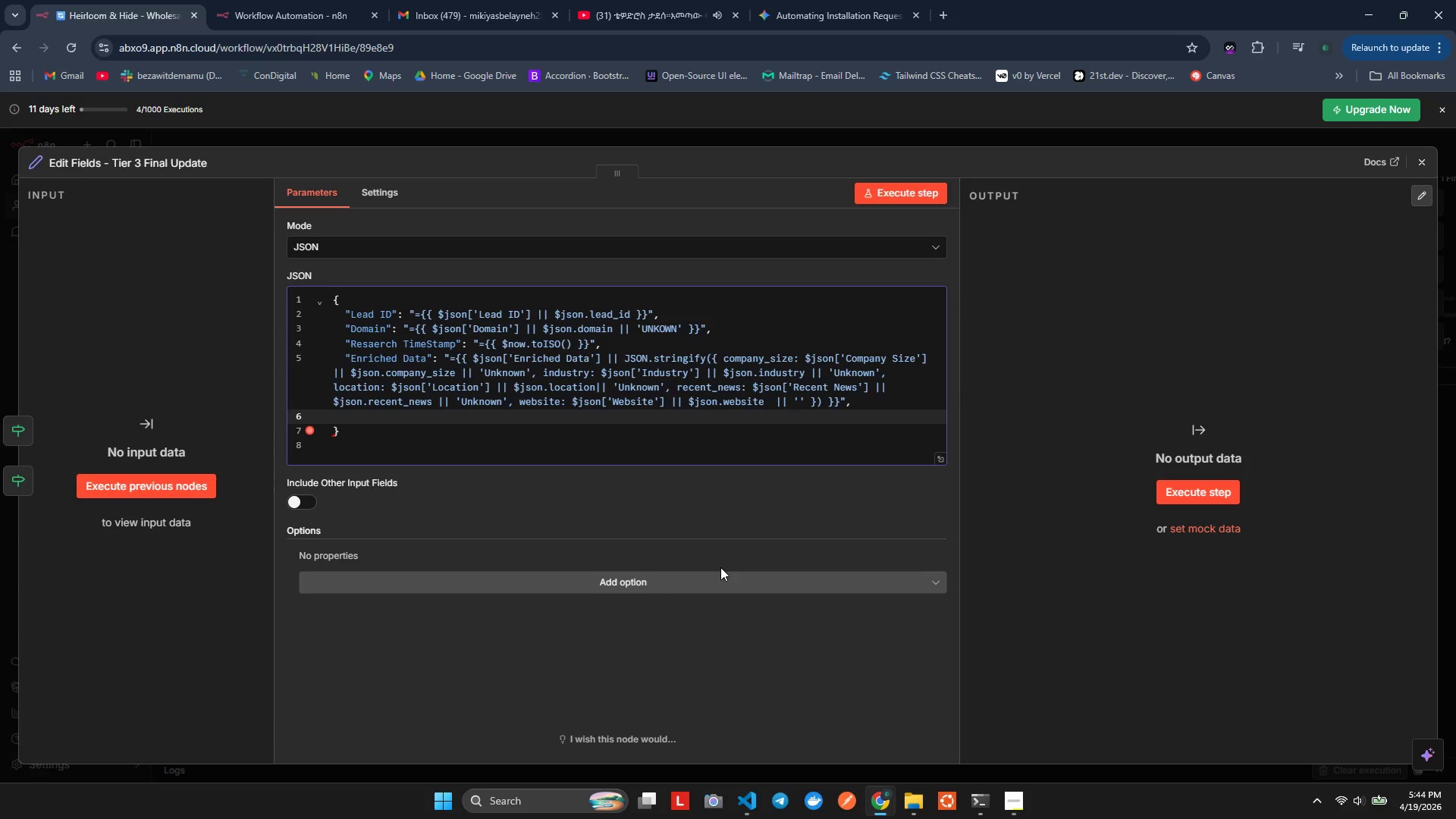 
key(Control+ControlLeft)
 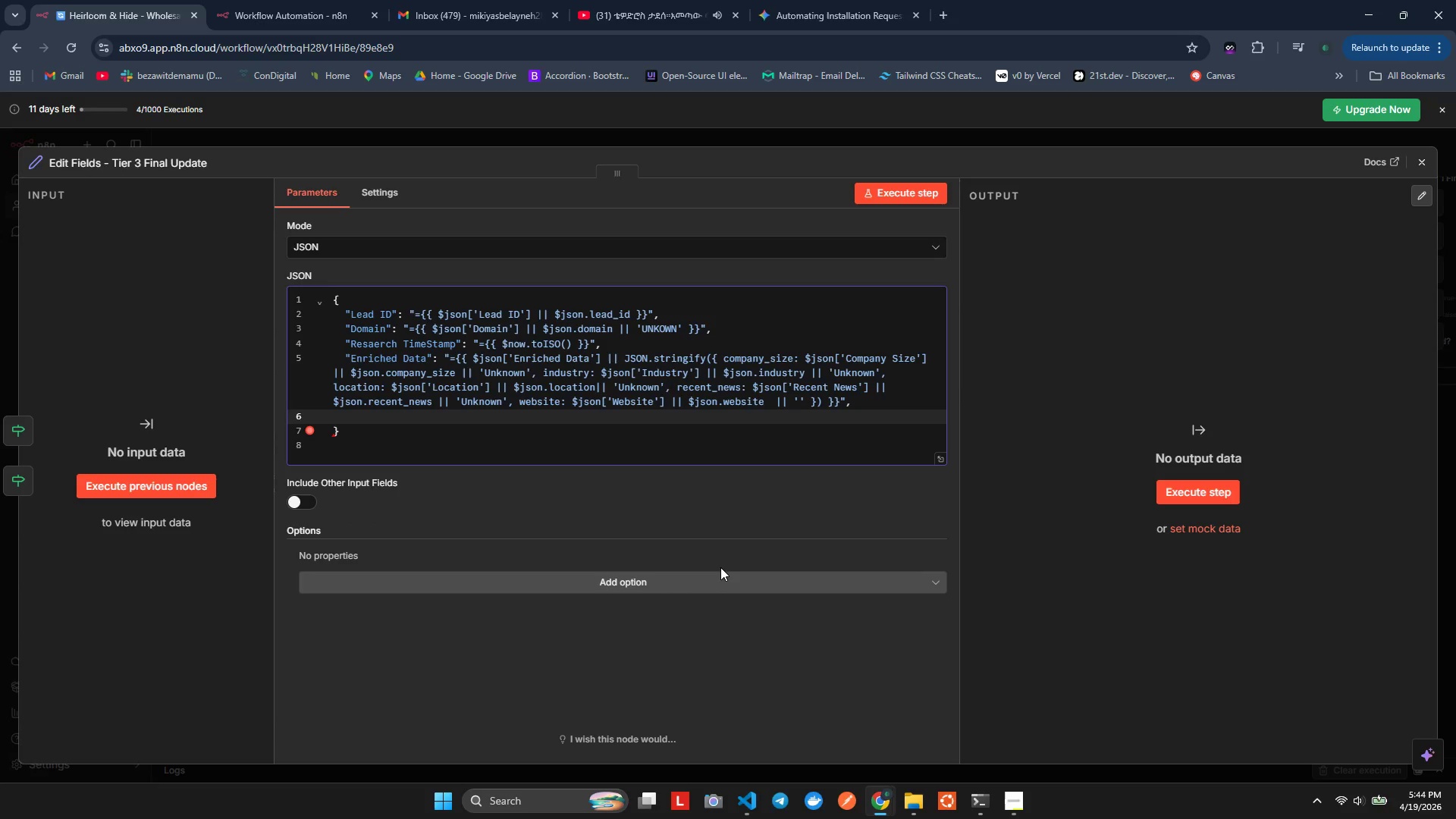 
key(Shift+Quote)
 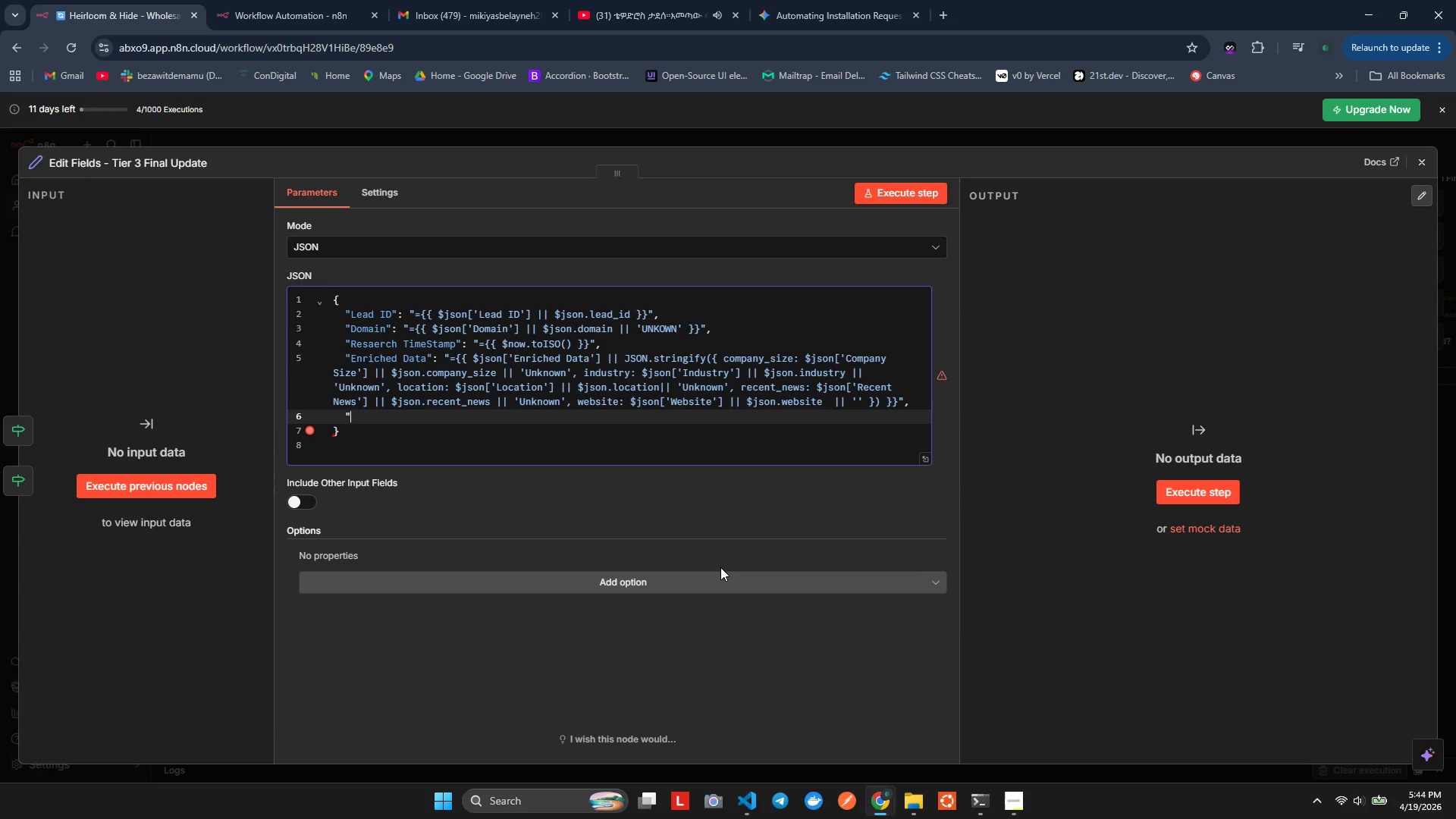 
key(Shift+Quote)
 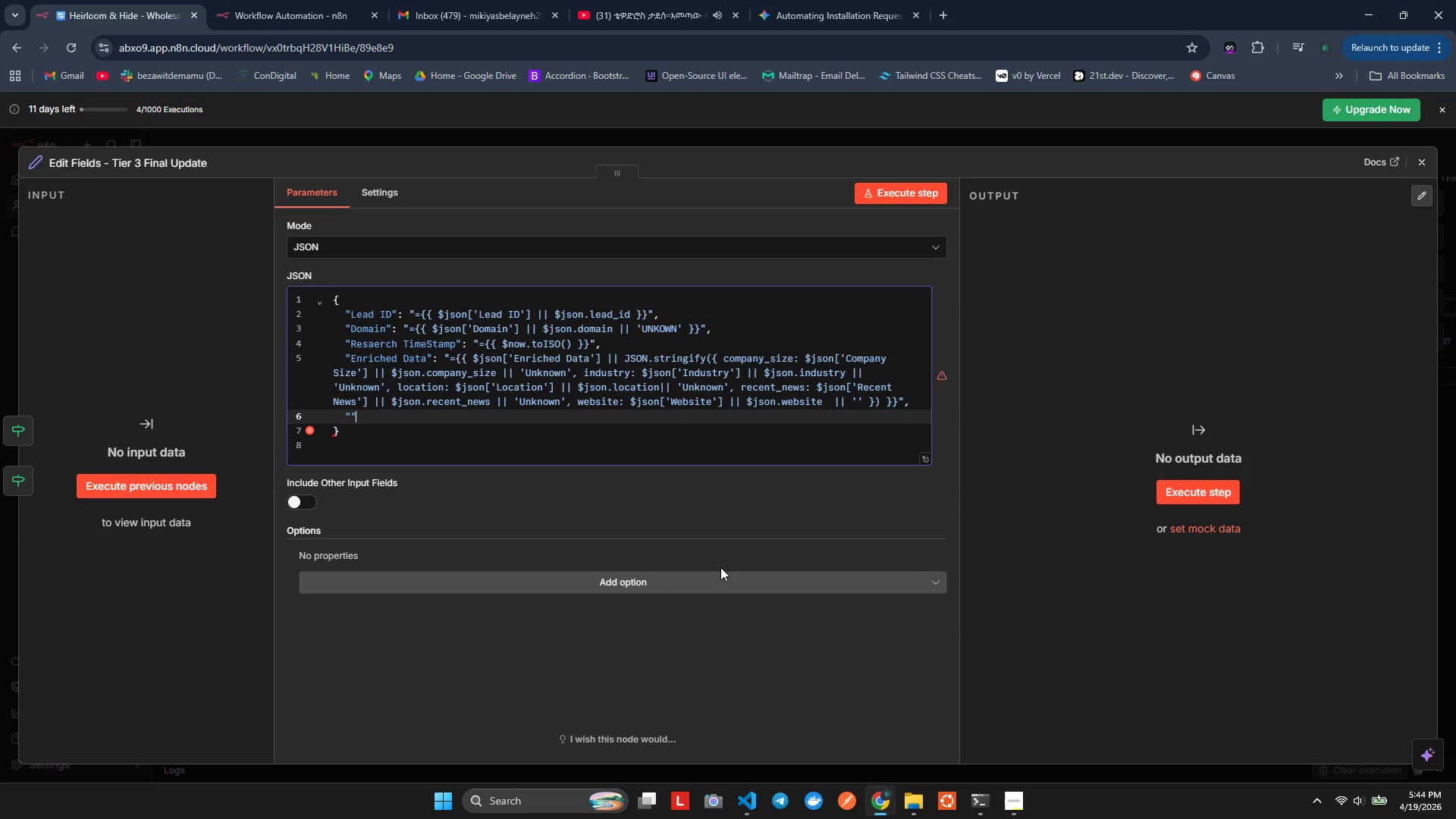 
key(Control+ControlRight)
 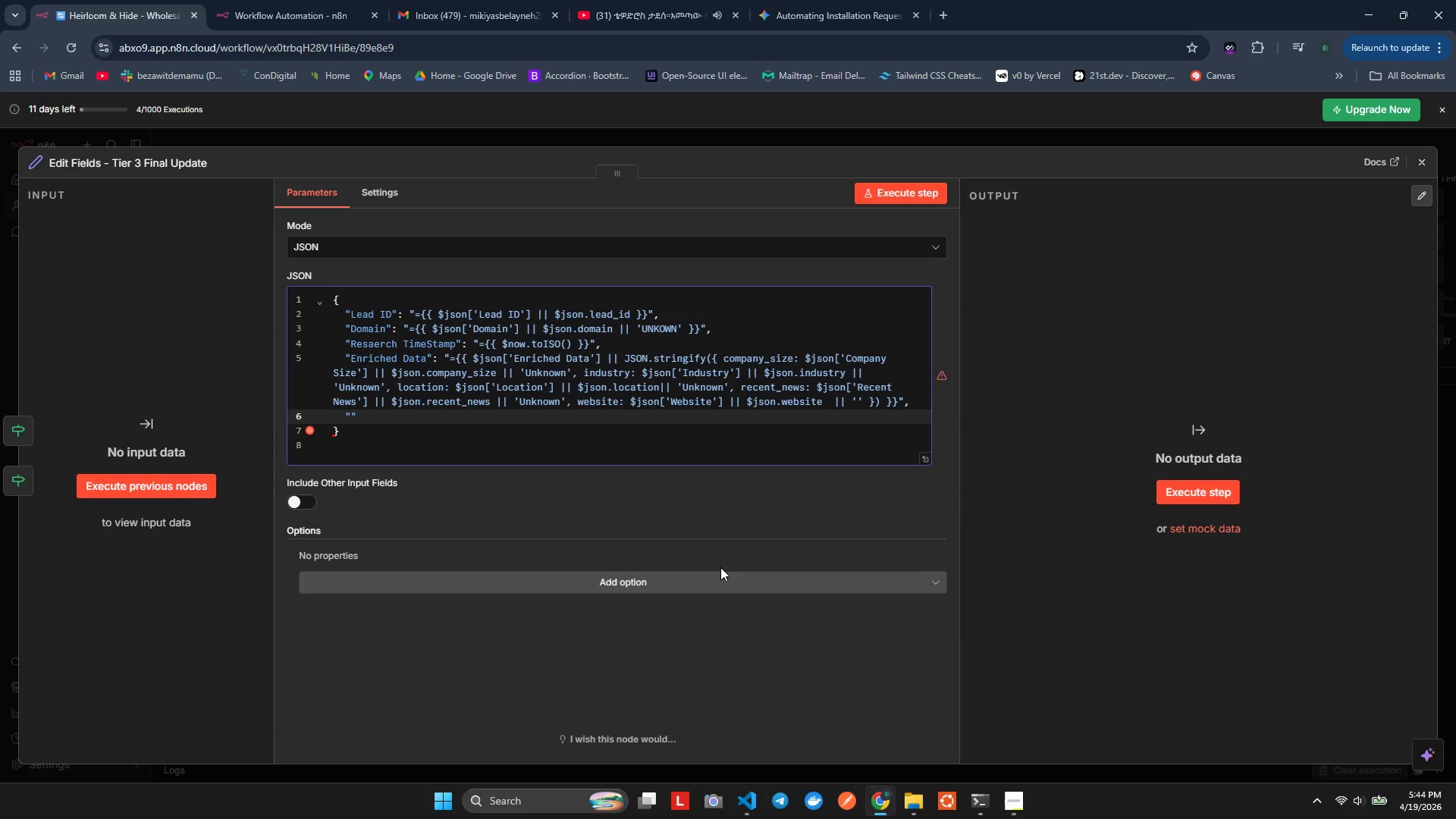 
key(ArrowLeft)
 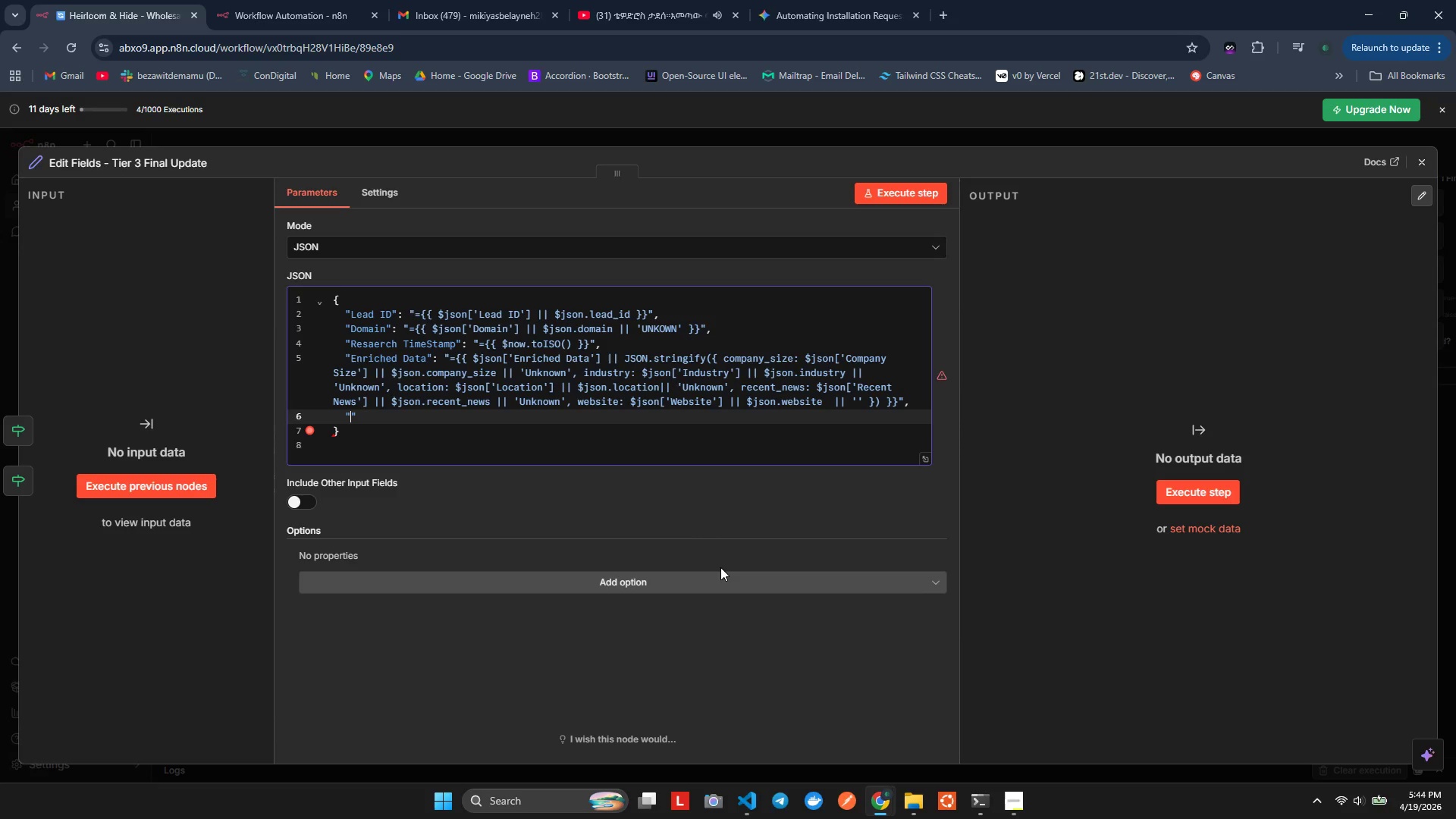 
wait(18.11)
 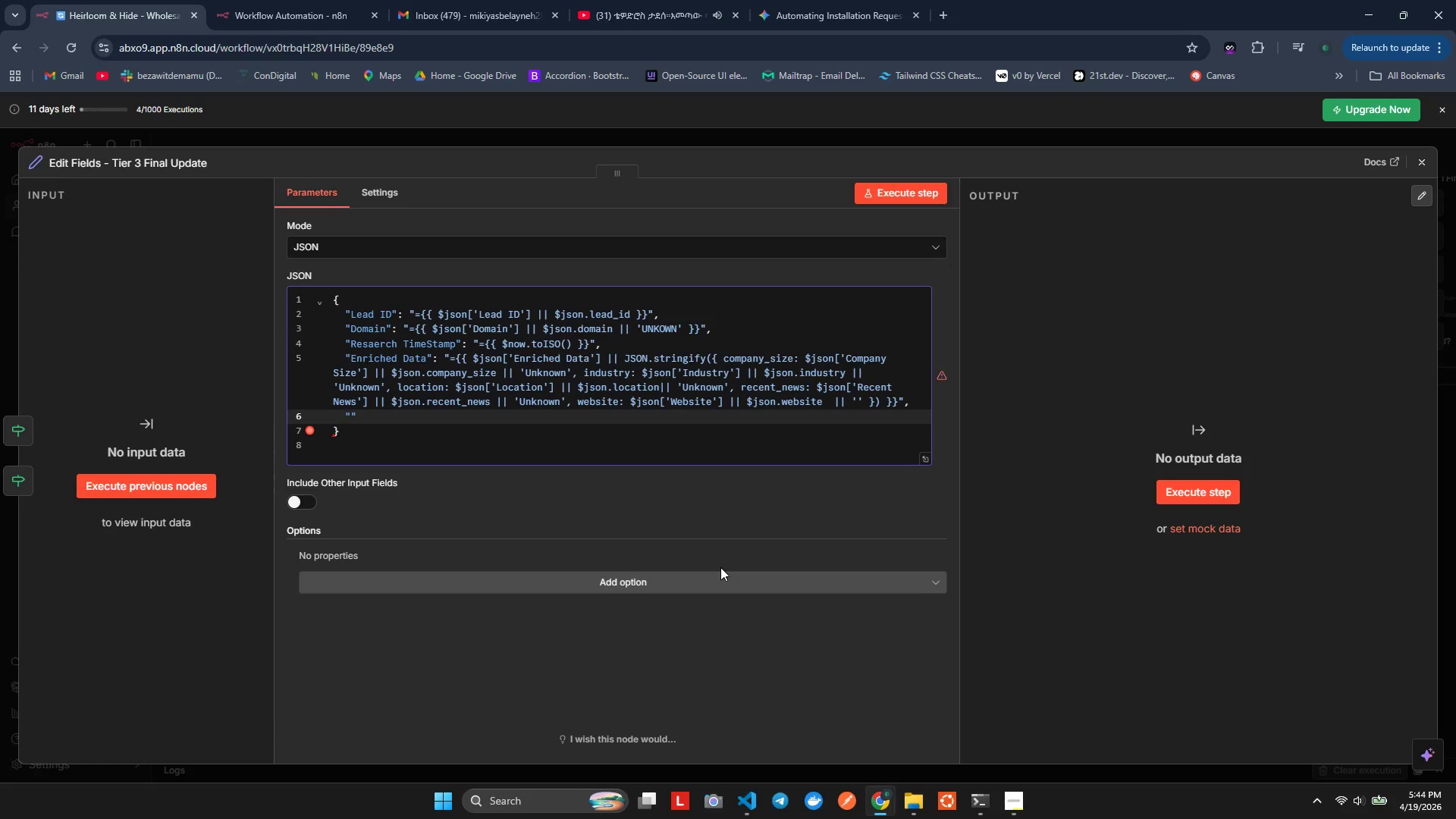 
type(Coany Size)
 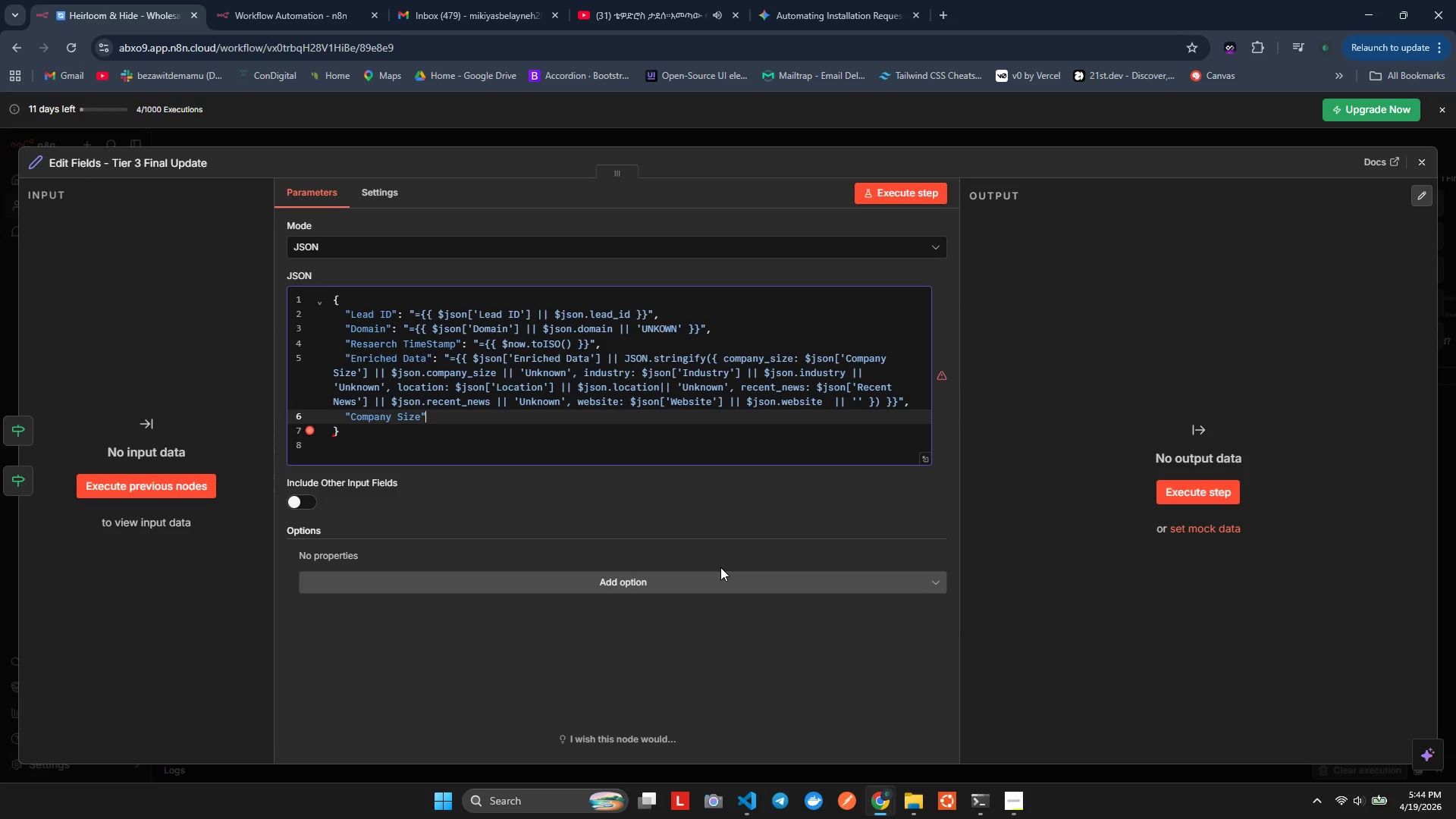 
hold_key(key=M, duration=0.33)
 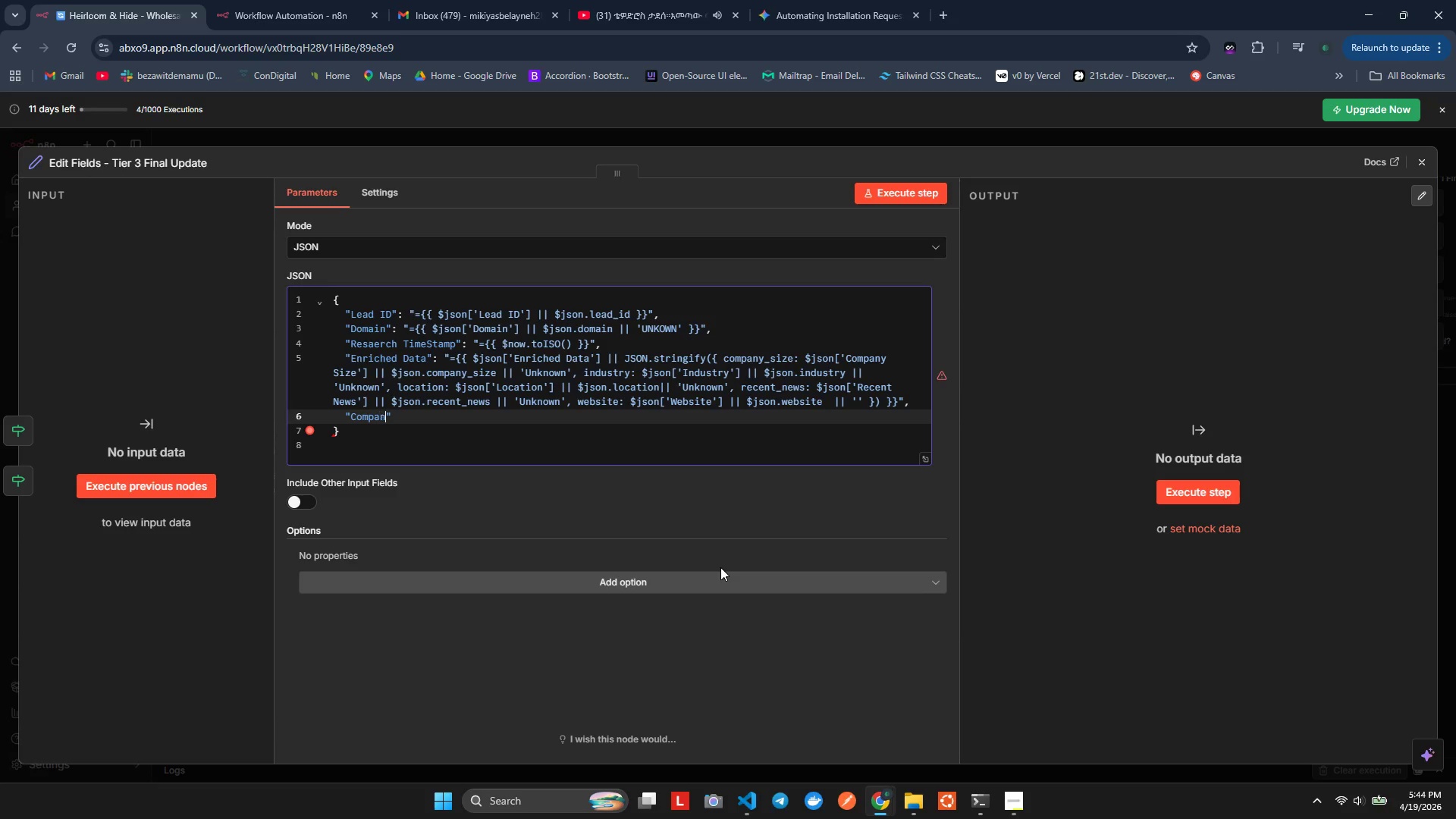 
hold_key(key=P, duration=0.52)
 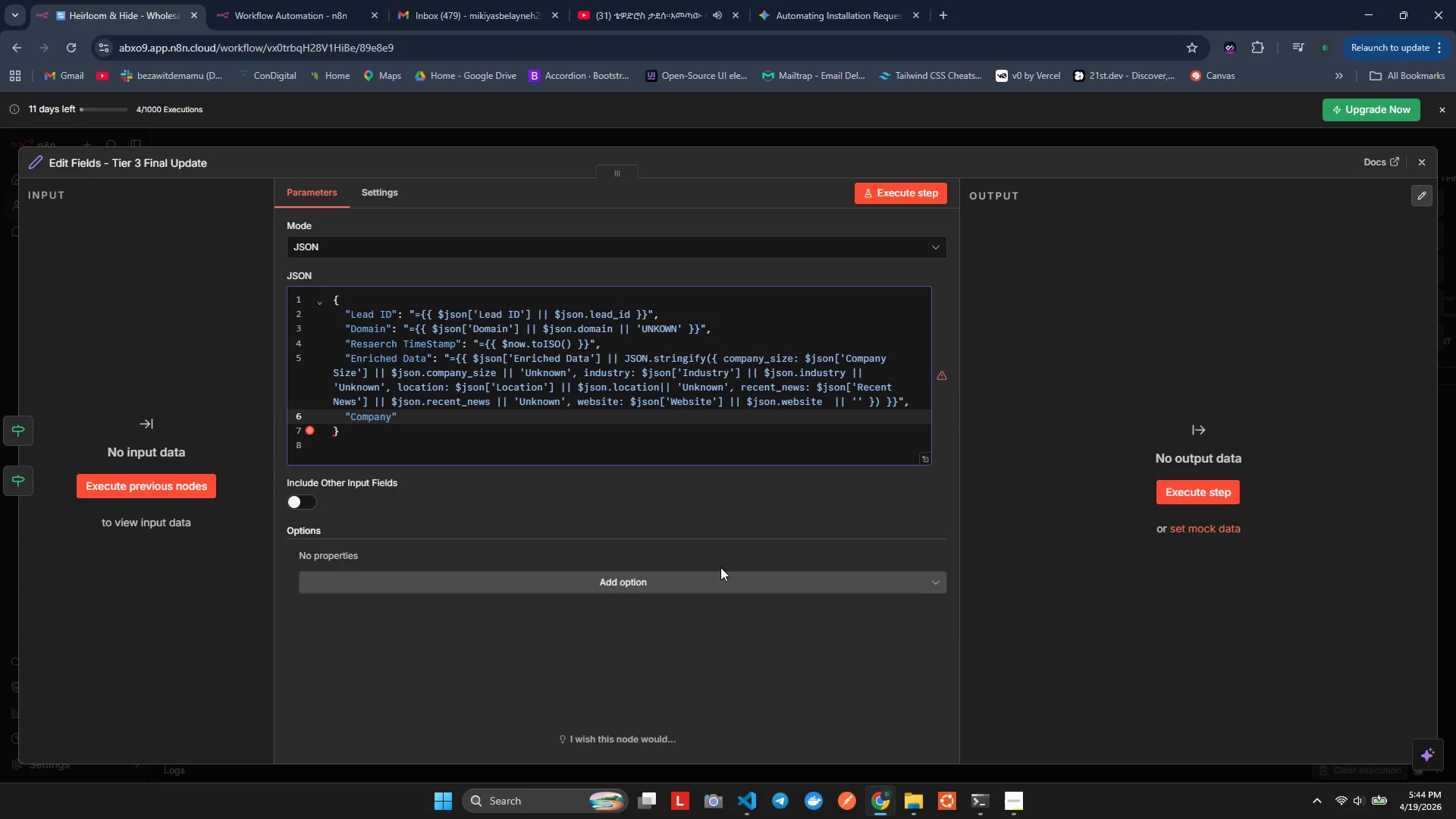 
key(ArrowRight)
 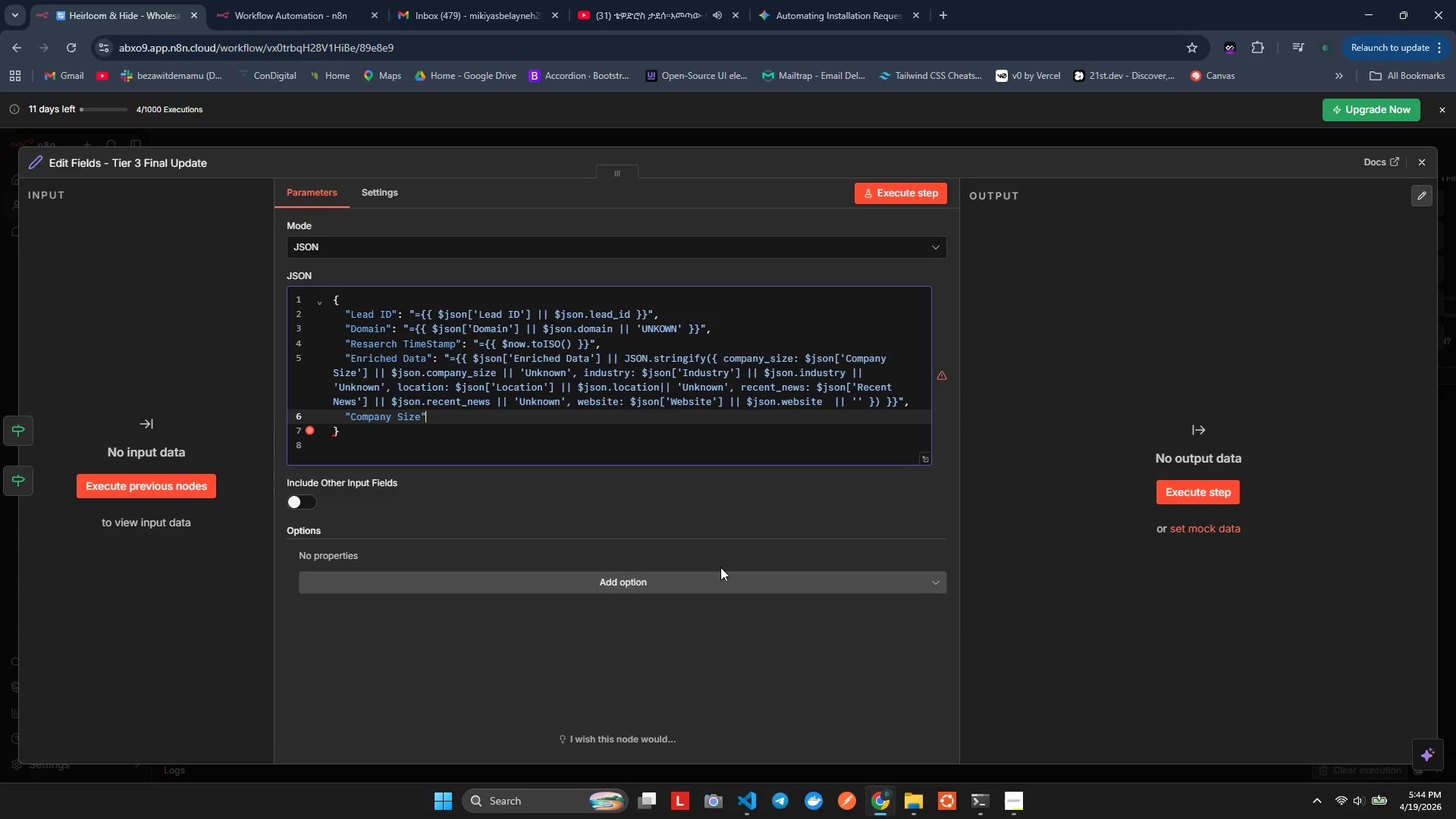 
key(Shift+ShiftLeft)
 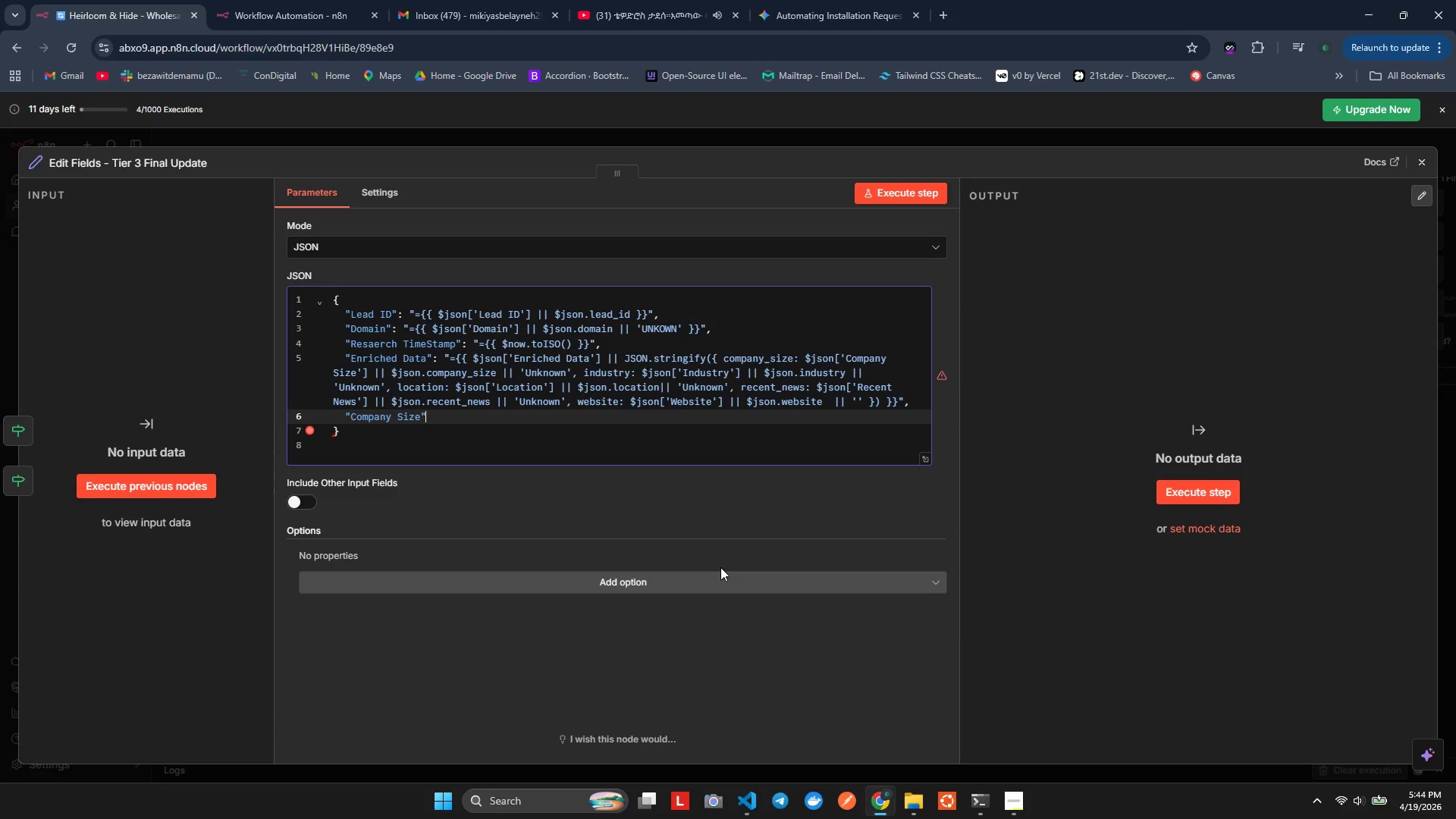 
key(Shift+Semicolon)
 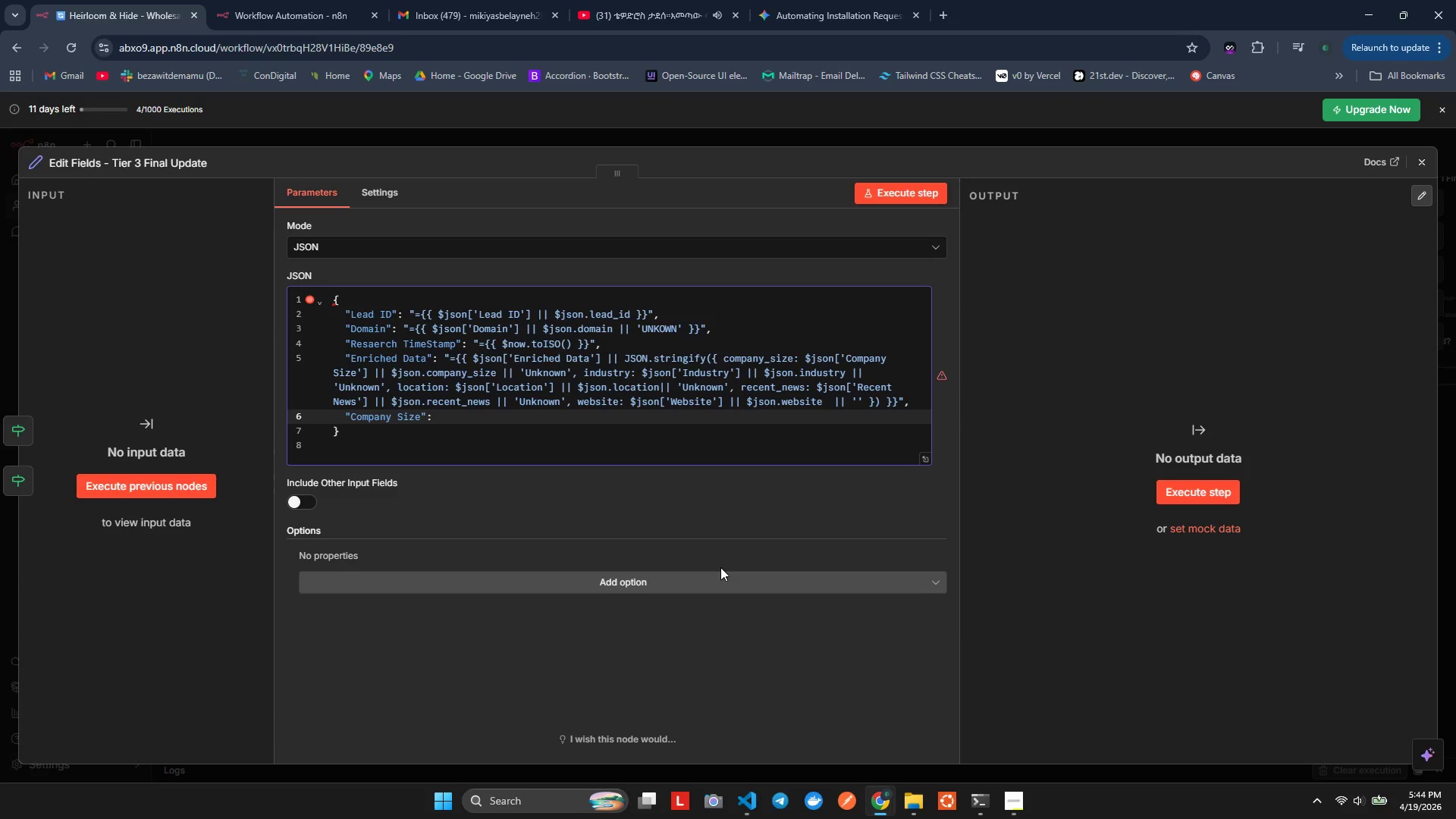 
key(Space)
 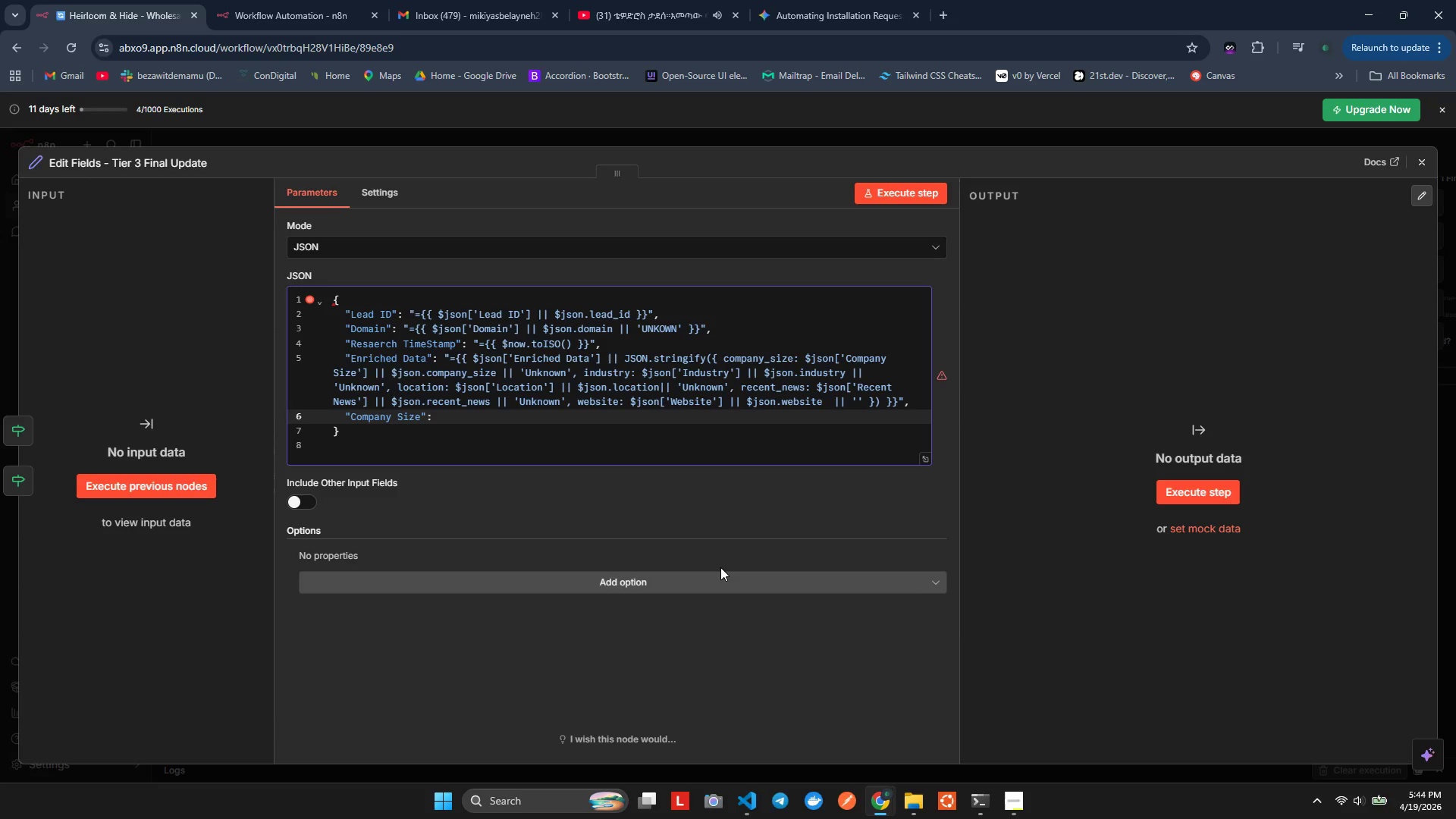 
key(Shift+Quote)
 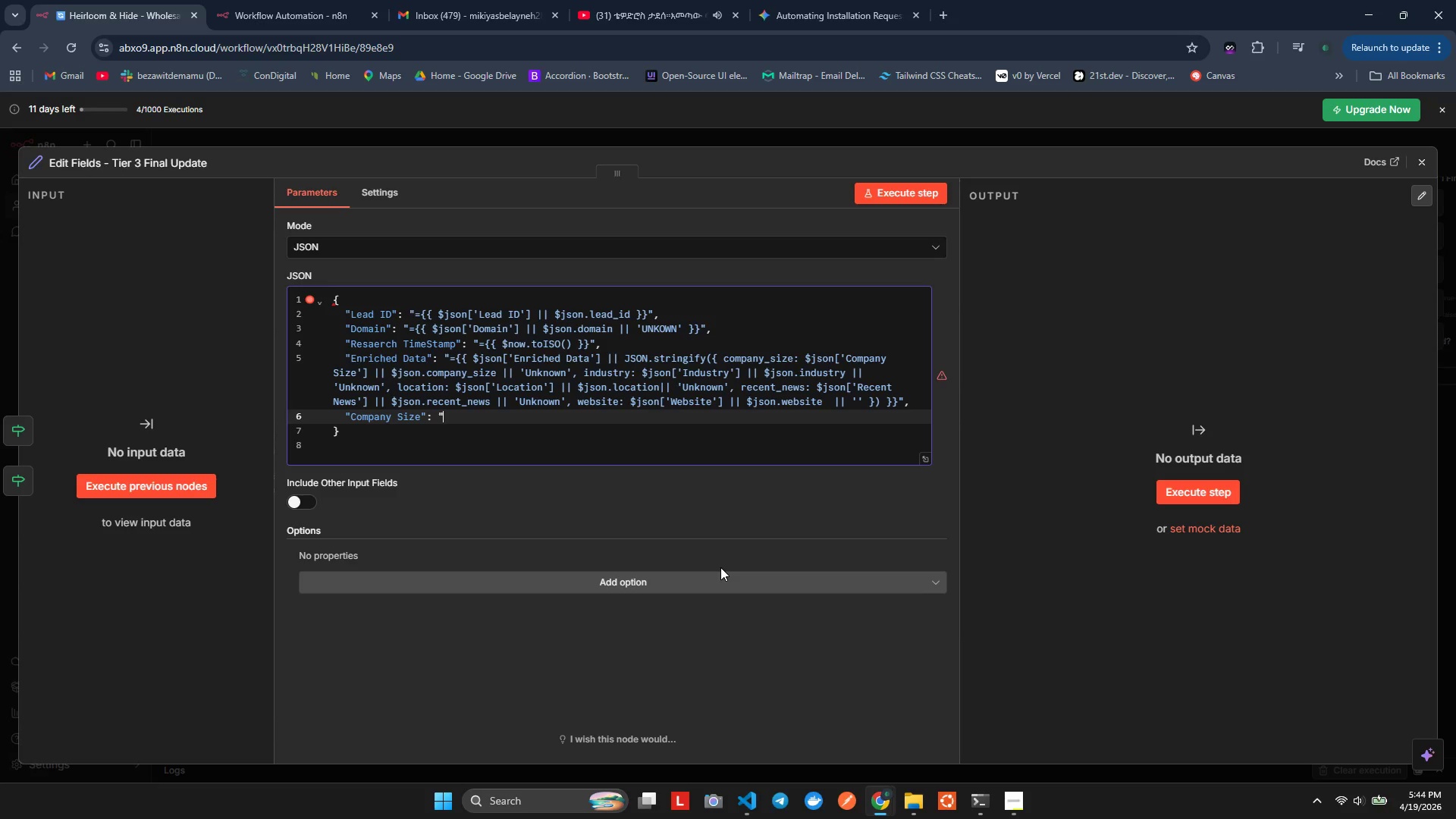 
hold_key(key=ShiftLeft, duration=0.34)
 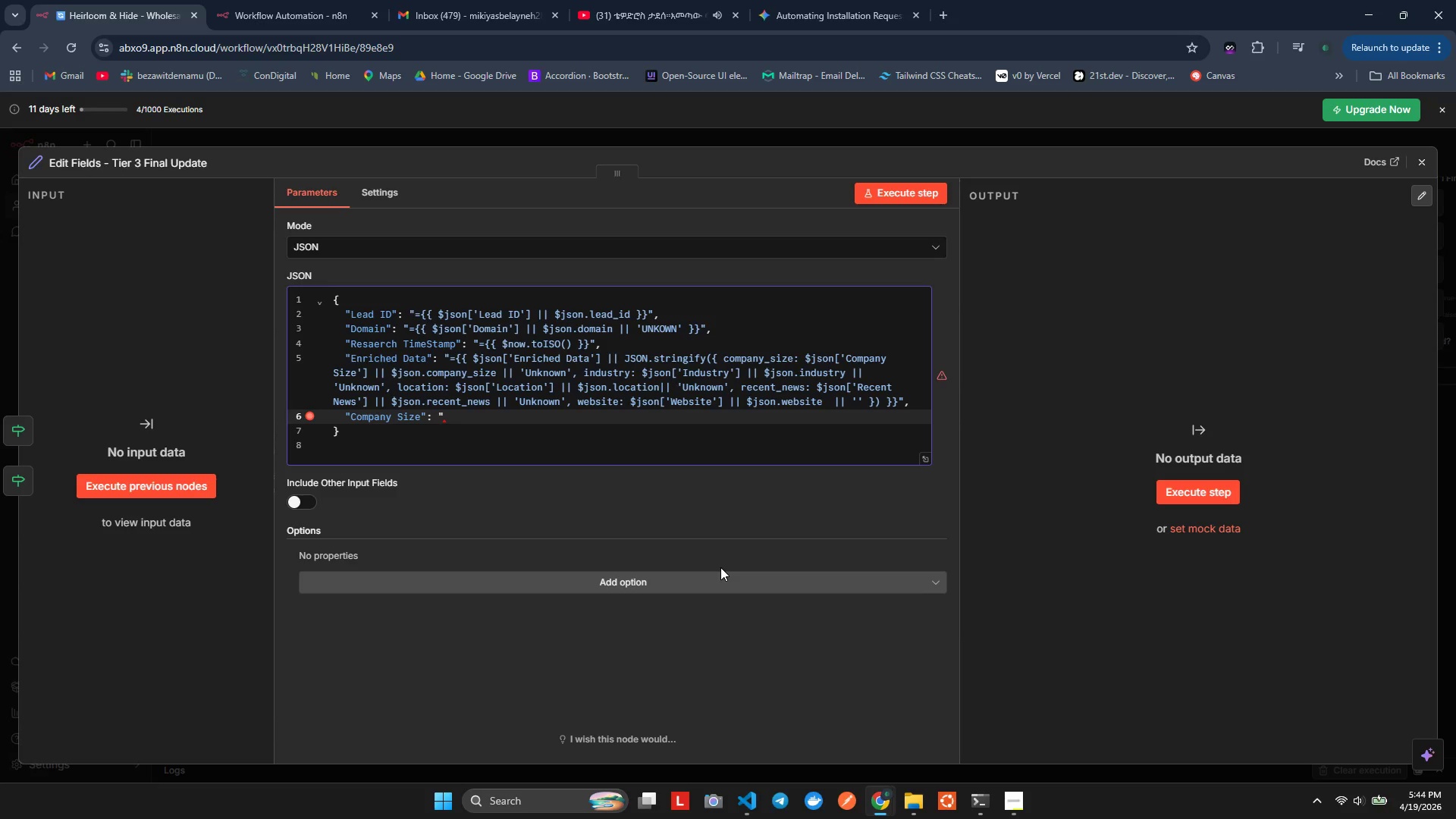 
key(Equal)
 